 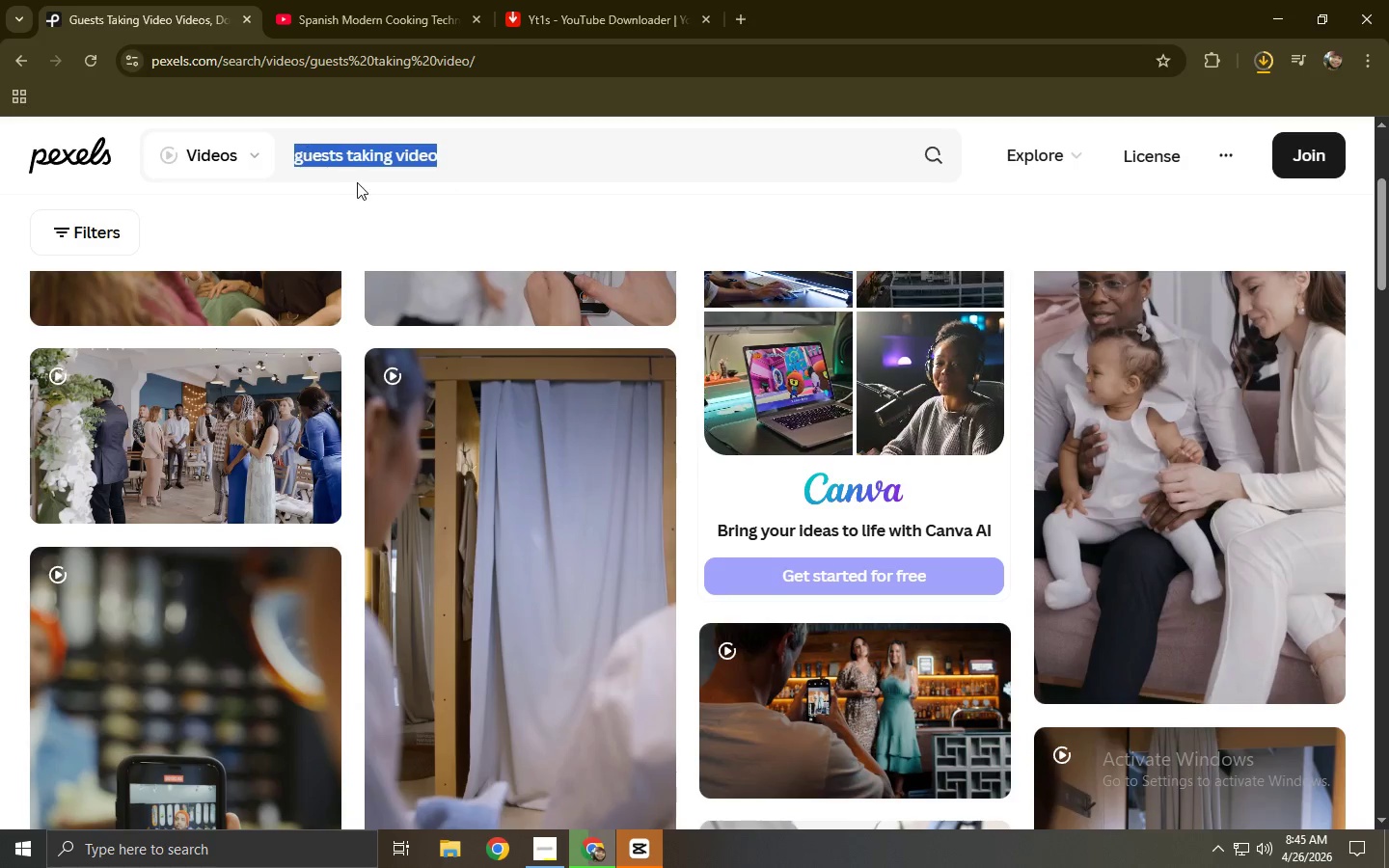 
mouse_move([306, 354])
 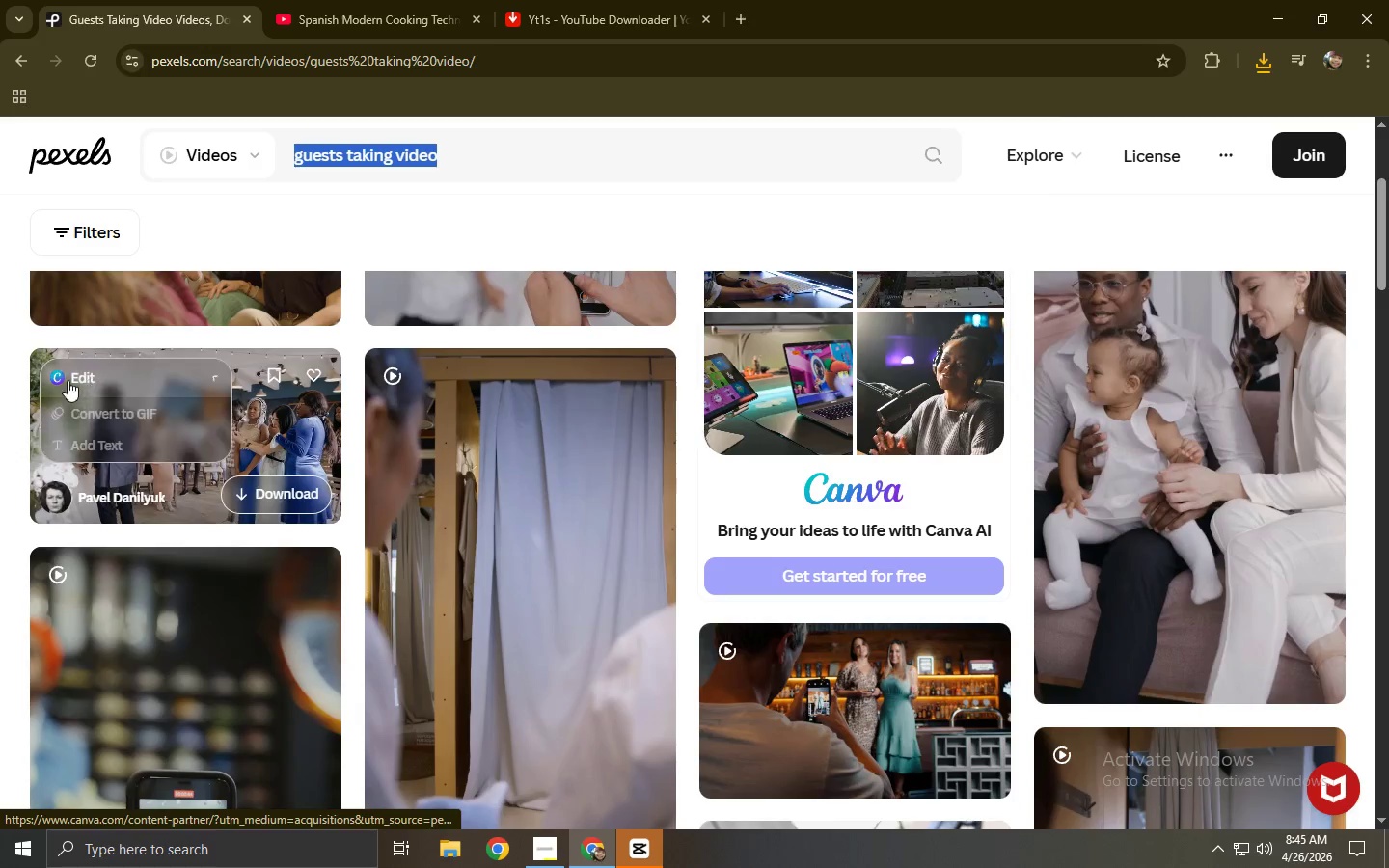 
left_click([0, 398])
 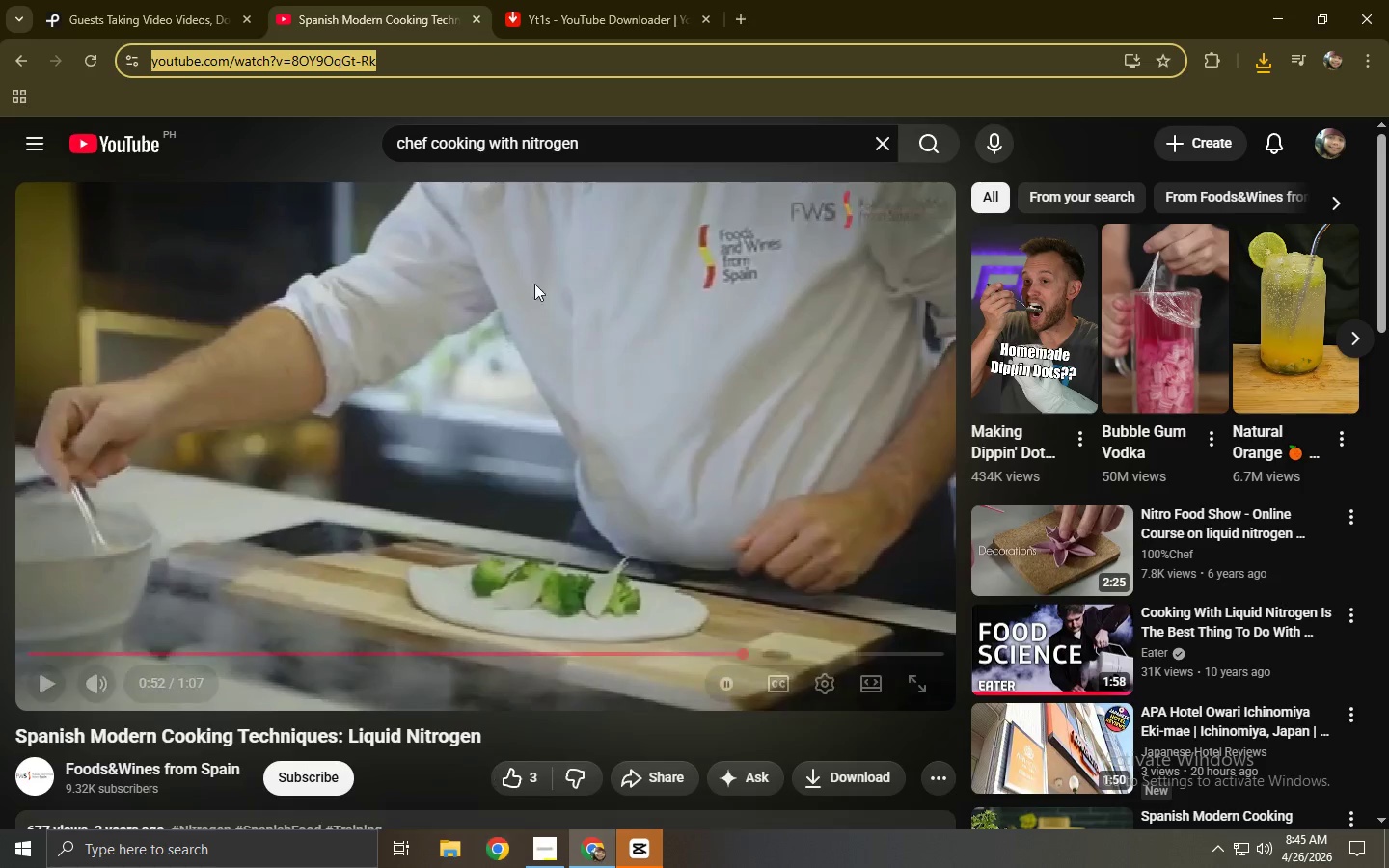 
left_click_drag(start_coordinate=[629, 142], to_coordinate=[573, 142])
 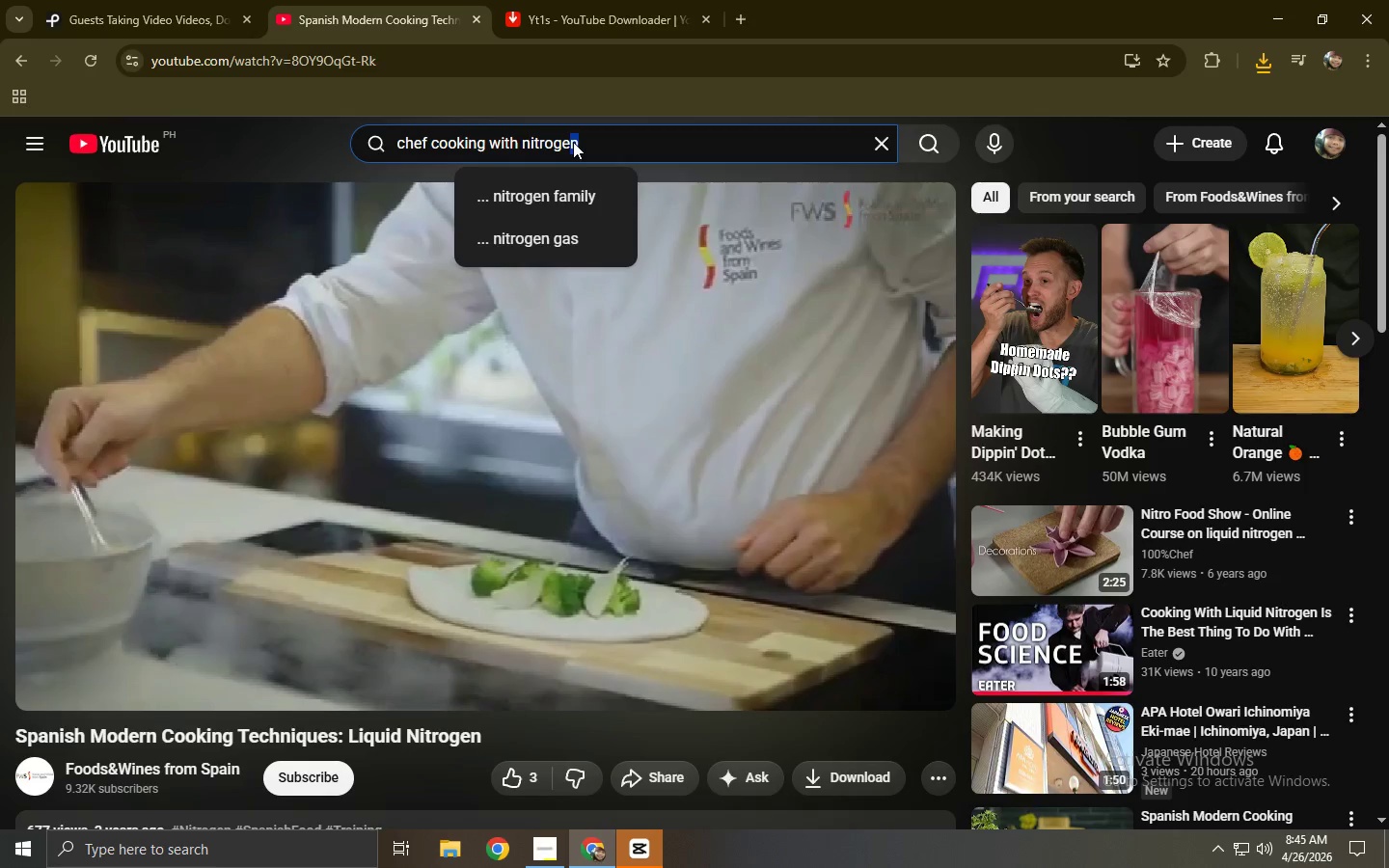 
key(NumpadEnter)
 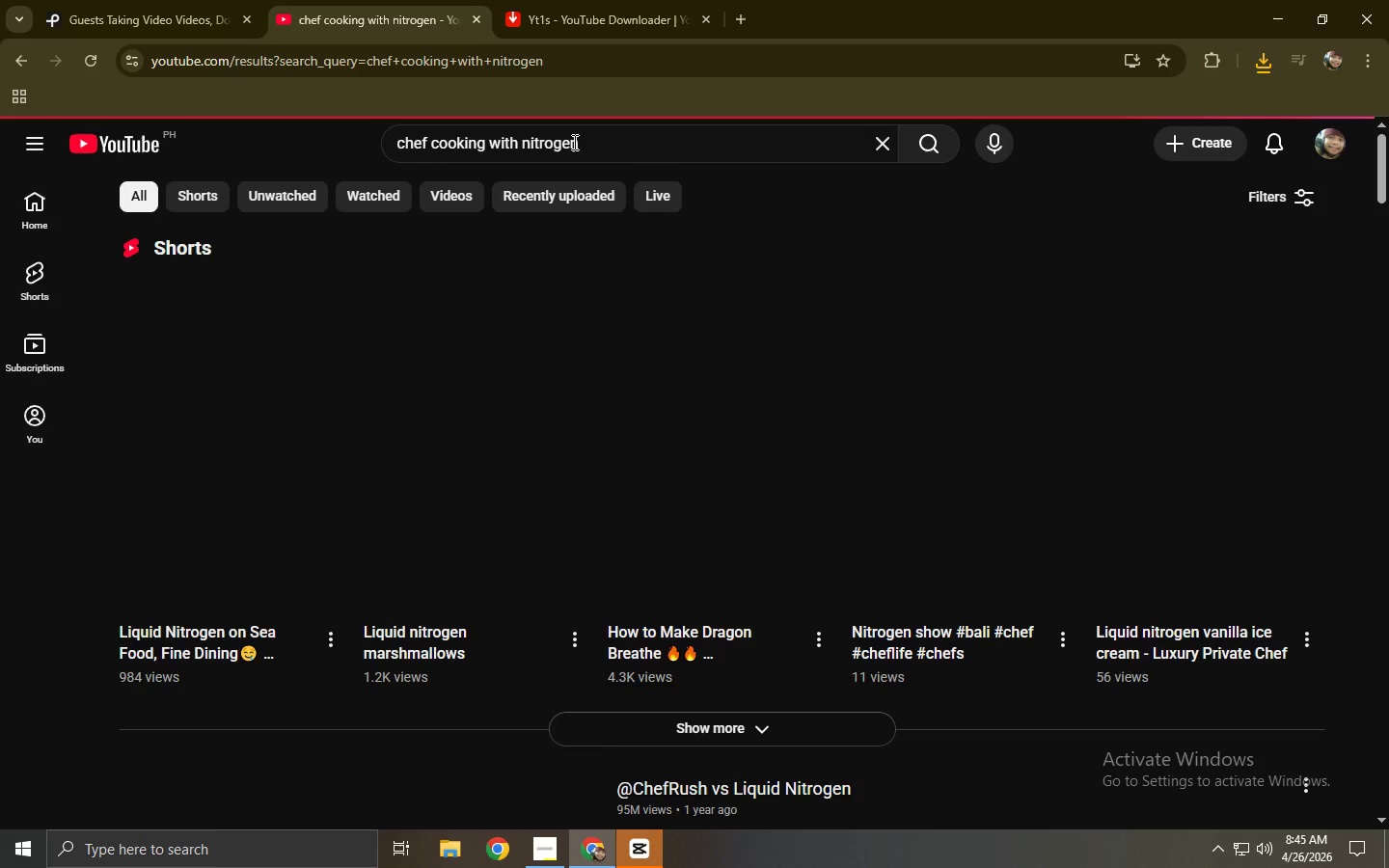 
scroll: coordinate [959, 538], scroll_direction: down, amount: 14.0
 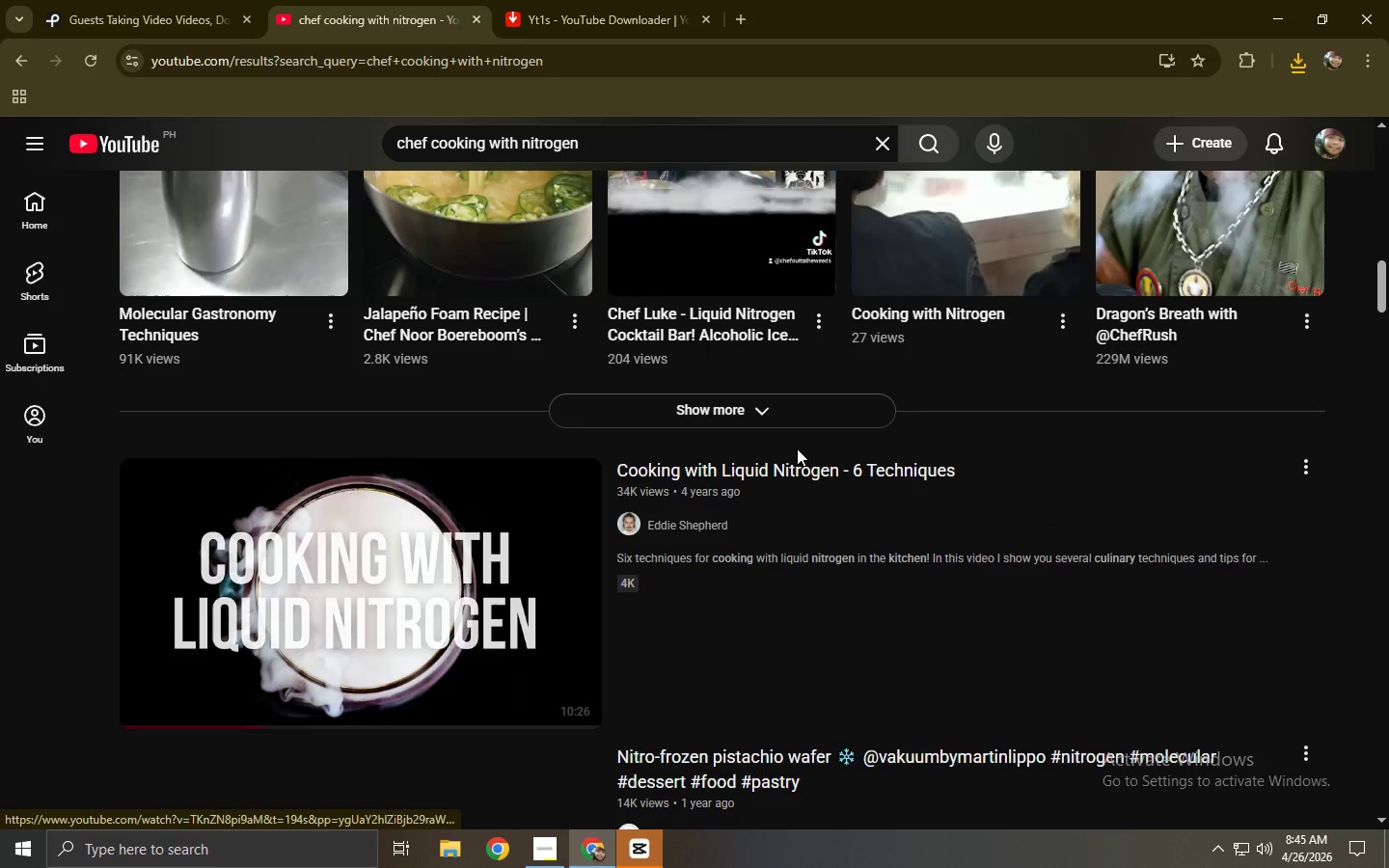 
mouse_move([759, 409])
 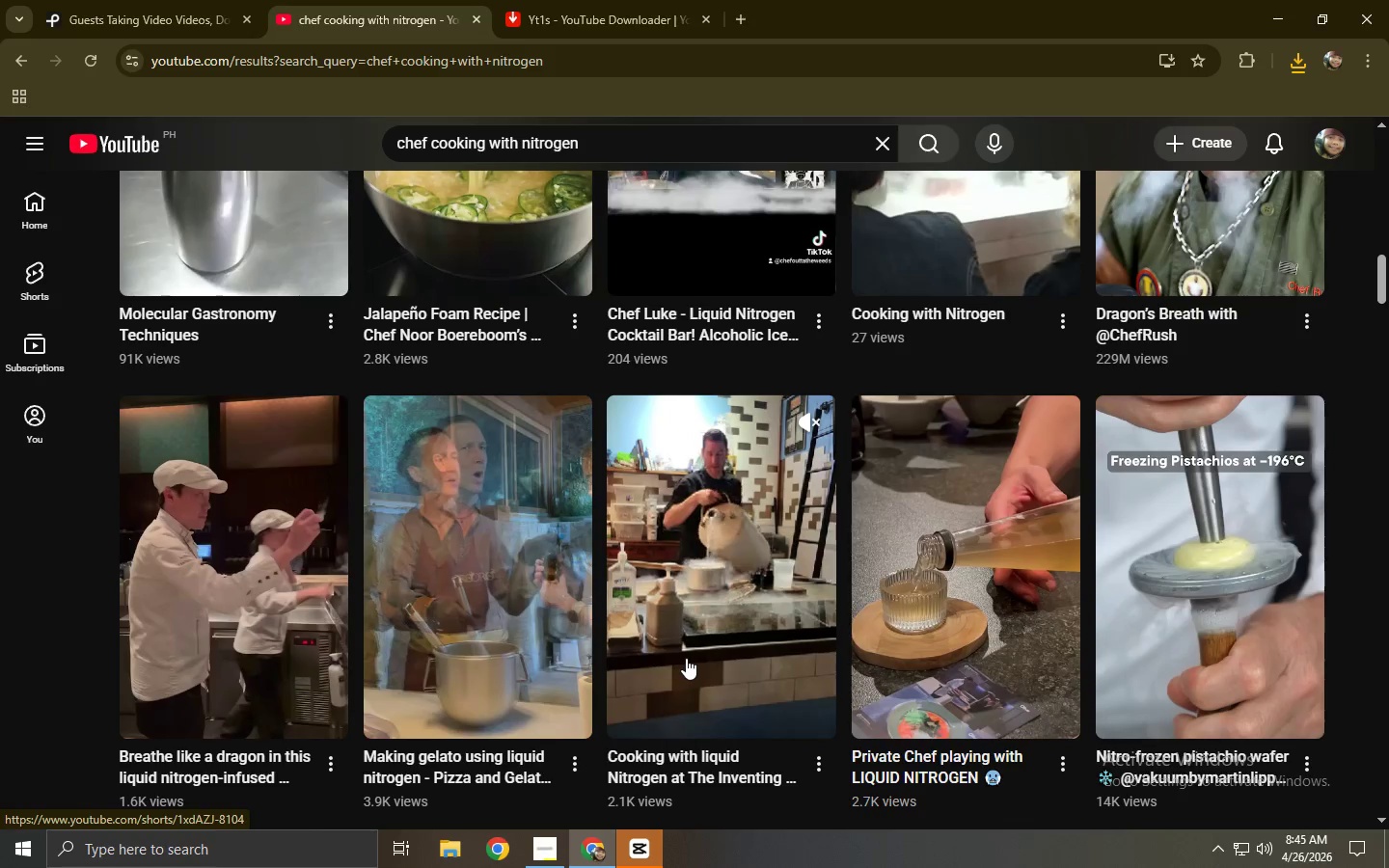 
wait(15.25)
 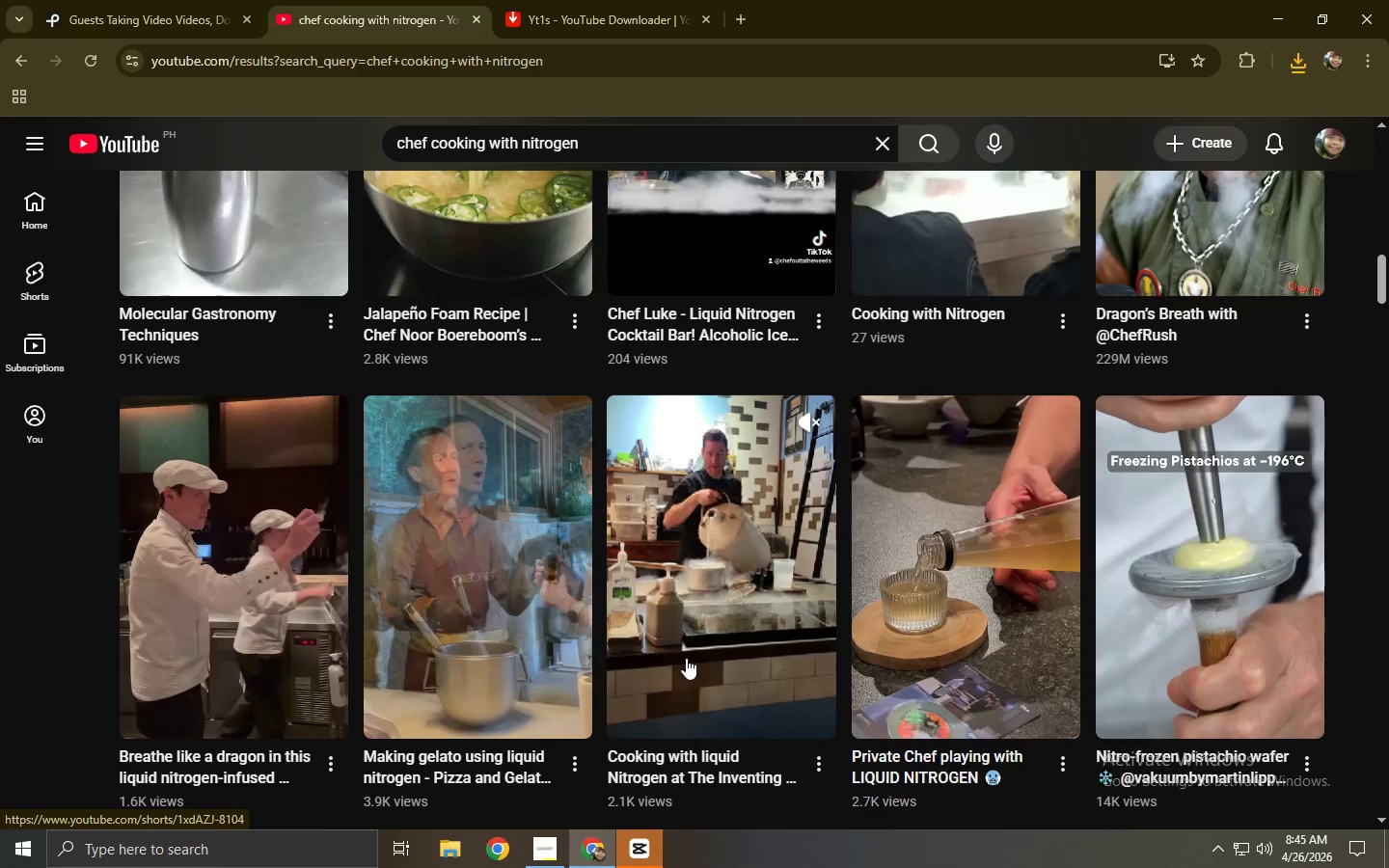 
left_click([707, 618])
 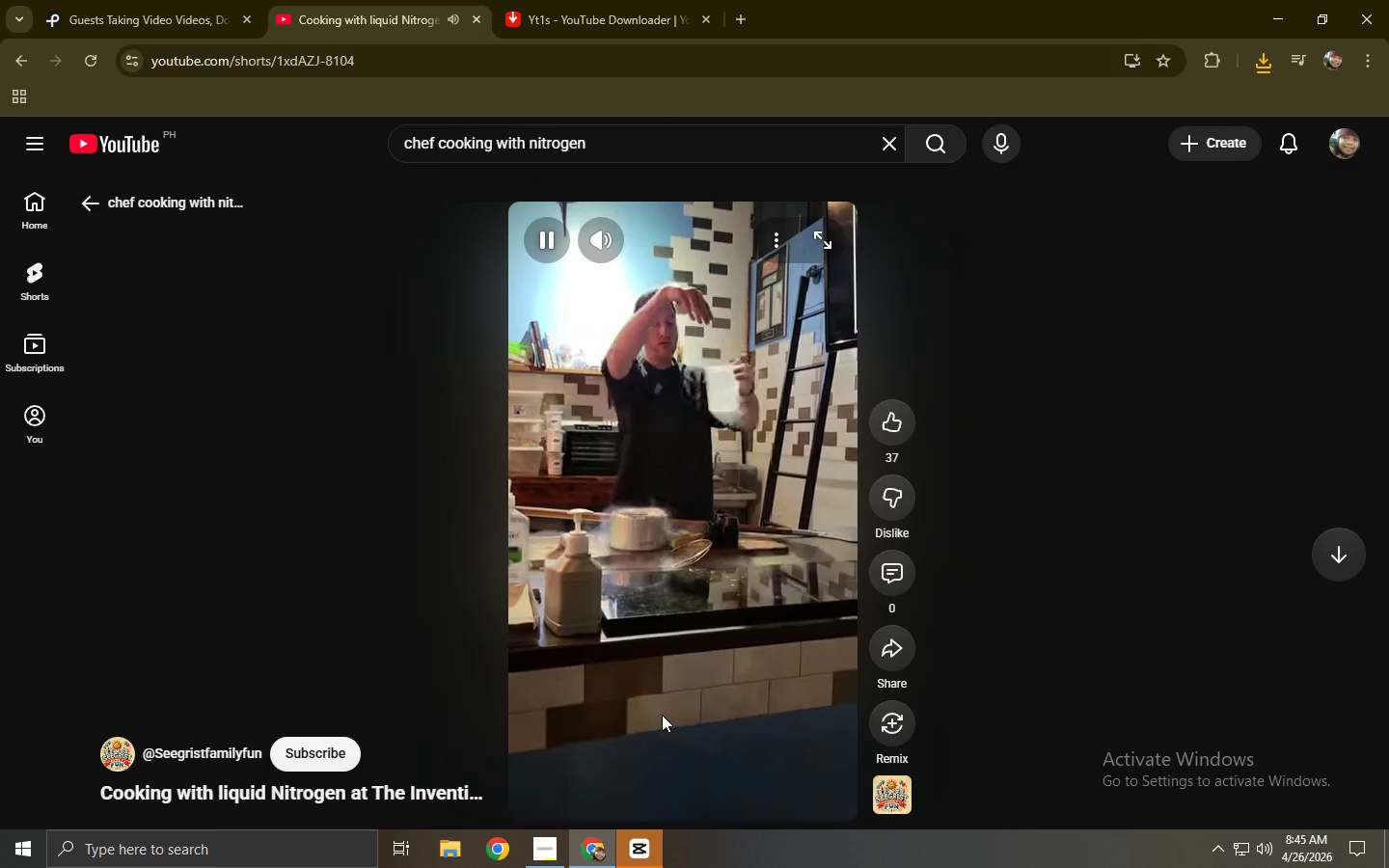 
wait(12.25)
 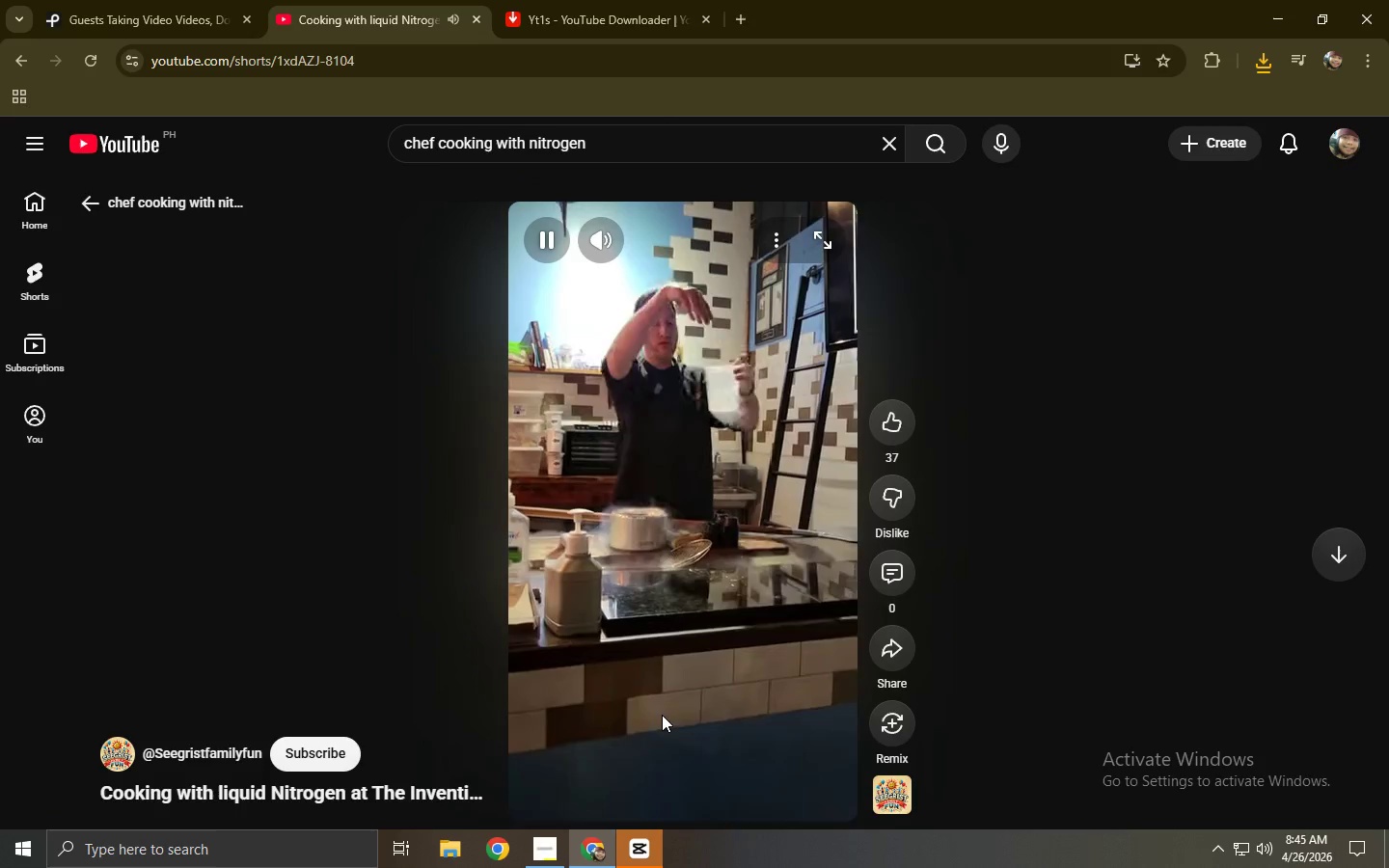 
scroll: coordinate [643, 682], scroll_direction: down, amount: 6.0
 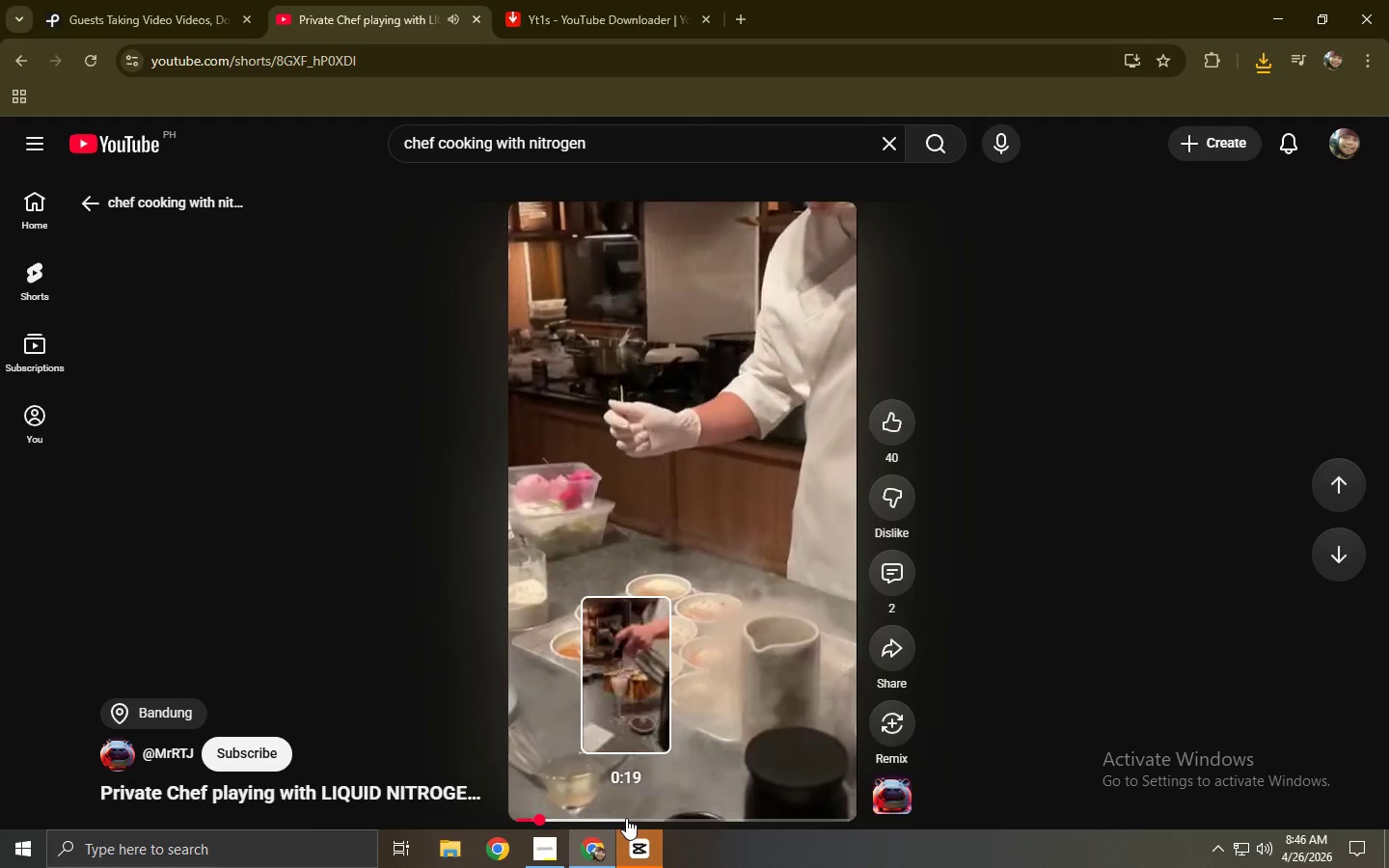 
left_click([641, 818])
 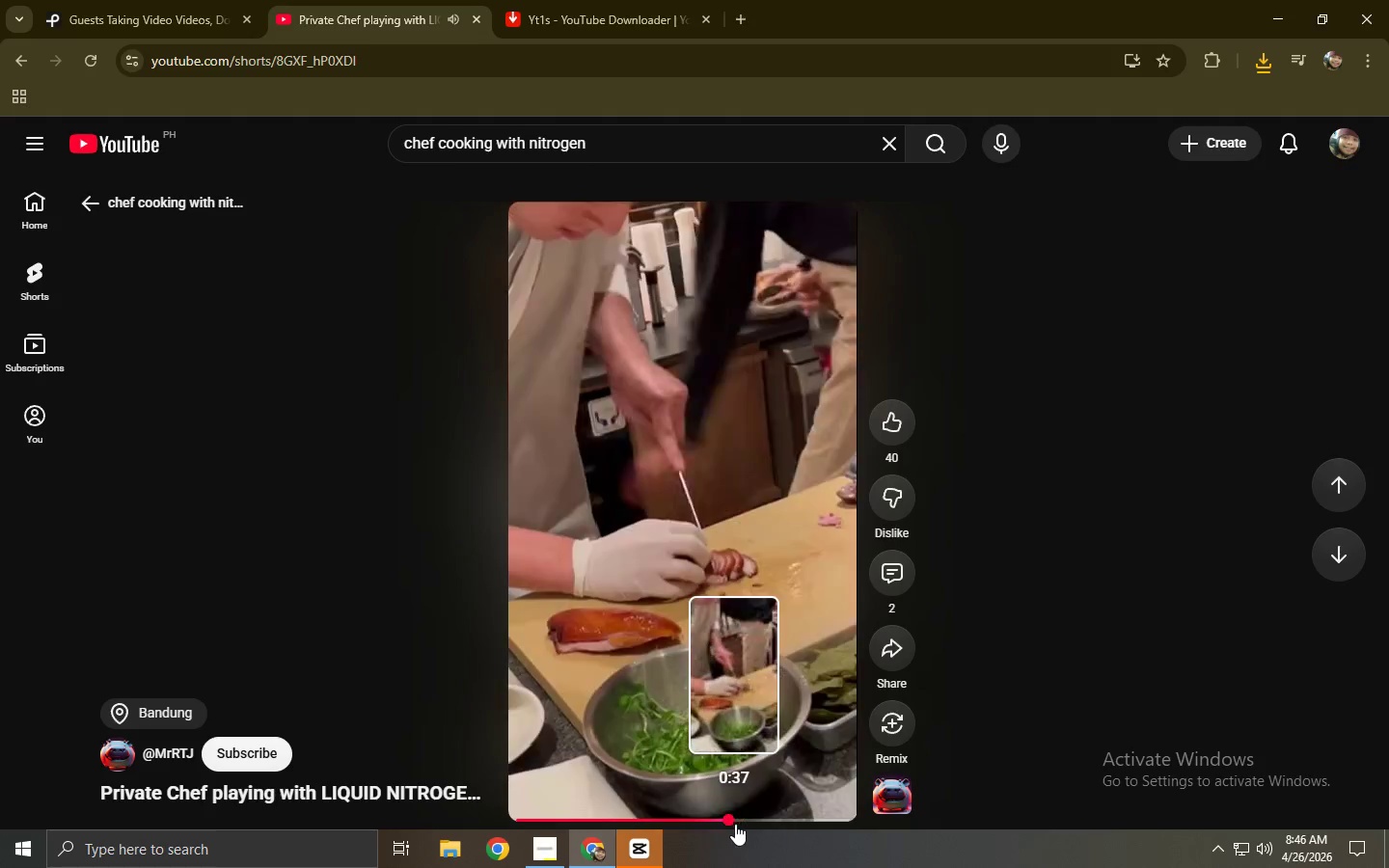 
left_click([770, 827])
 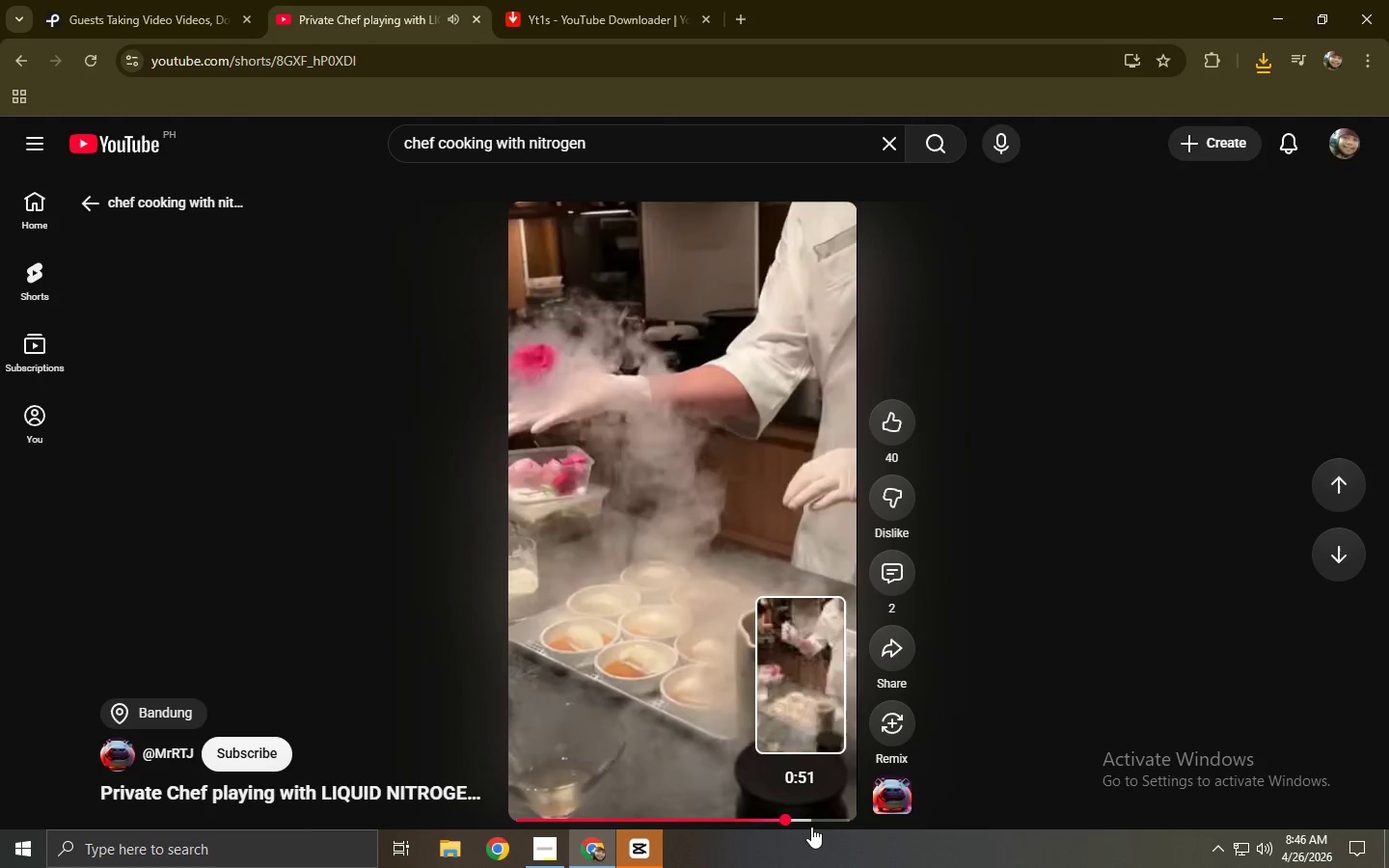 
wait(5.33)
 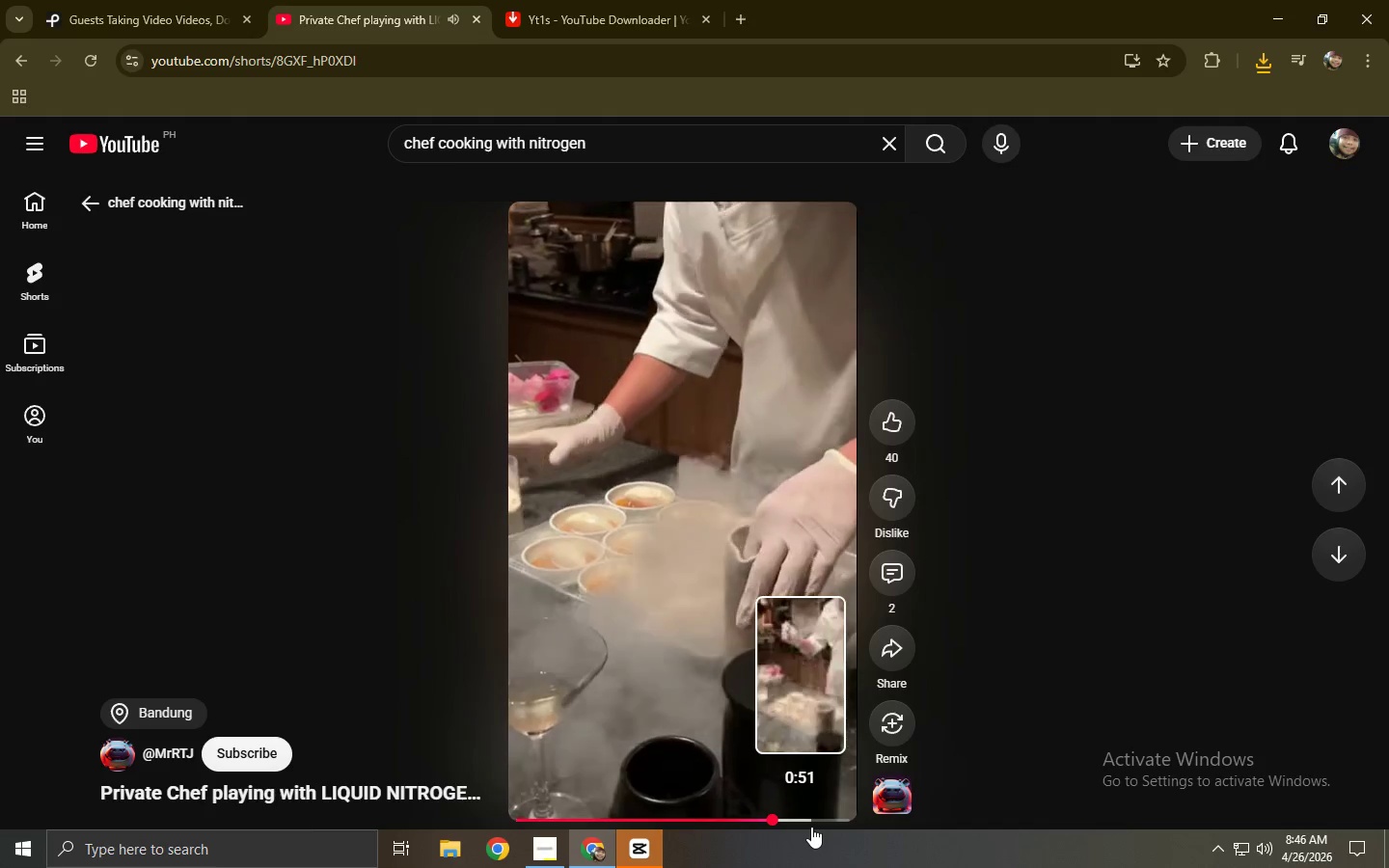 
left_click([681, 509])
 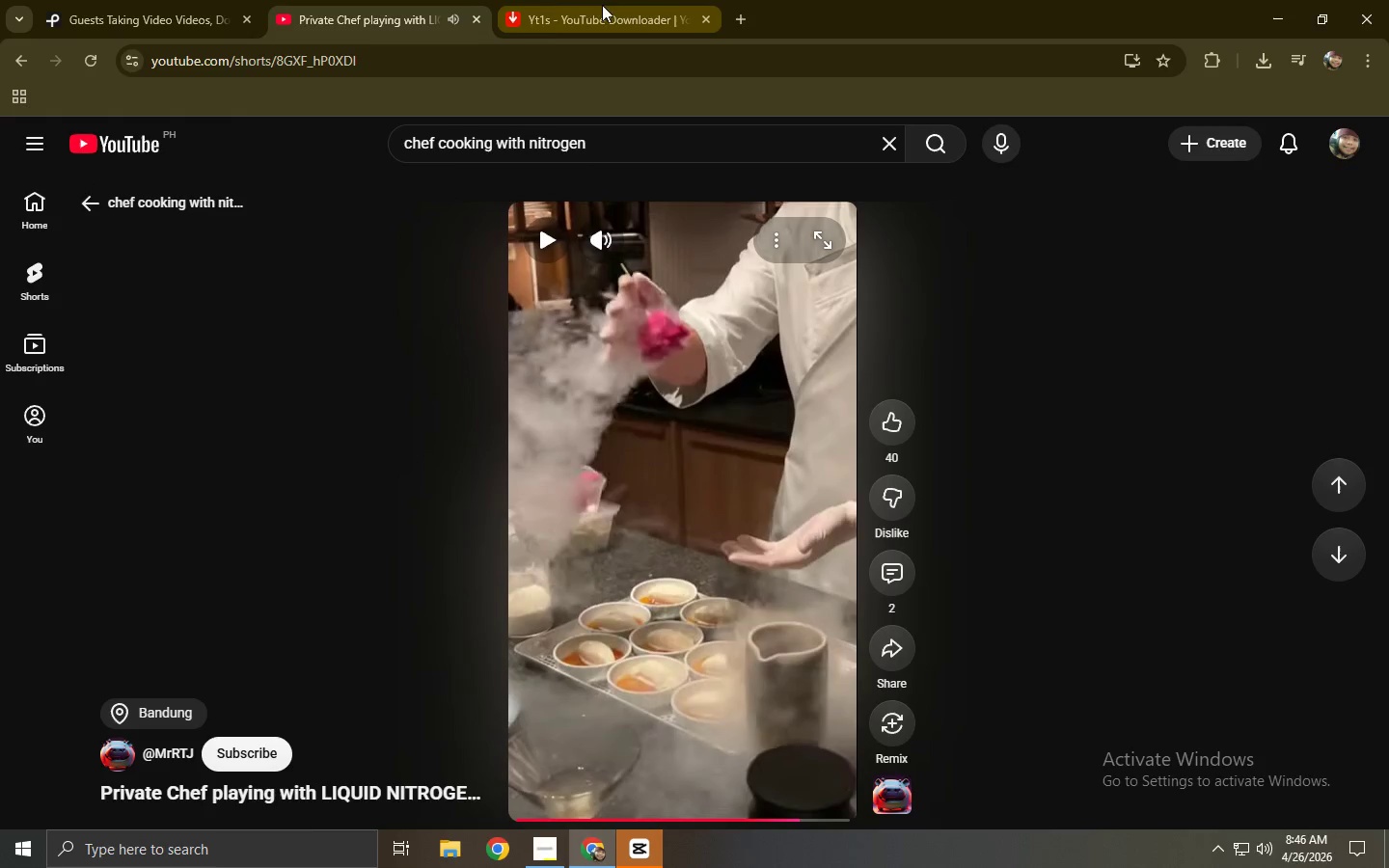 
left_click([425, 63])
 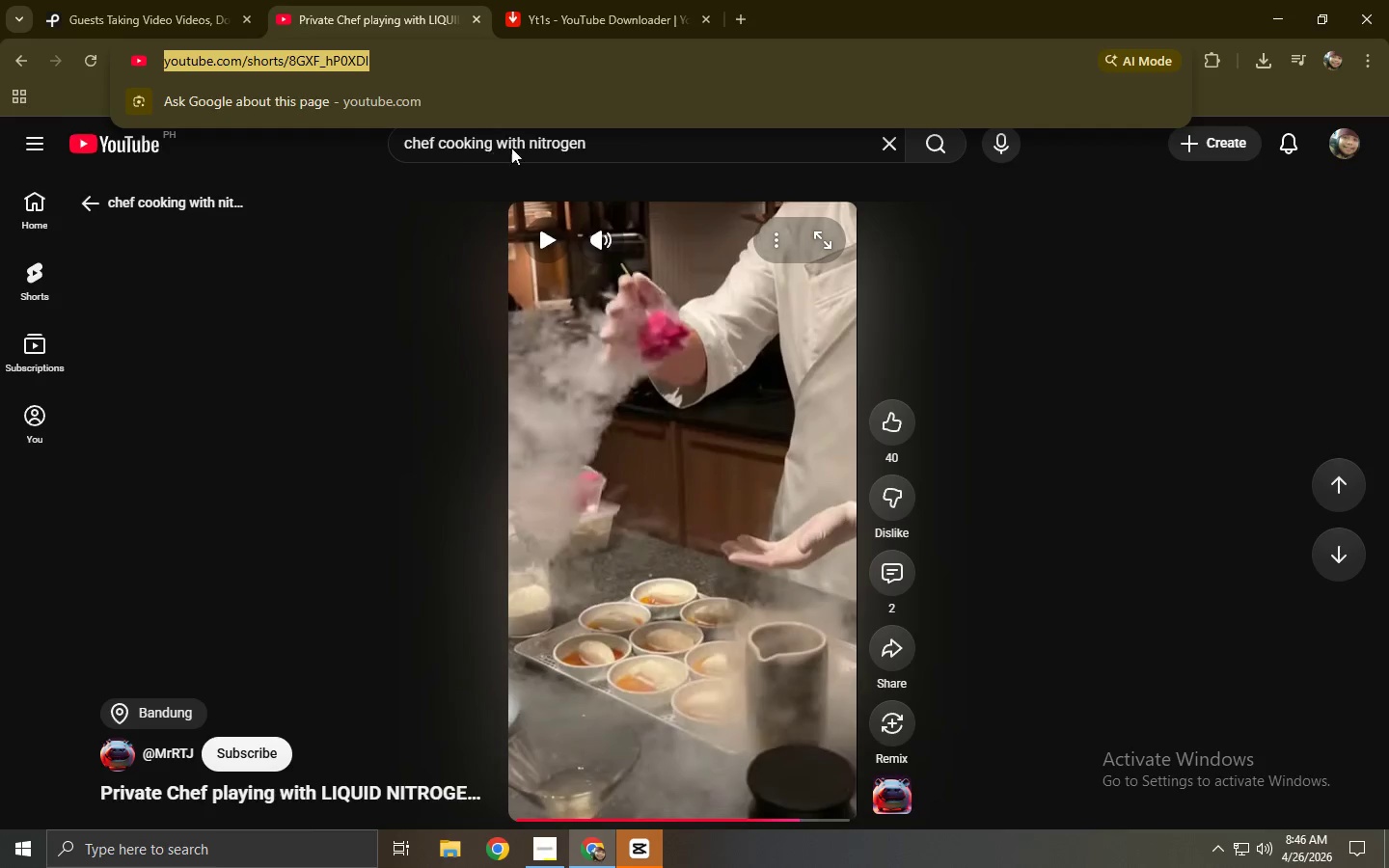 
key(Control+ControlLeft)
 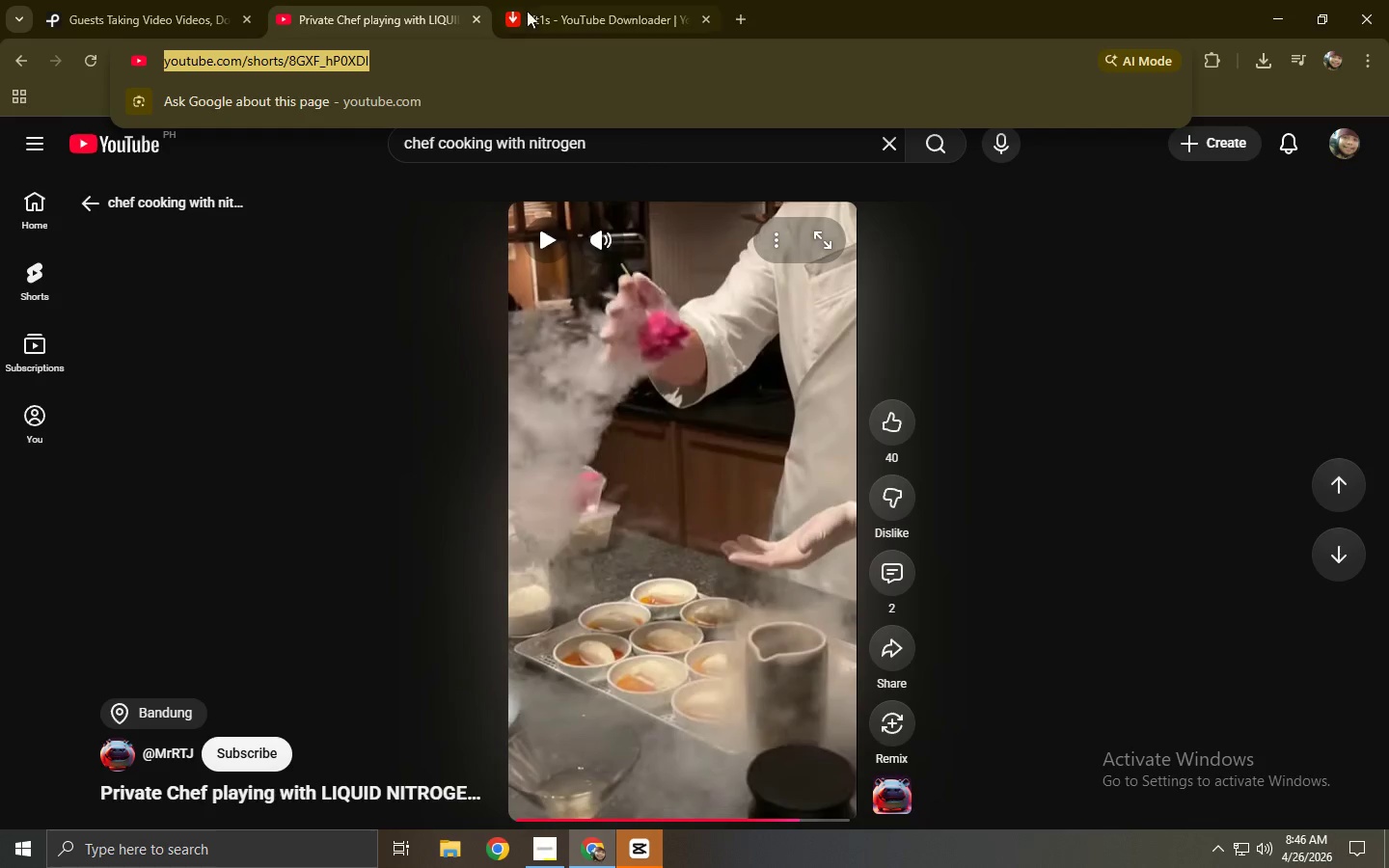 
key(Control+C)
 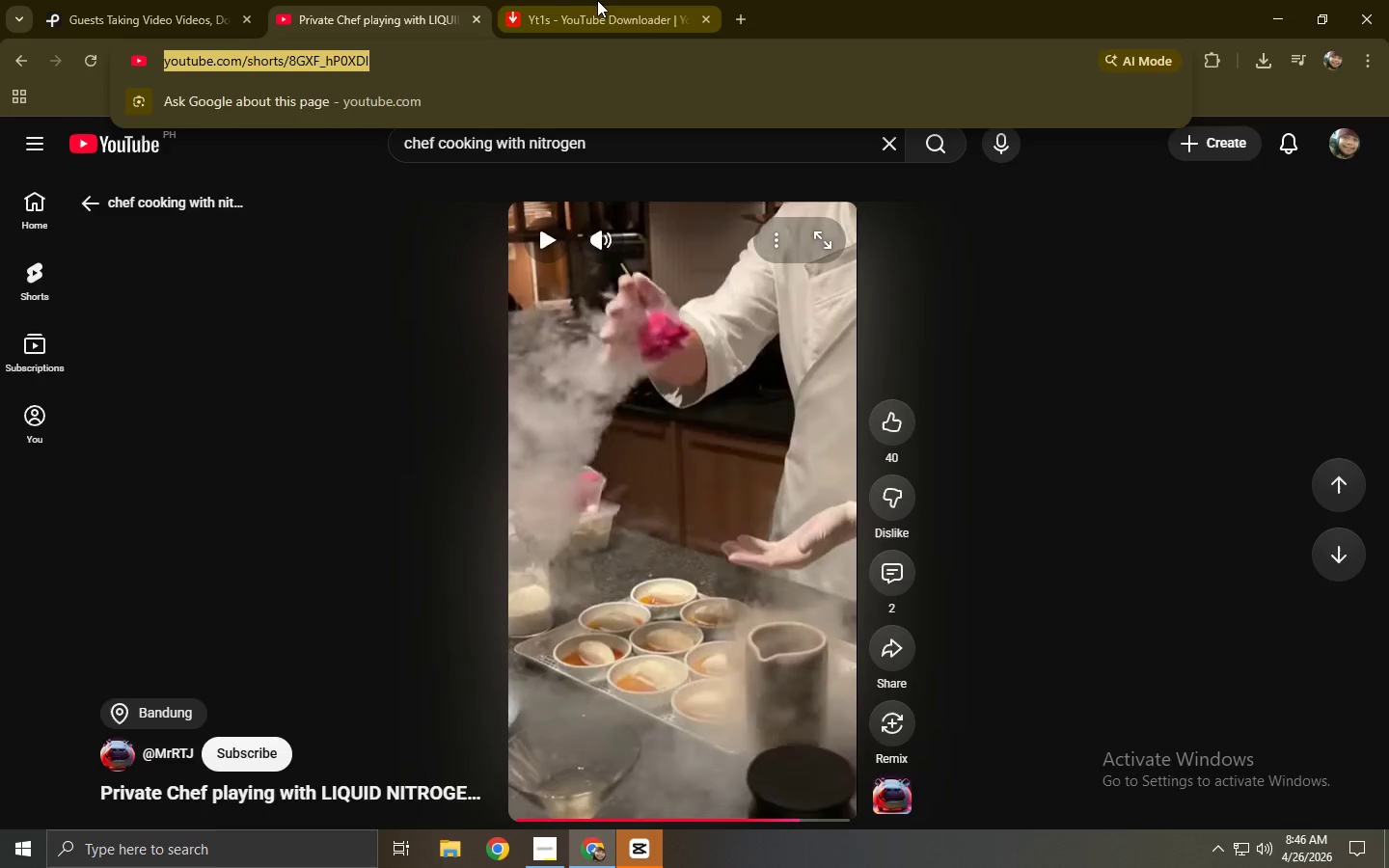 
left_click([598, 0])
 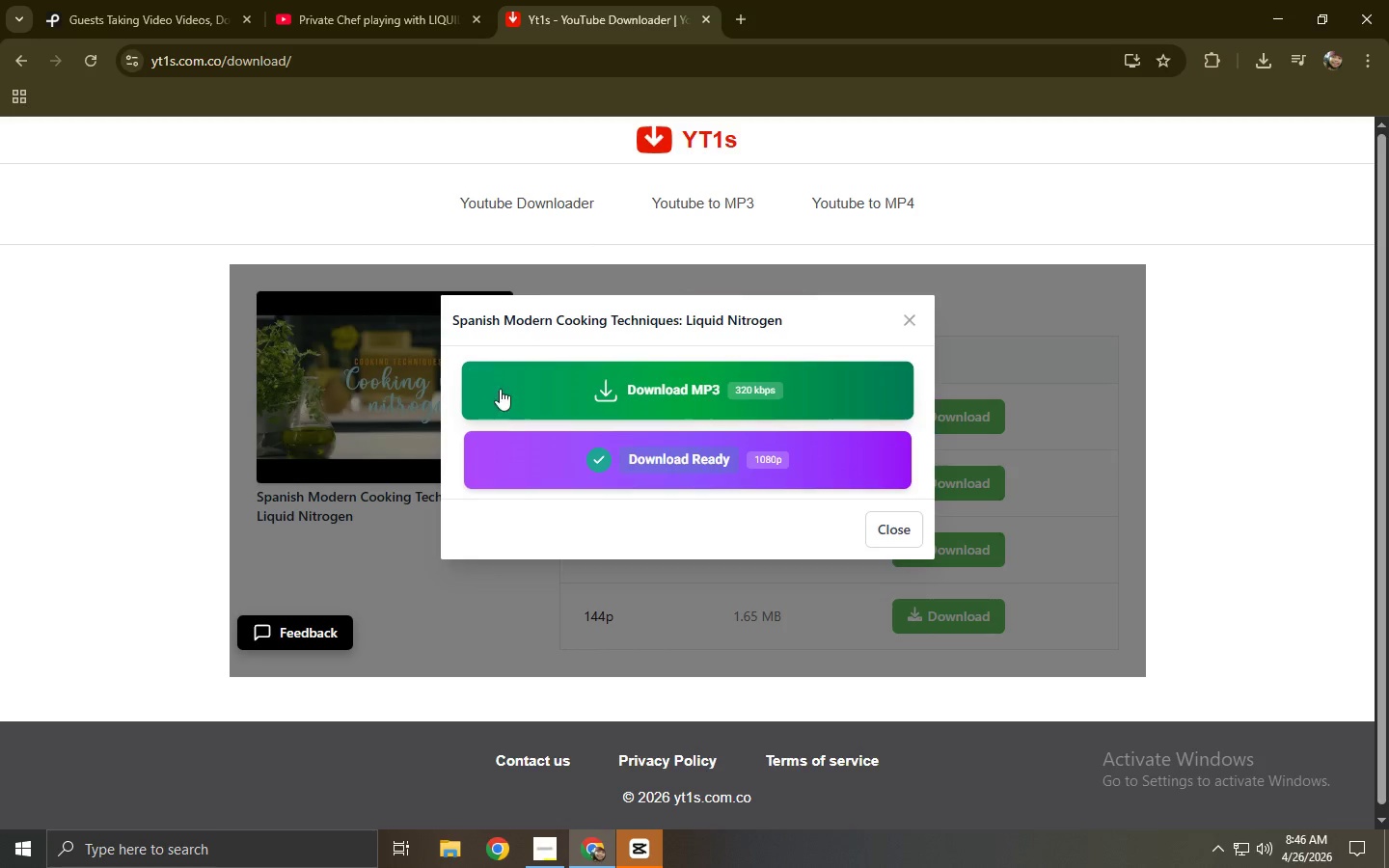 
left_click([540, 209])
 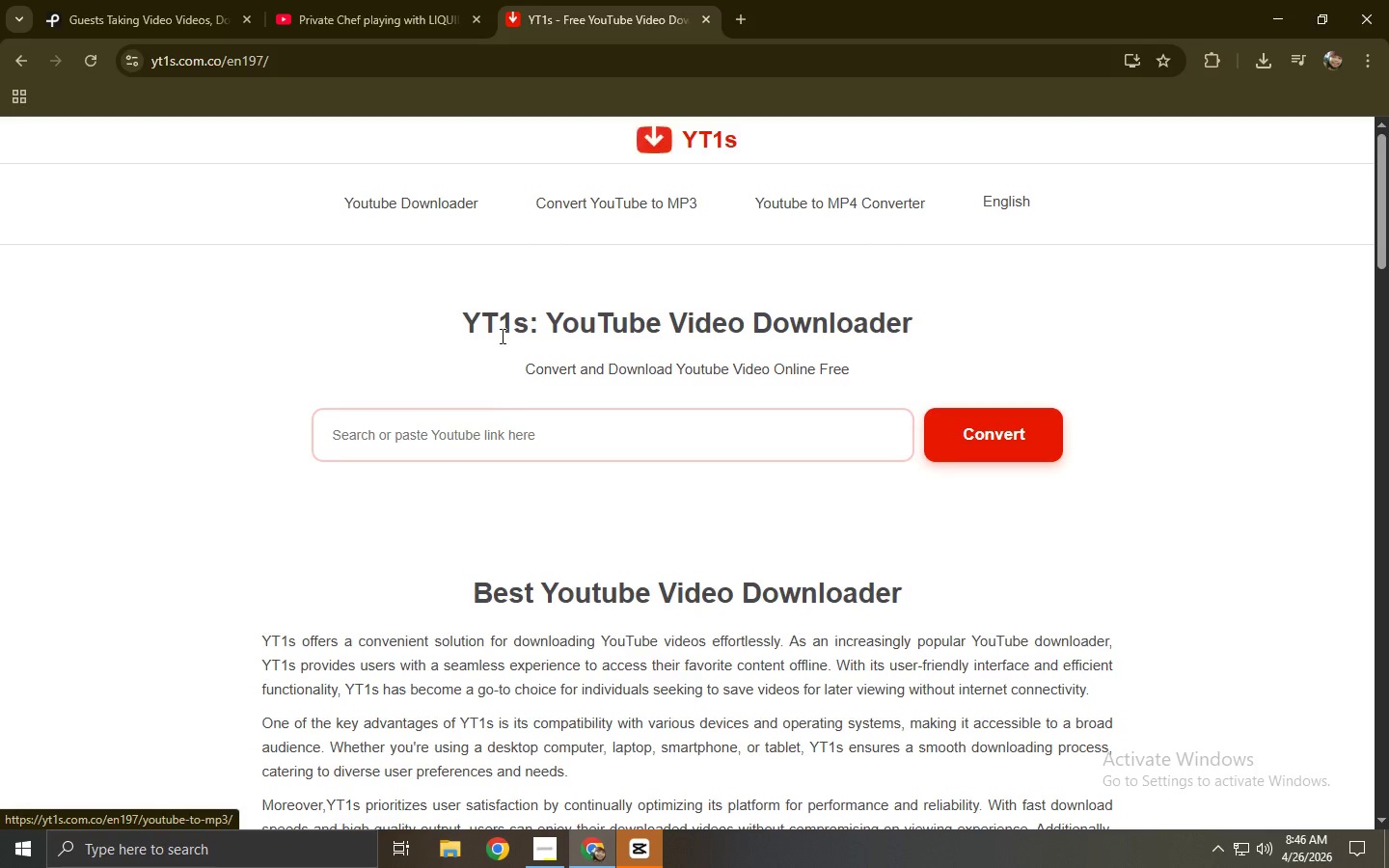 
left_click([491, 434])
 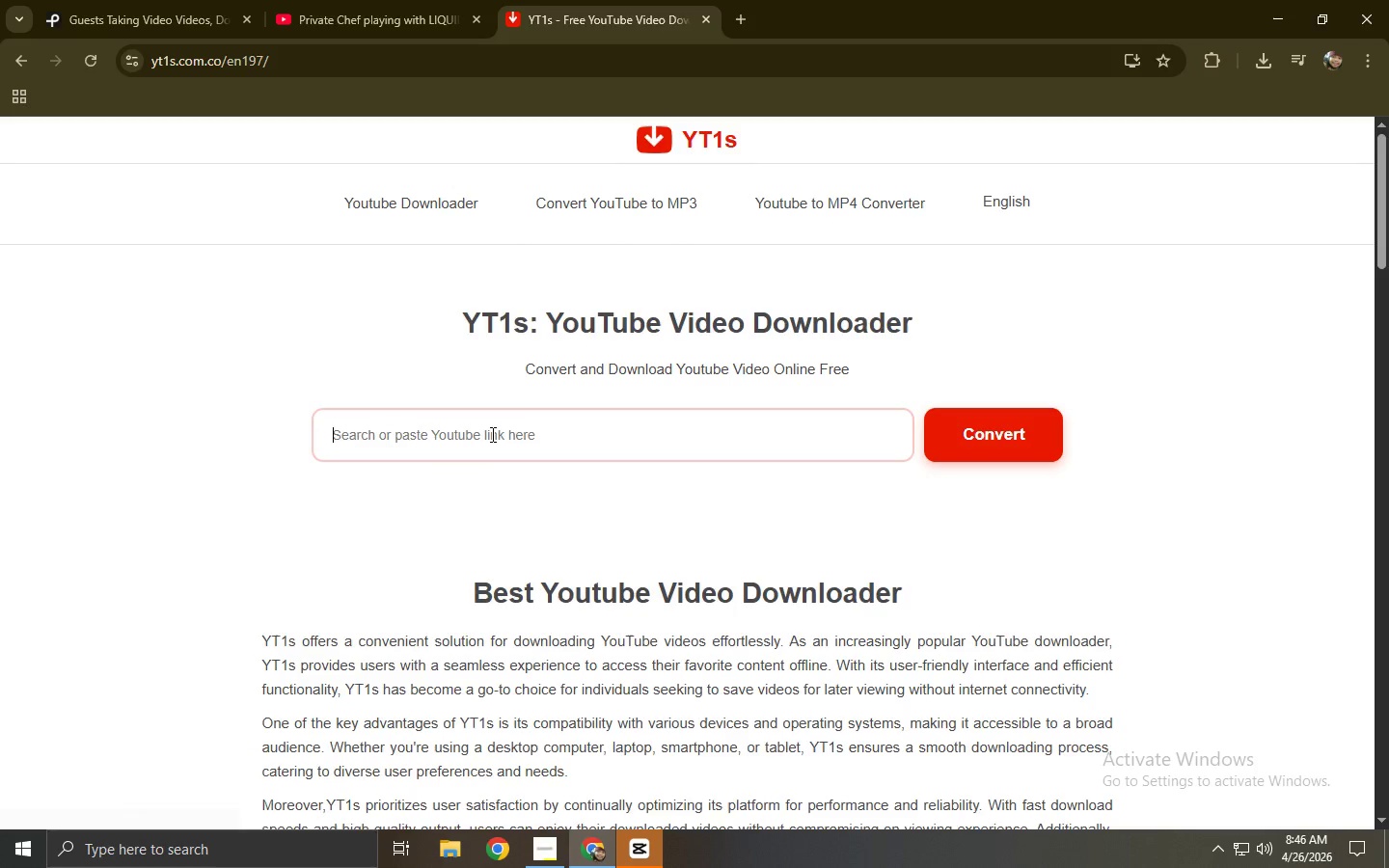 
key(Control+ControlLeft)
 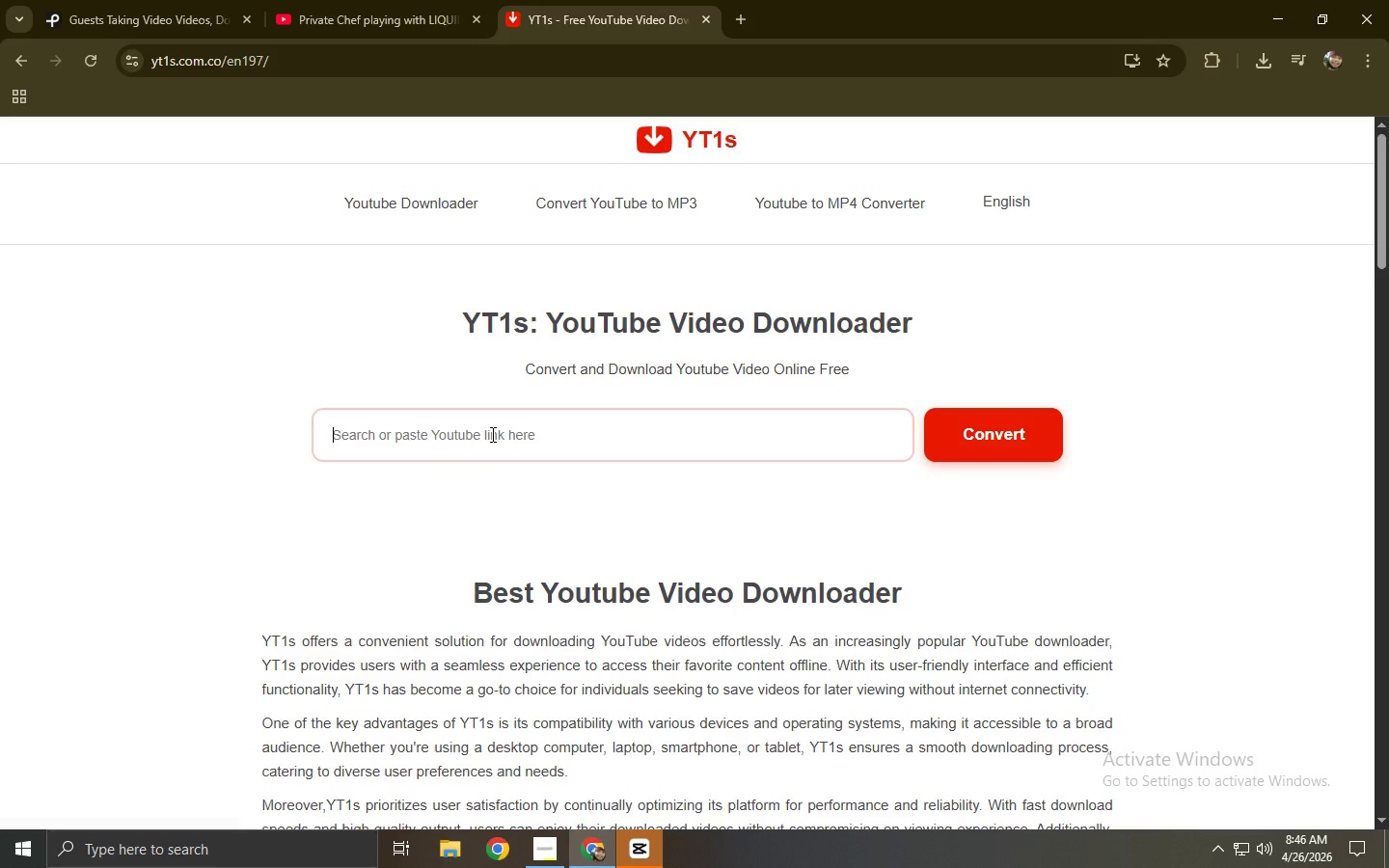 
key(Control+V)
 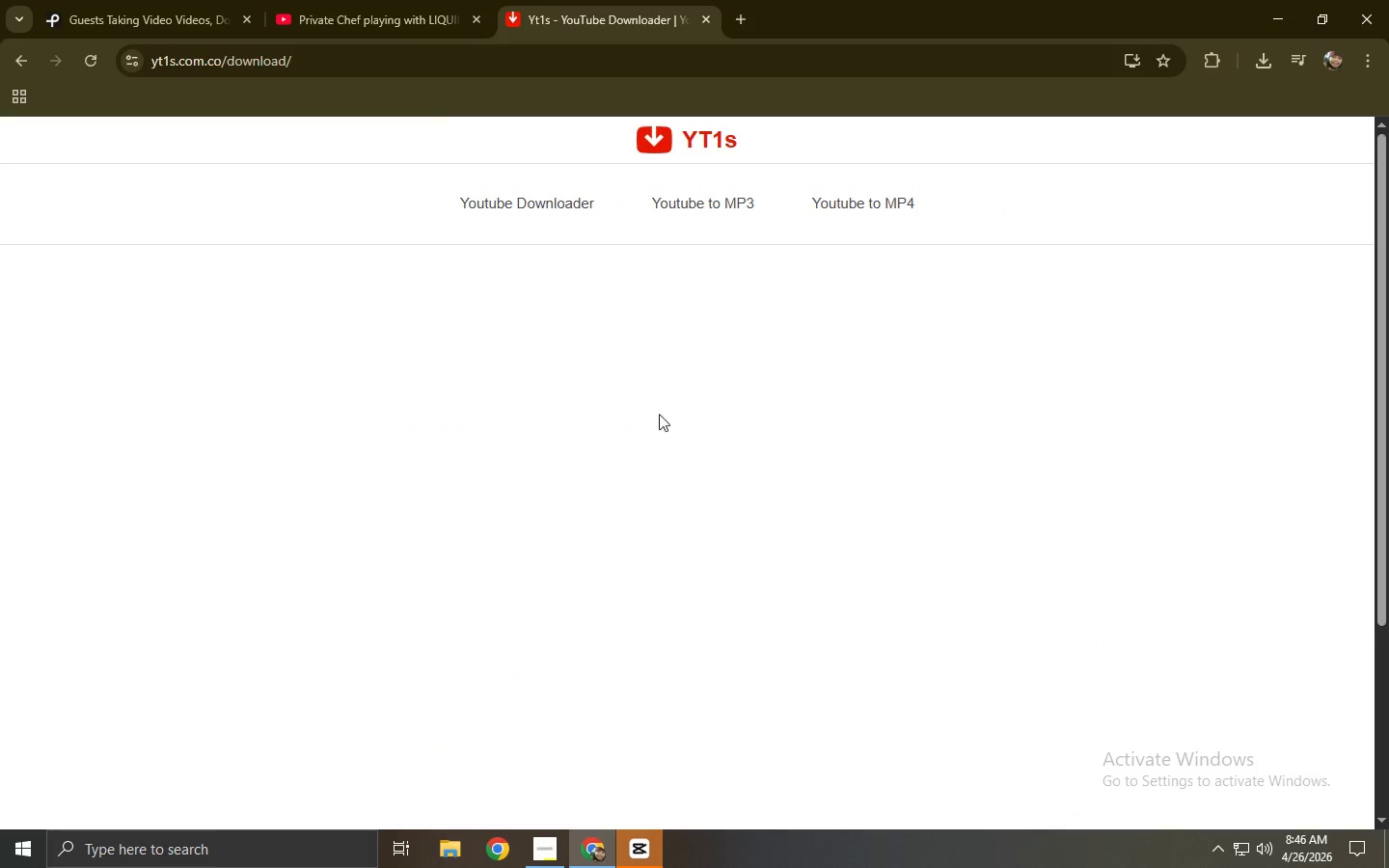 
mouse_move([737, 380])
 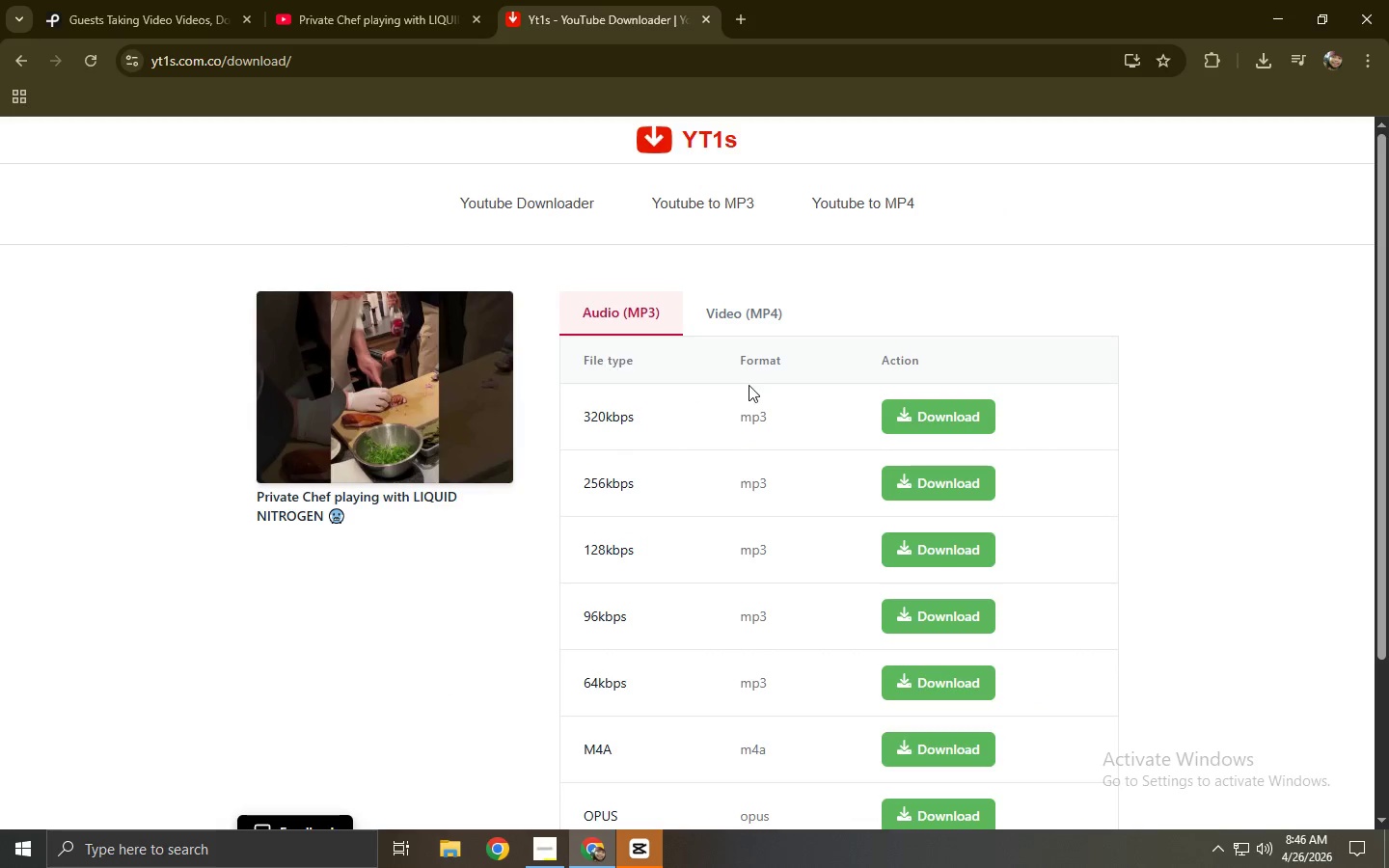 
left_click([735, 317])
 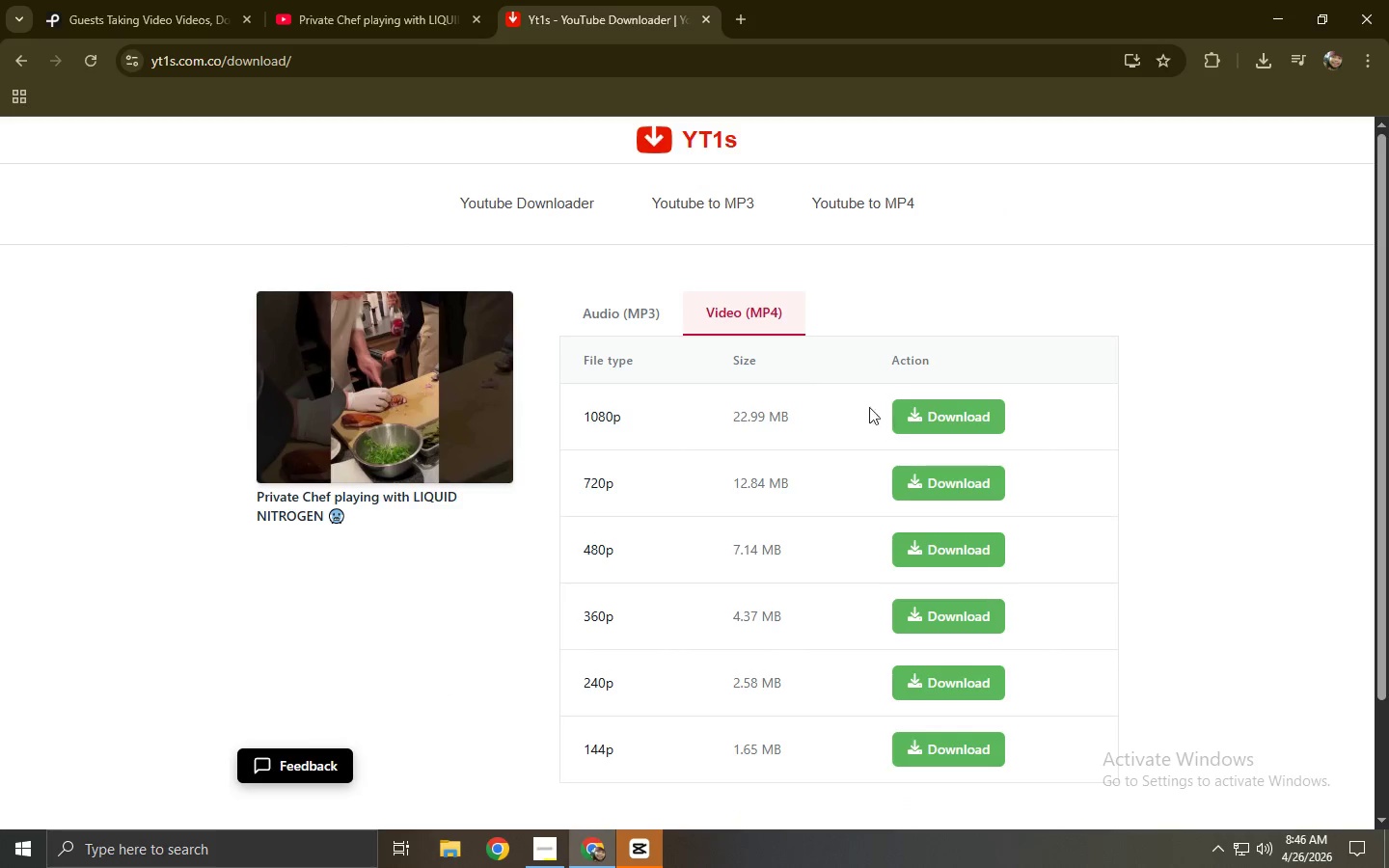 
left_click([897, 414])
 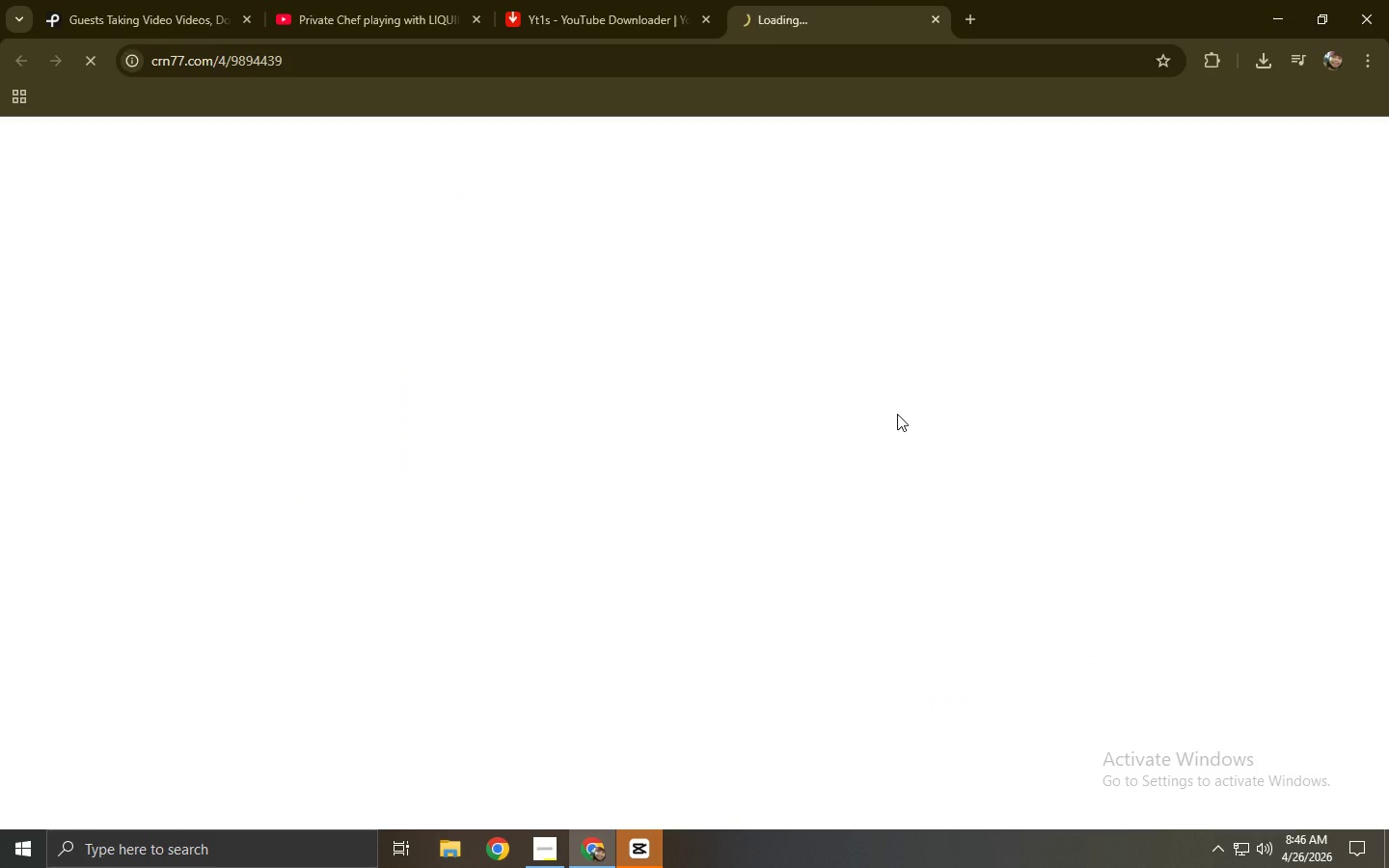 
key(Control+W)
 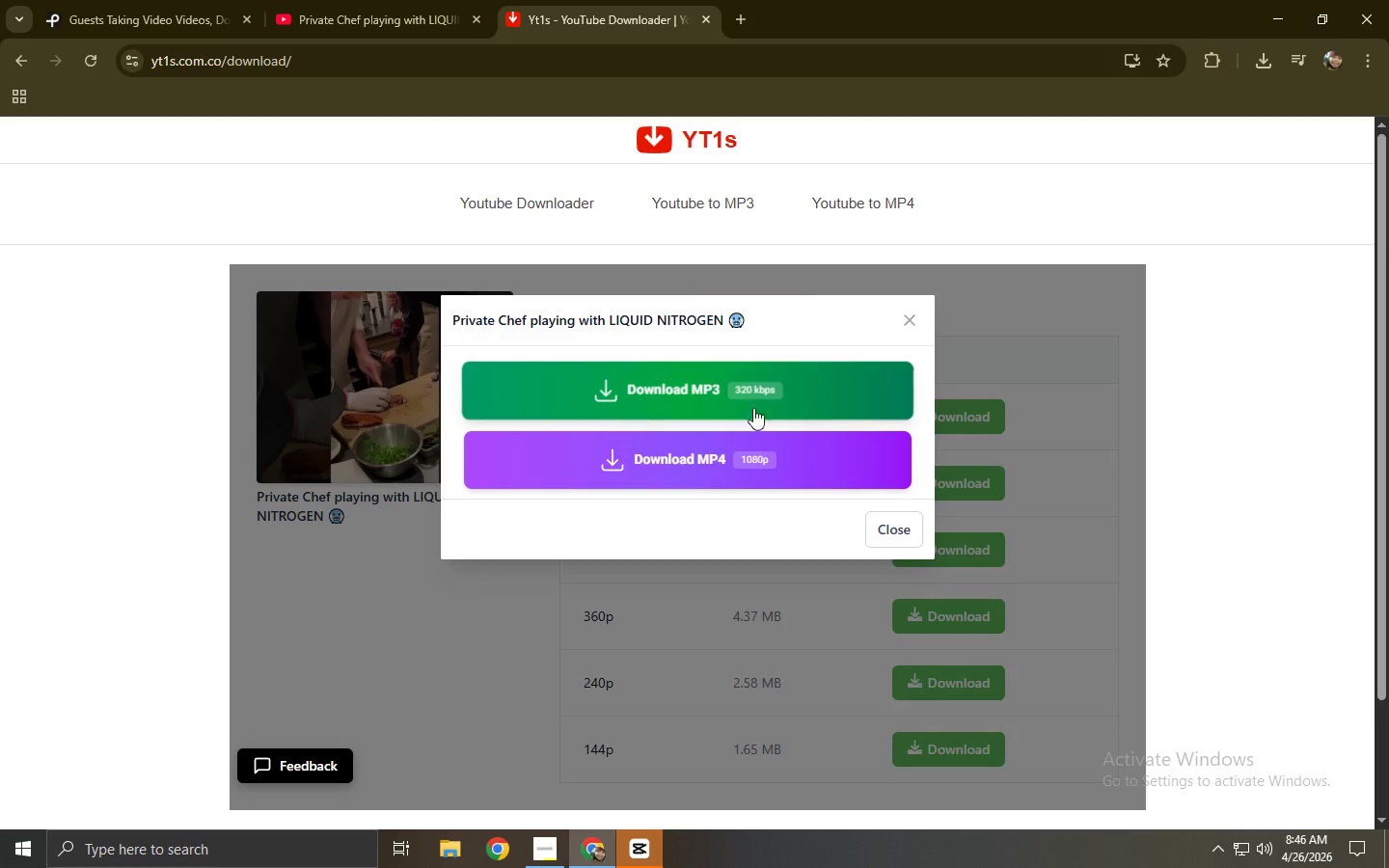 
left_click([714, 448])
 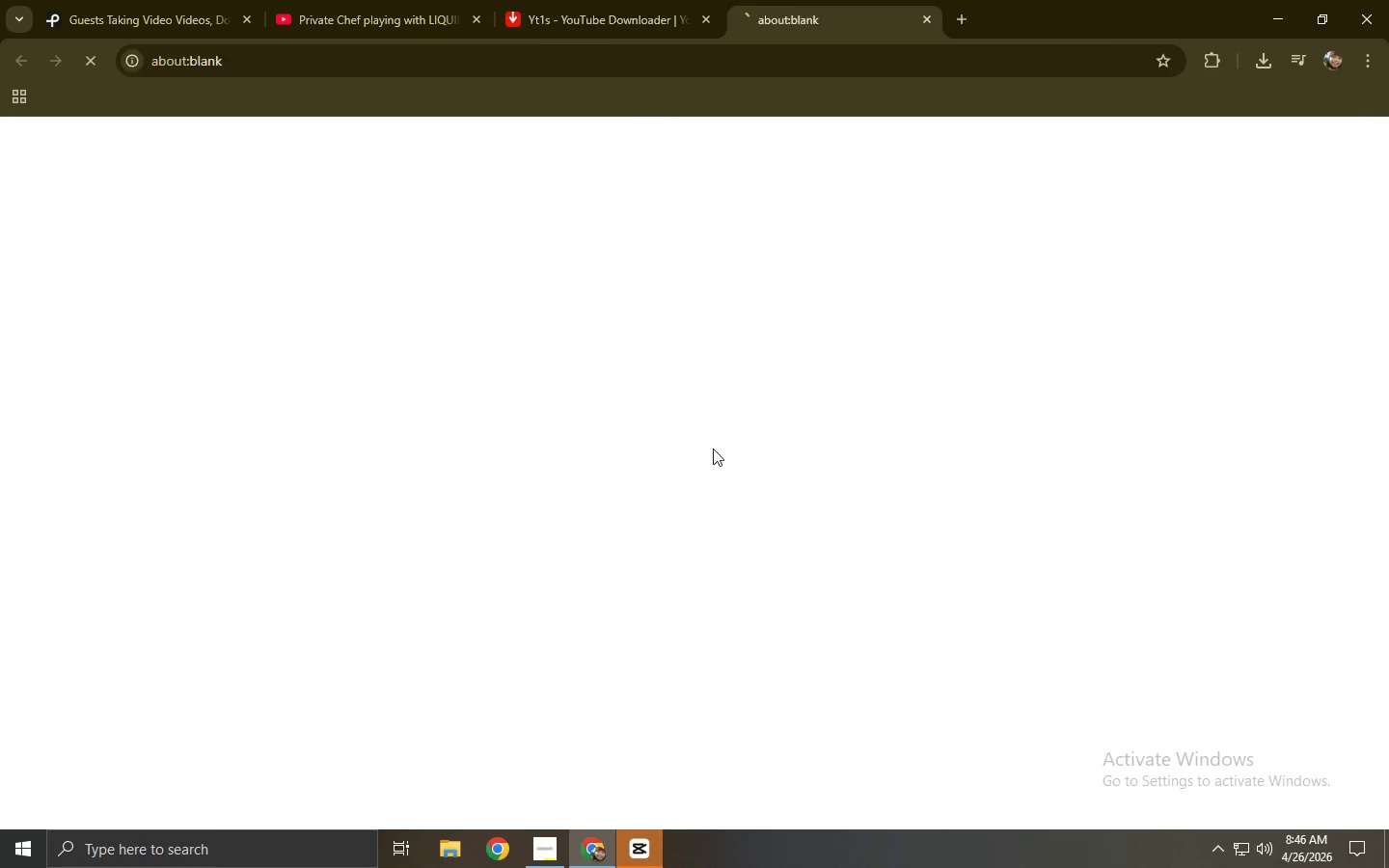 
key(Control+ControlLeft)
 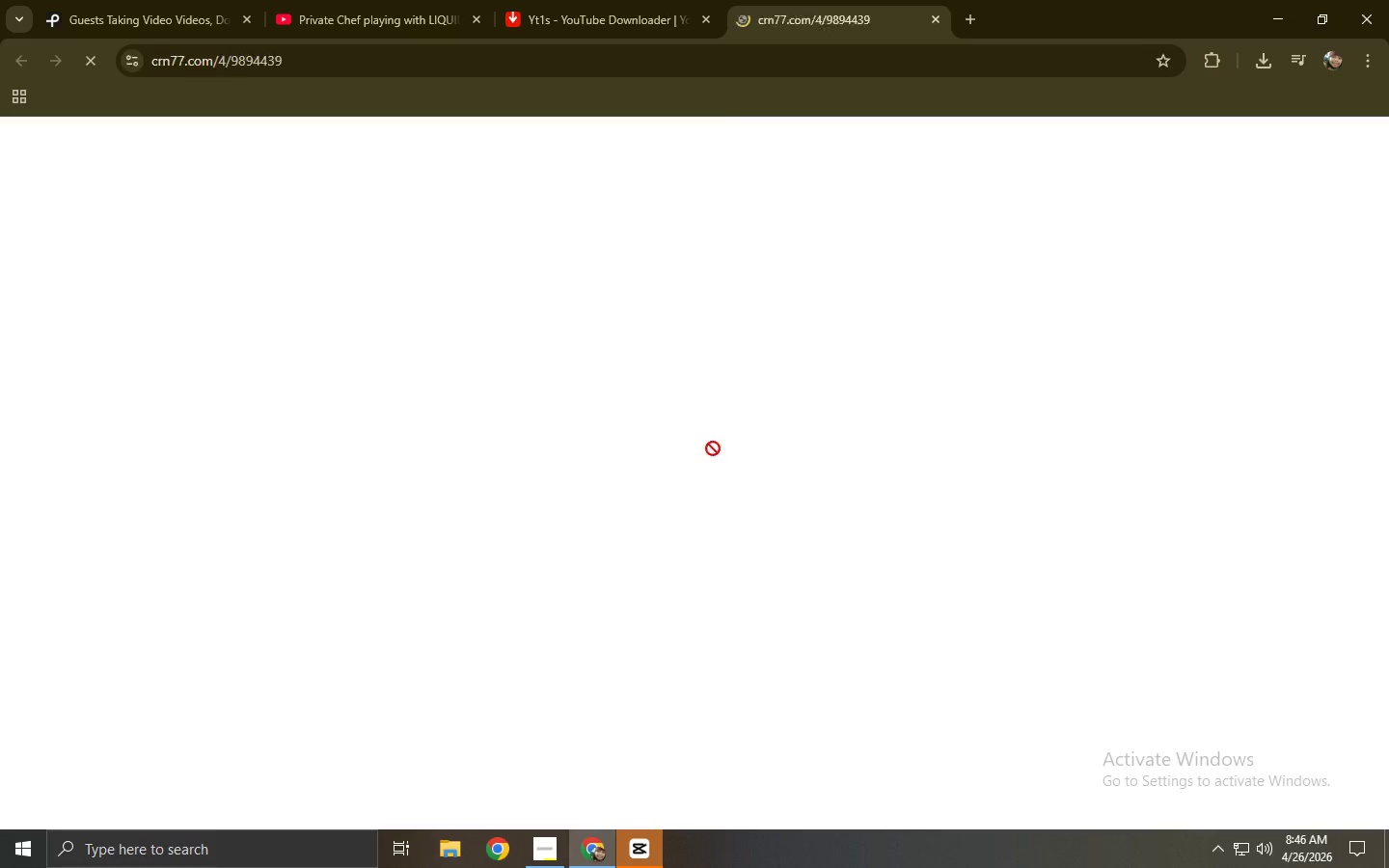 
key(Control+W)
 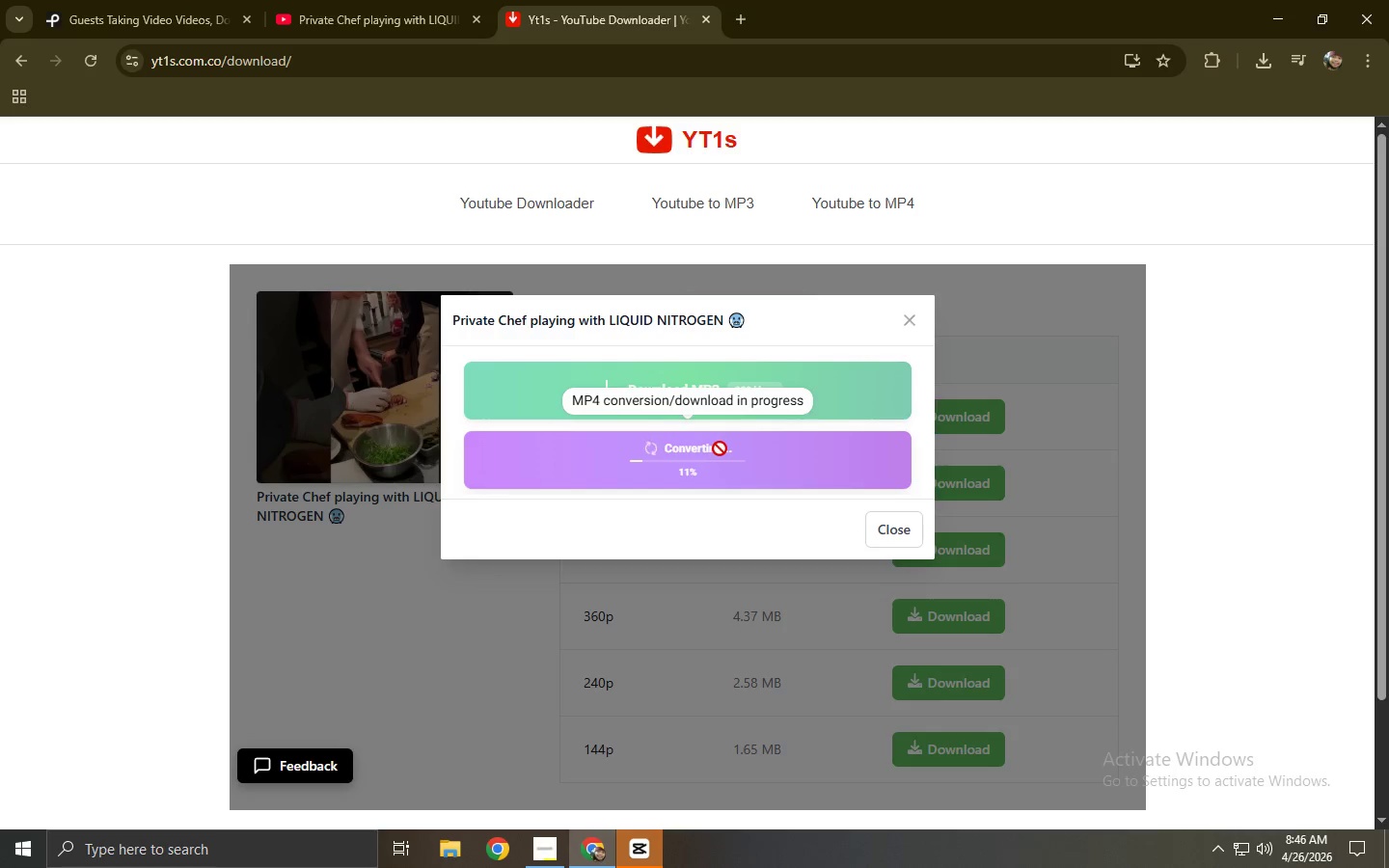 
wait(7.72)
 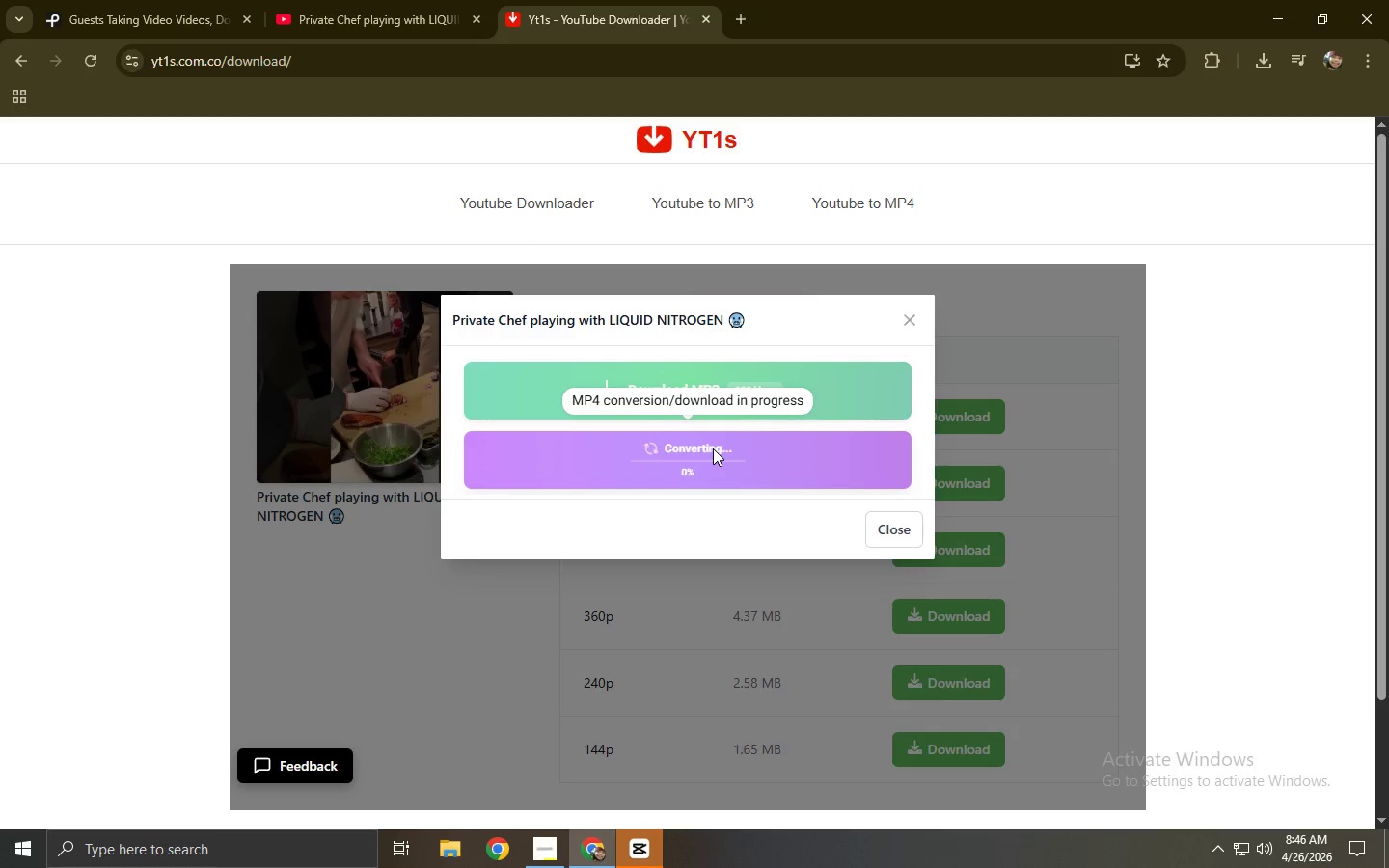 
left_click([728, 450])
 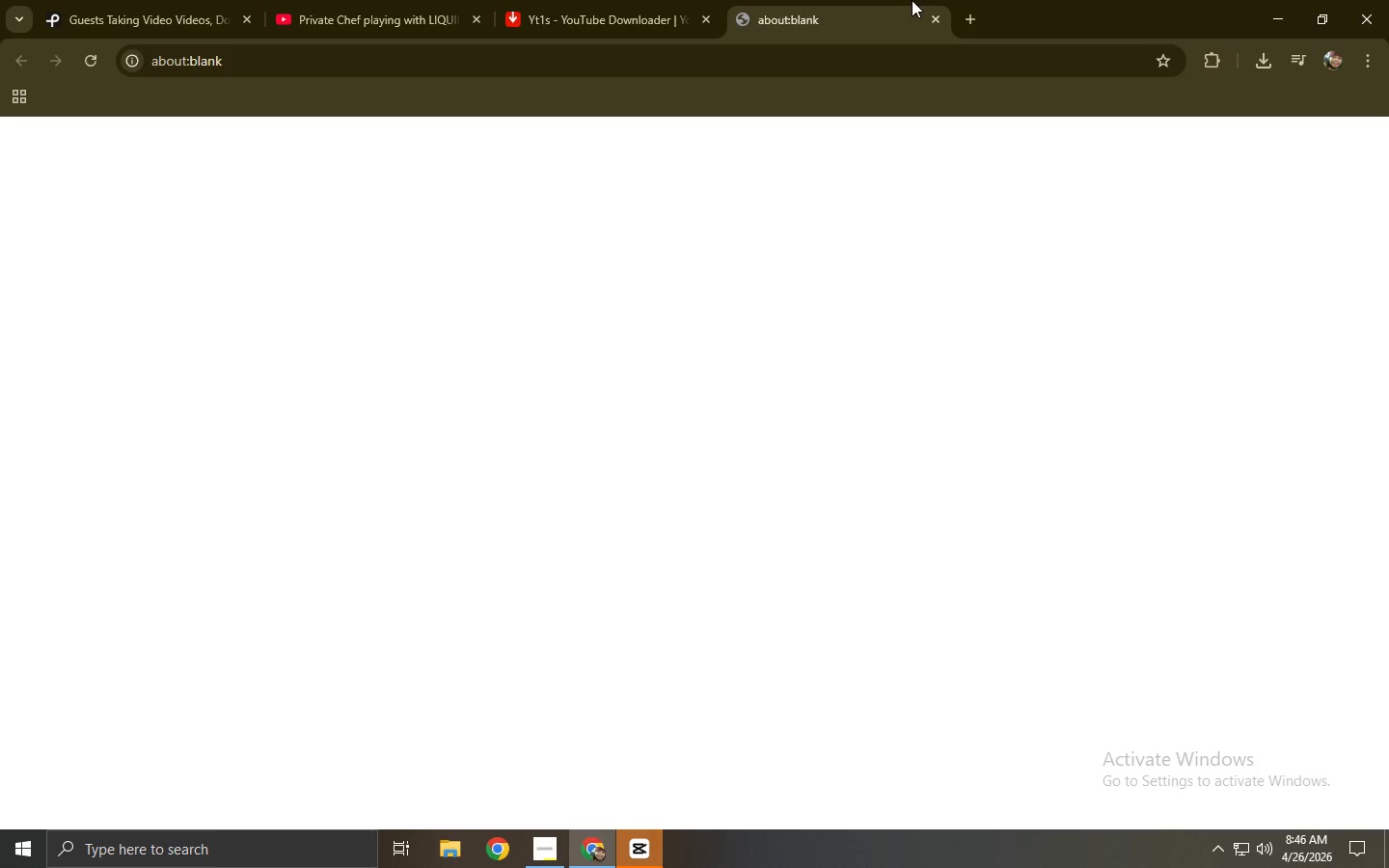 
left_click([934, 14])
 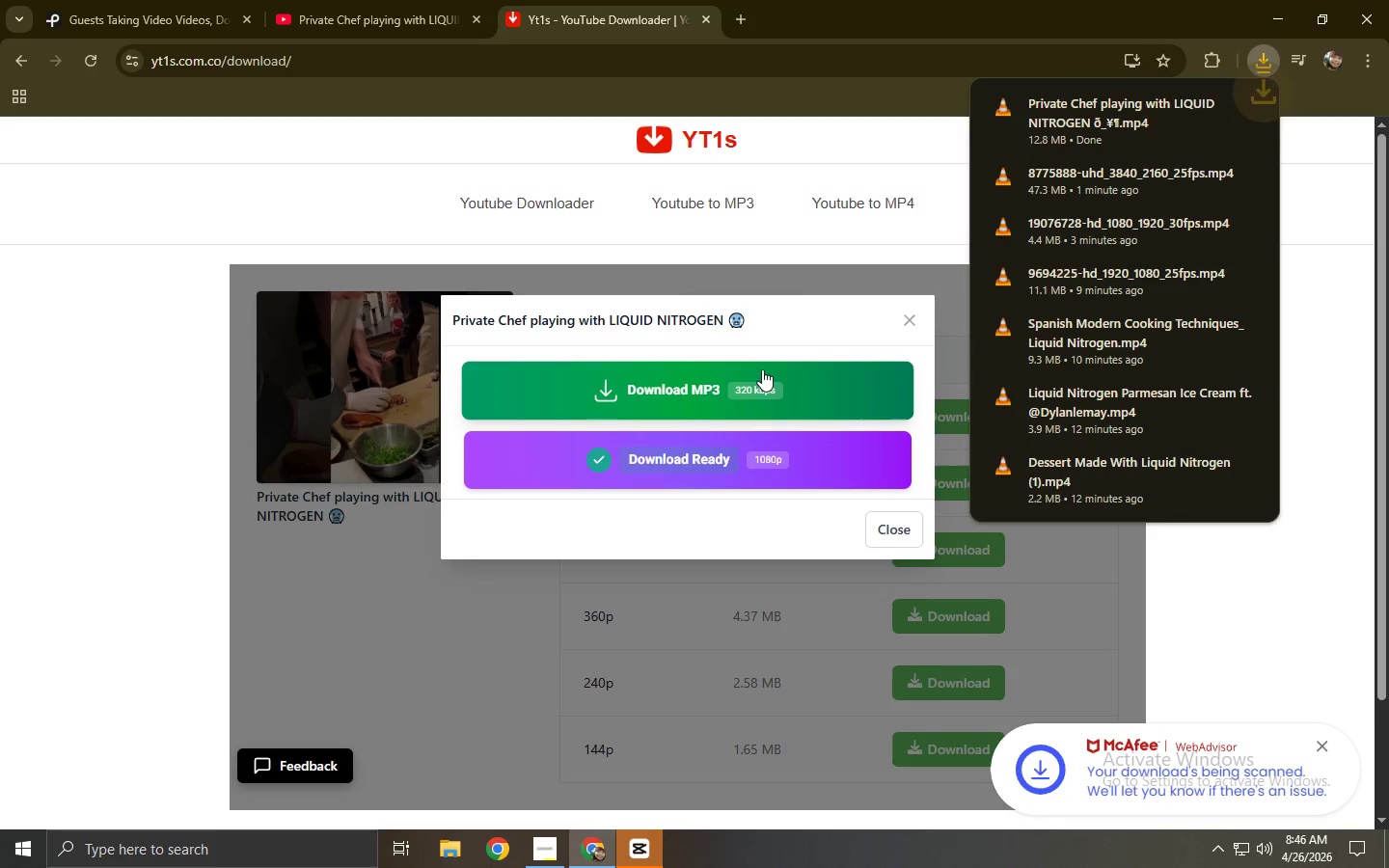 
left_click([347, 0])
 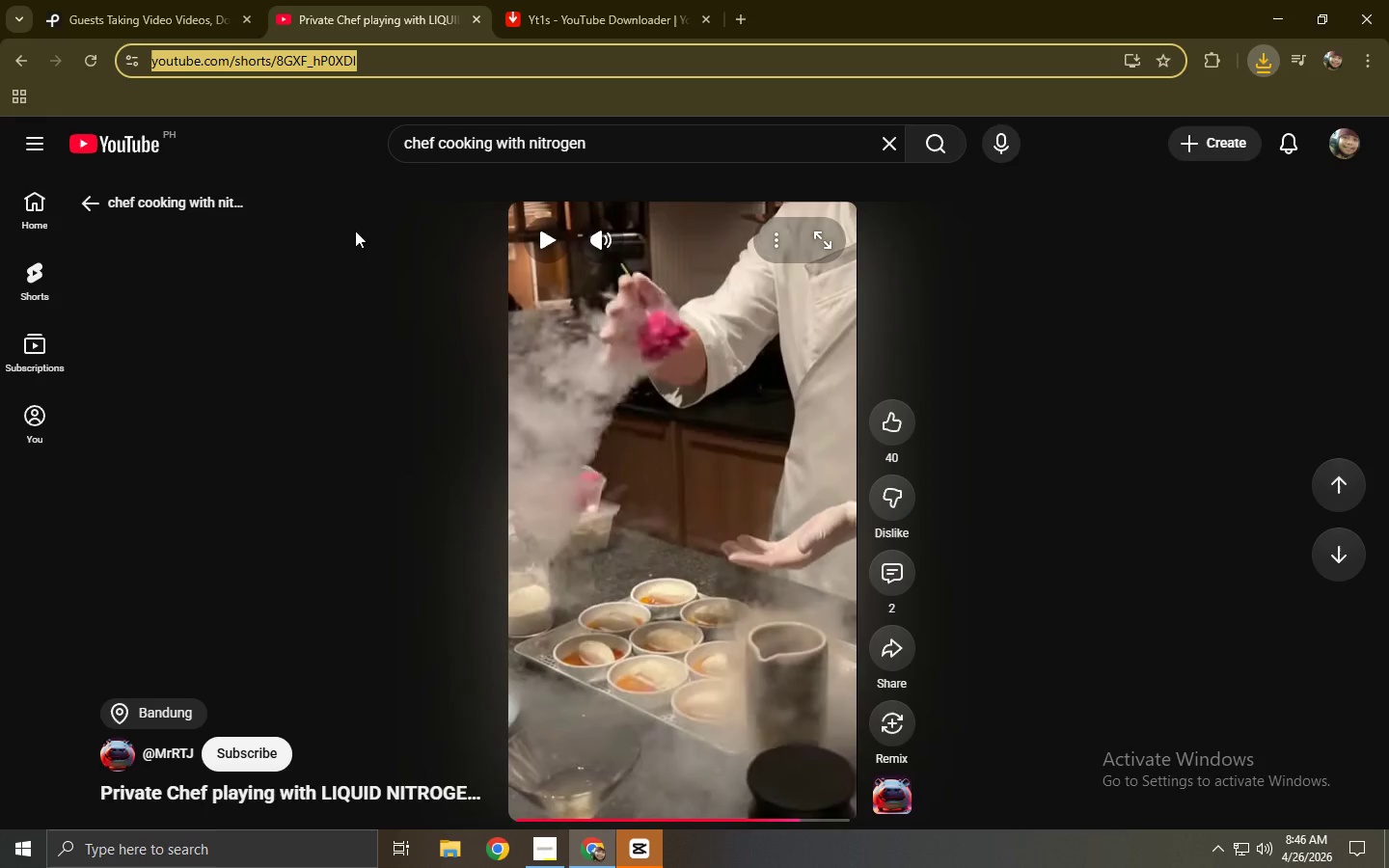 
scroll: coordinate [339, 384], scroll_direction: down, amount: 4.0
 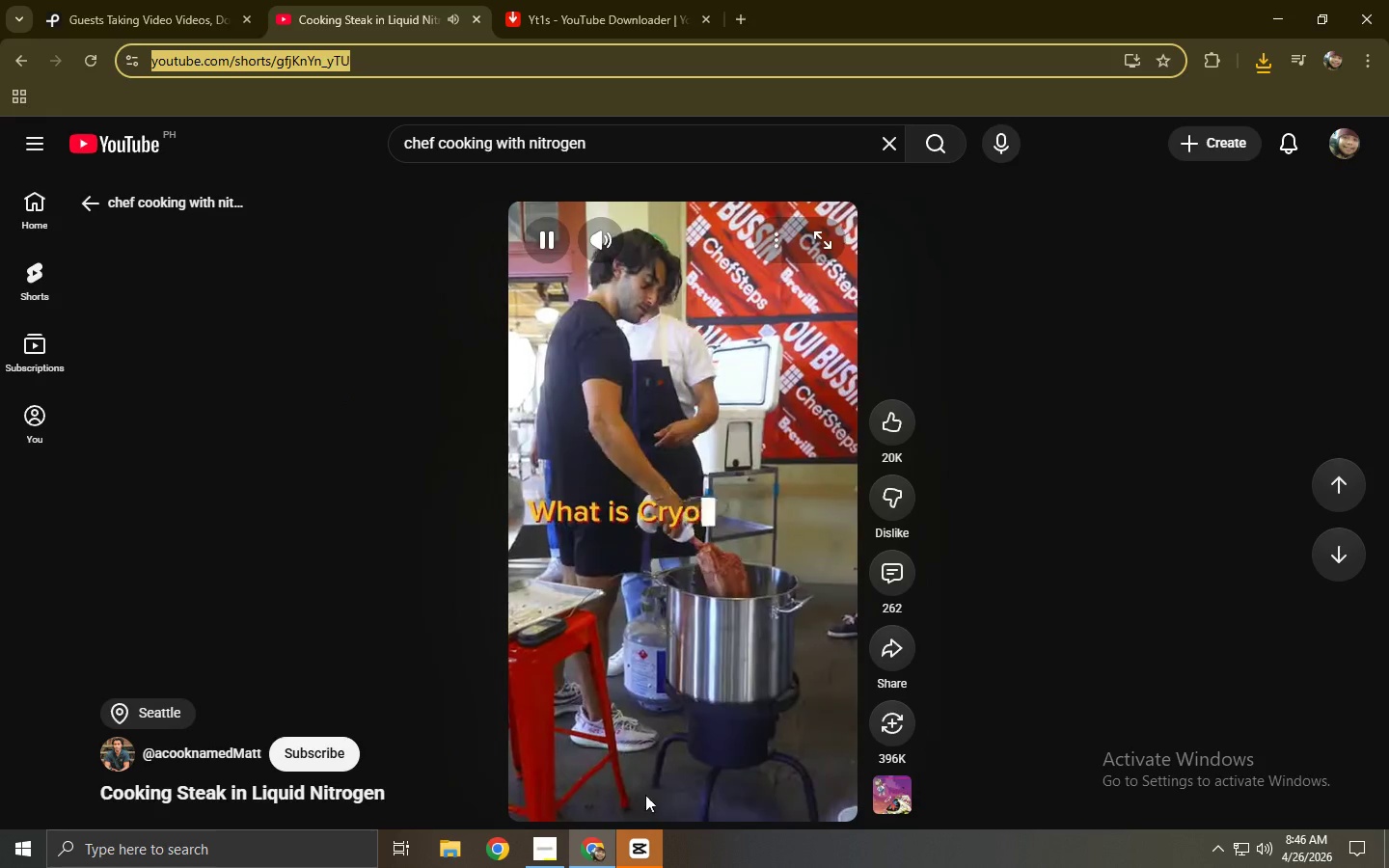 
left_click([647, 816])
 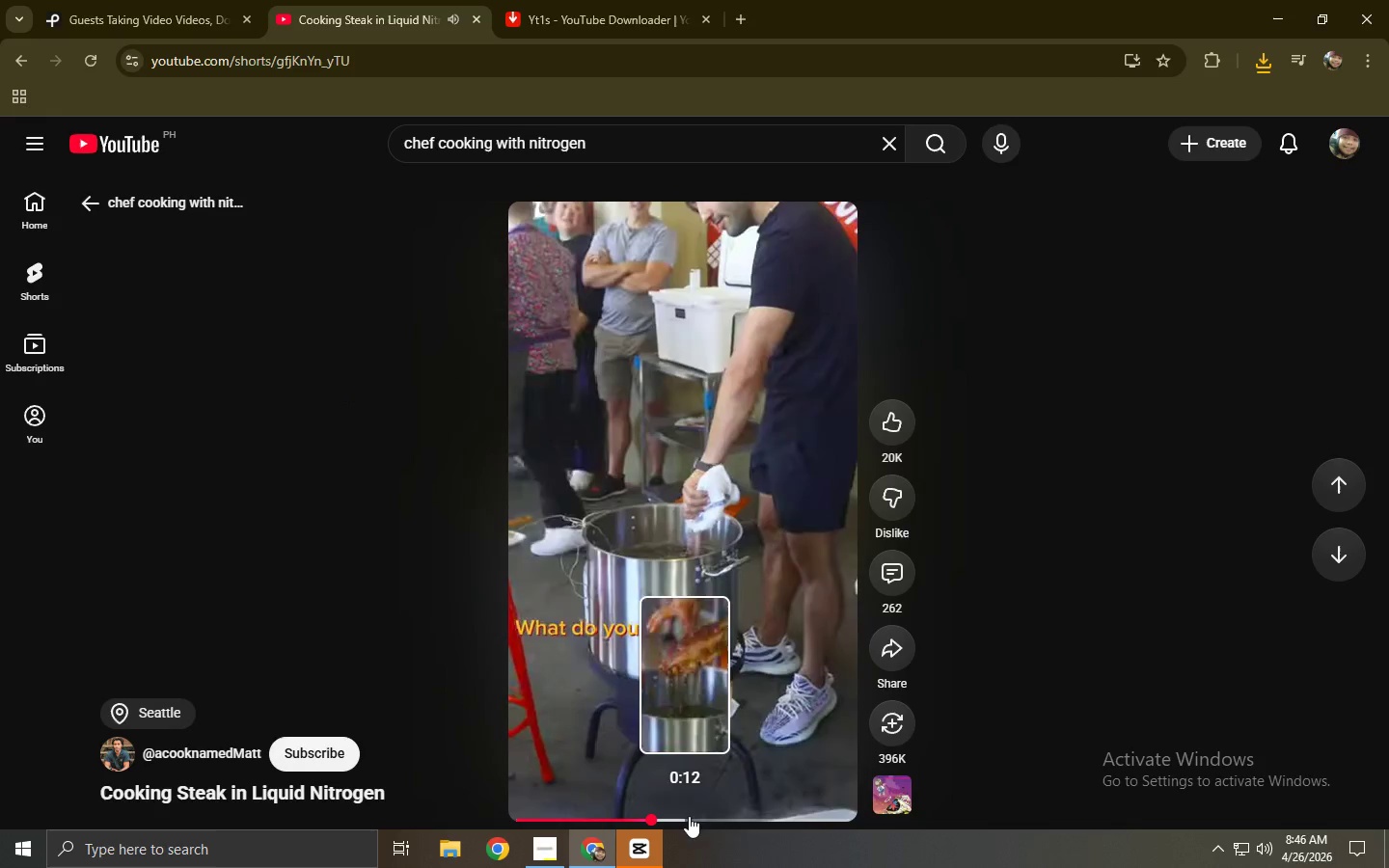 
left_click([722, 819])
 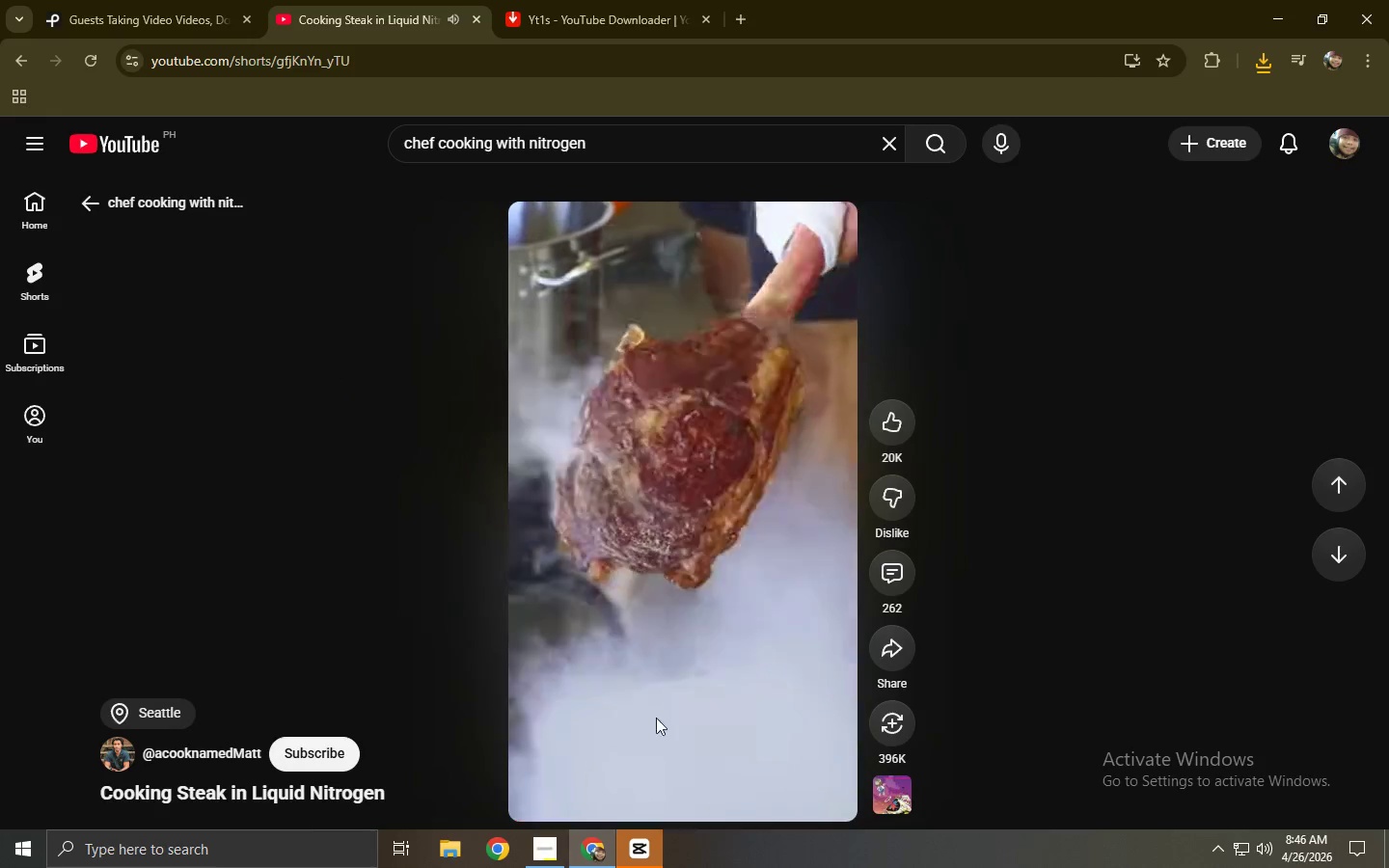 
scroll: coordinate [208, 450], scroll_direction: down, amount: 8.0
 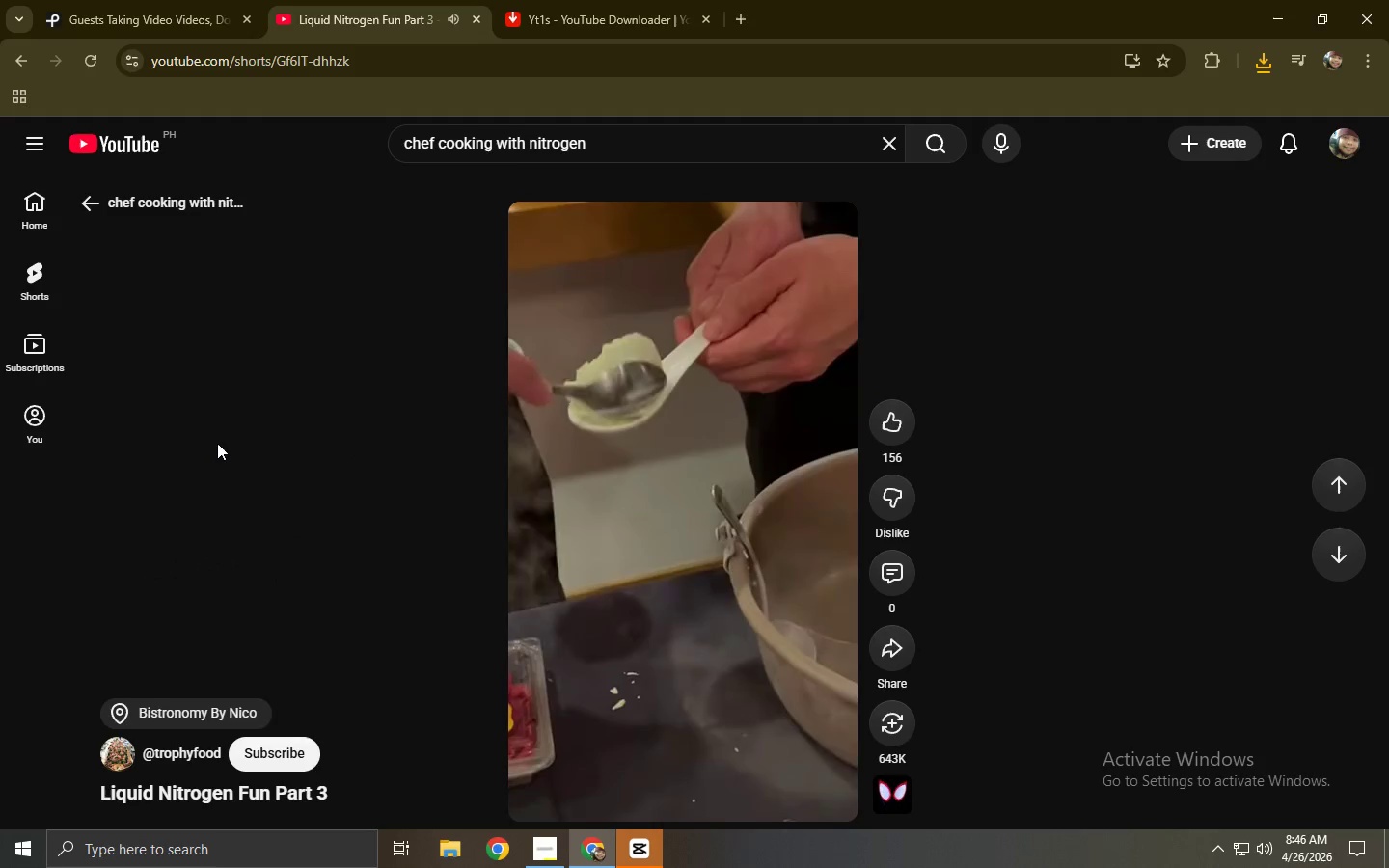 
wait(7.03)
 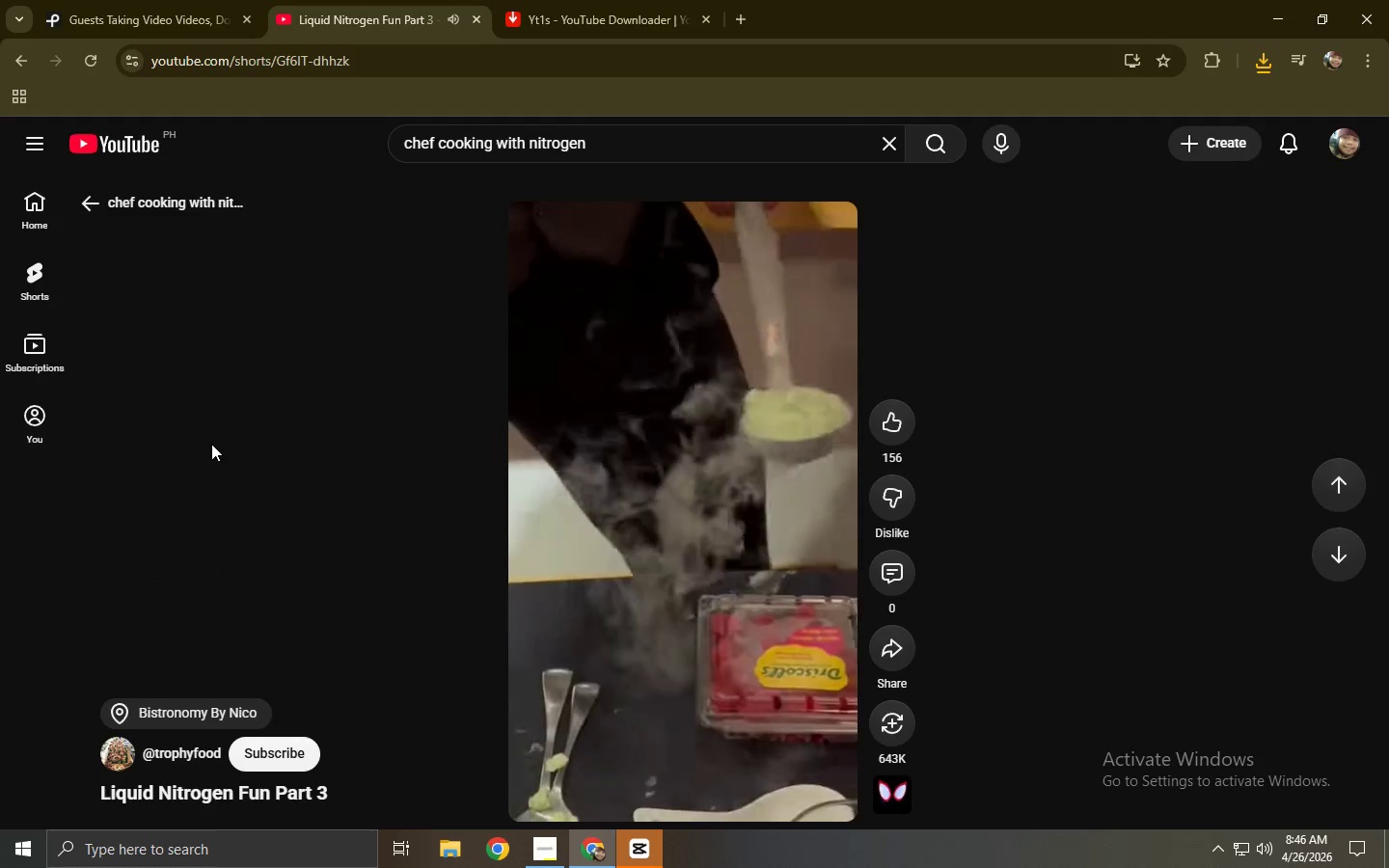 
left_click([100, 0])
 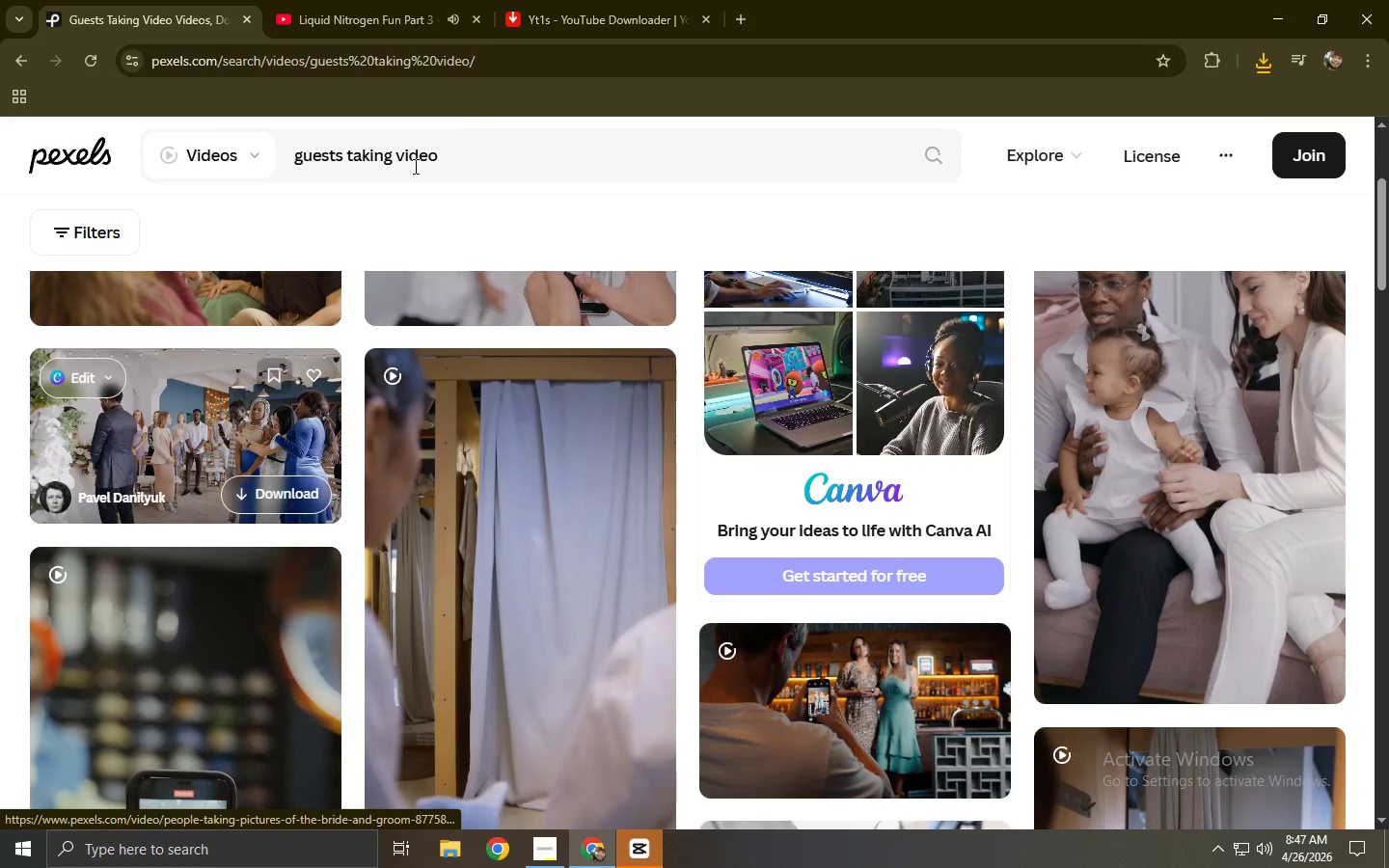 
left_click_drag(start_coordinate=[533, 143], to_coordinate=[224, 149])
 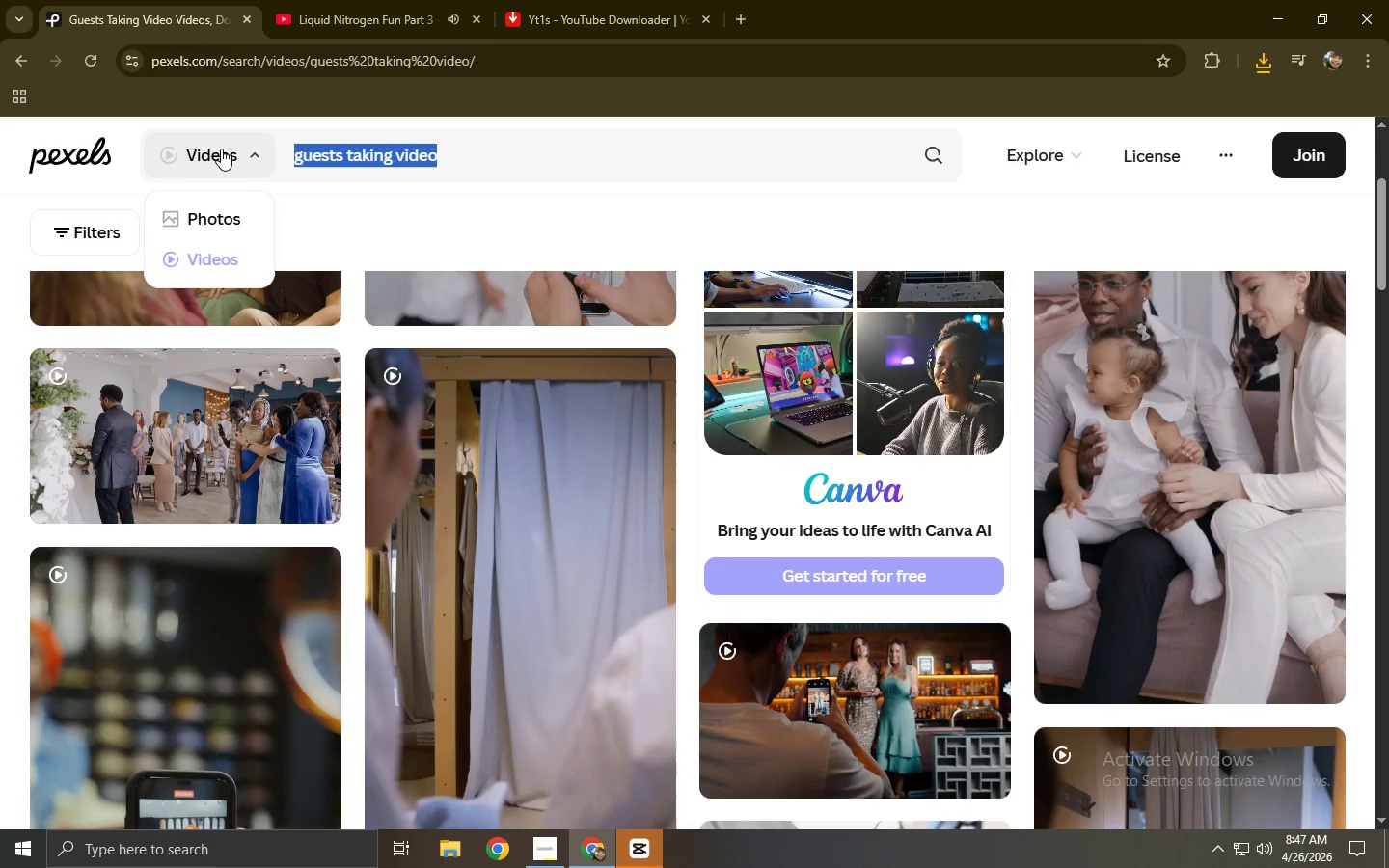 
type(nio)
key(Backspace)
type(trogen)
 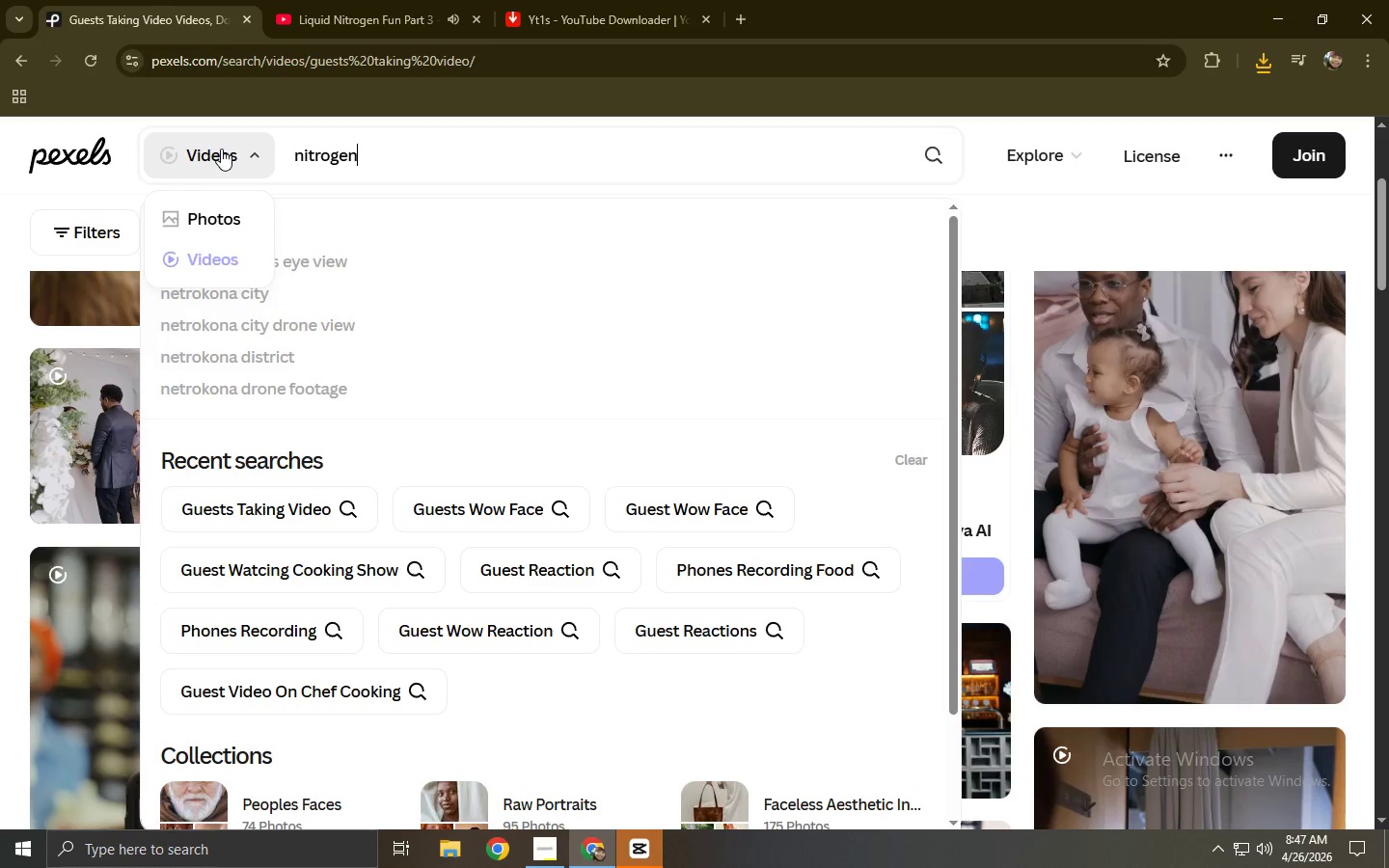 
key(Enter)
 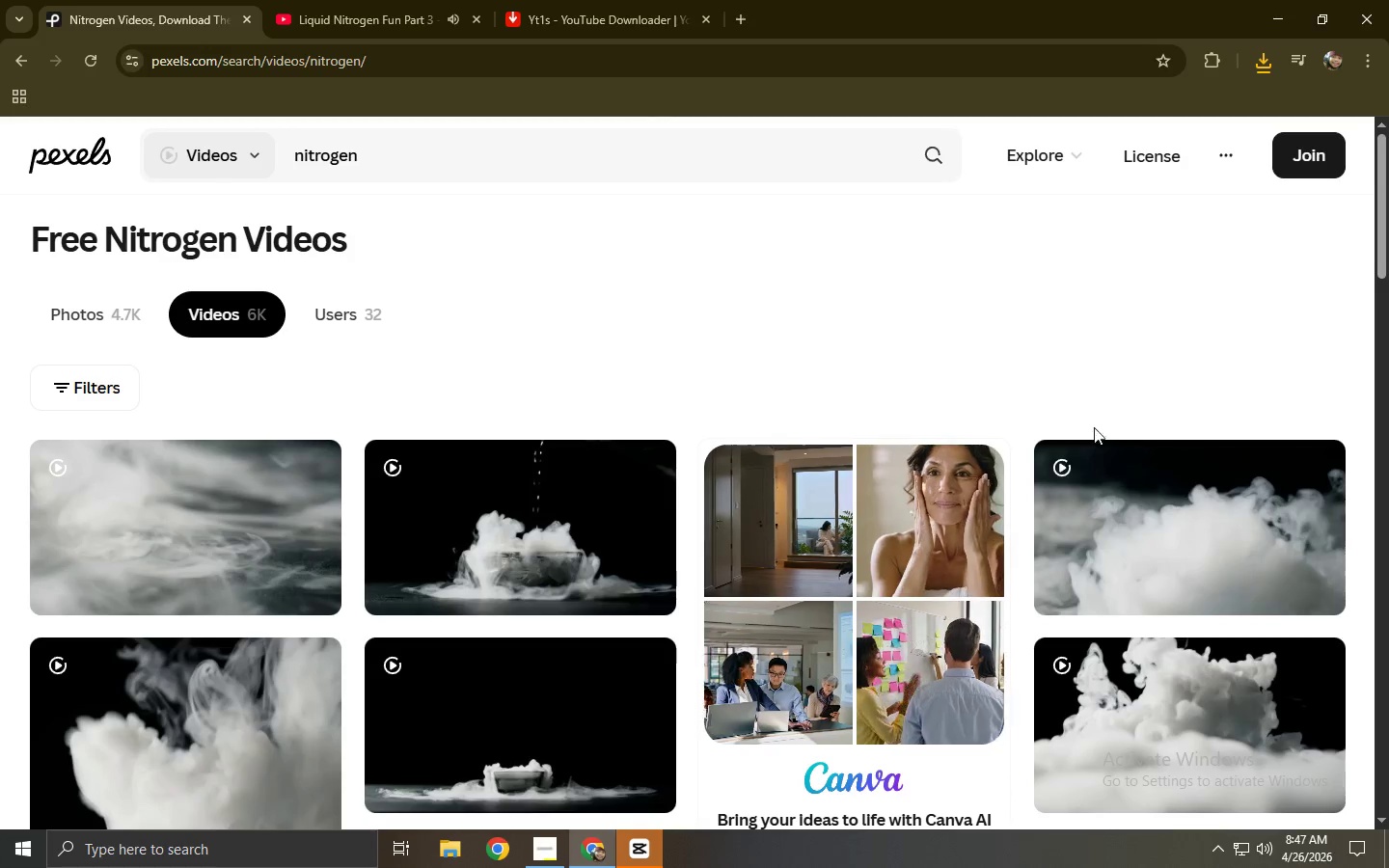 
scroll: coordinate [751, 515], scroll_direction: down, amount: 11.0
 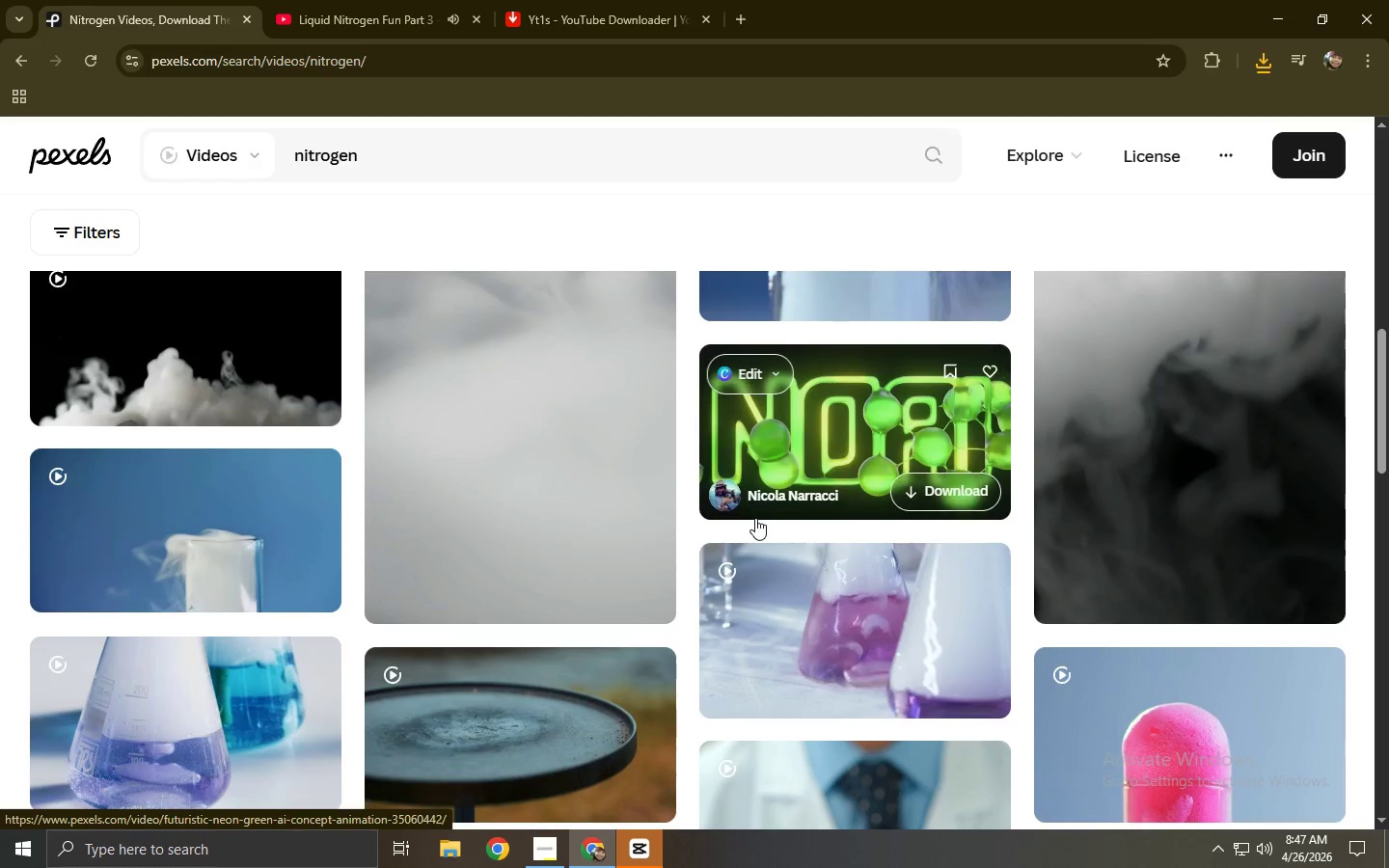 
scroll: coordinate [1105, 515], scroll_direction: up, amount: 10.0
 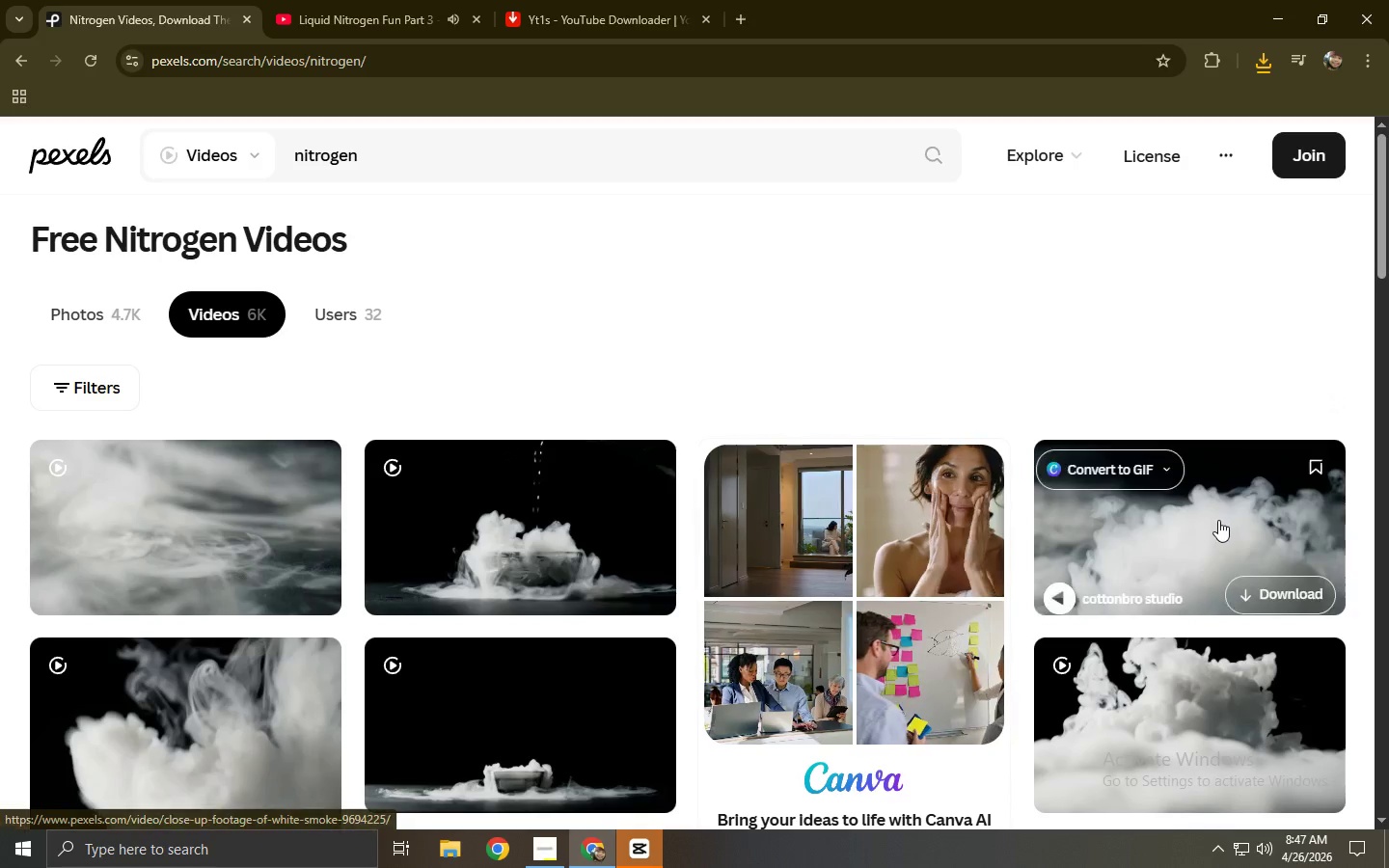 
left_click([1211, 523])
 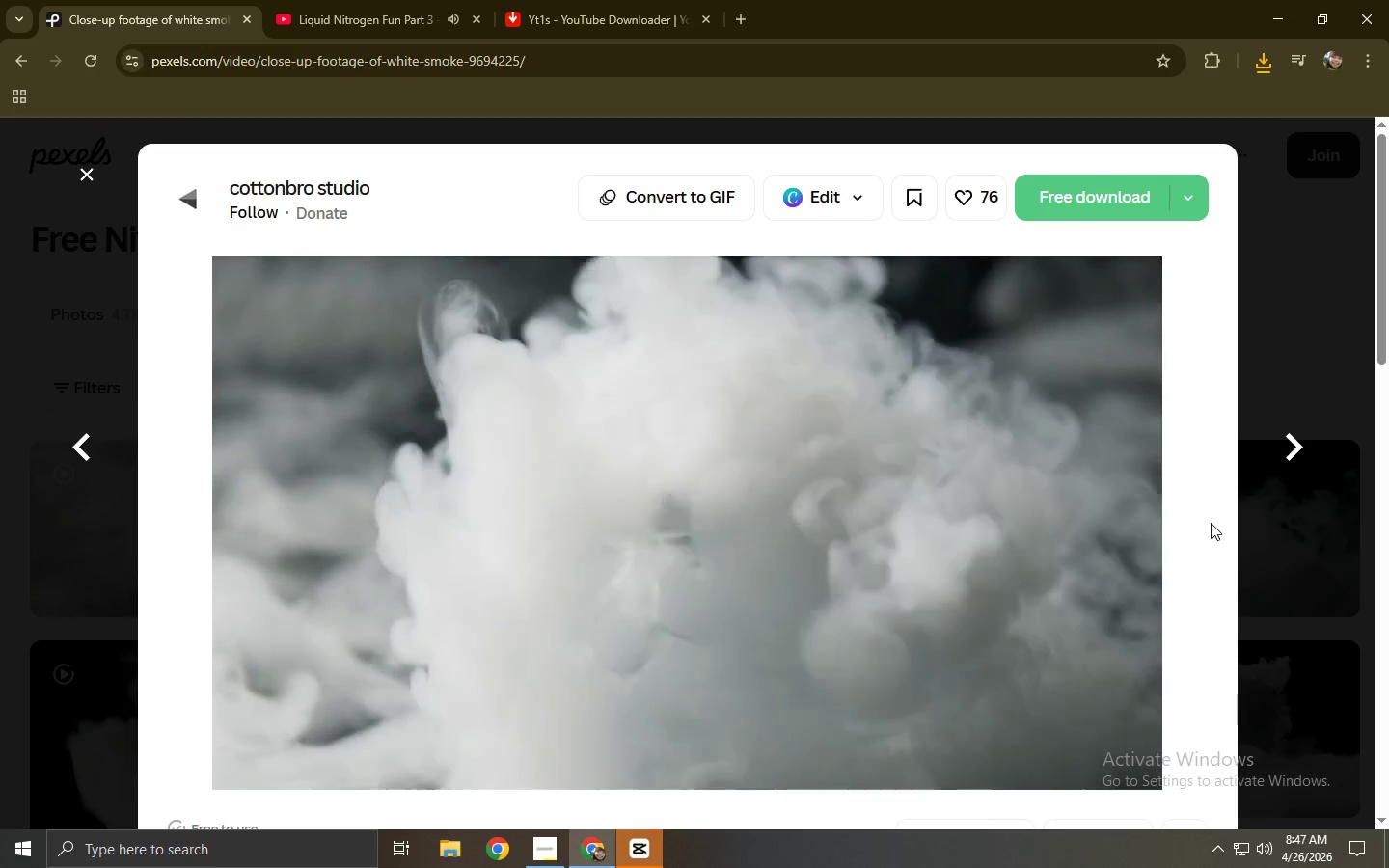 
wait(12.97)
 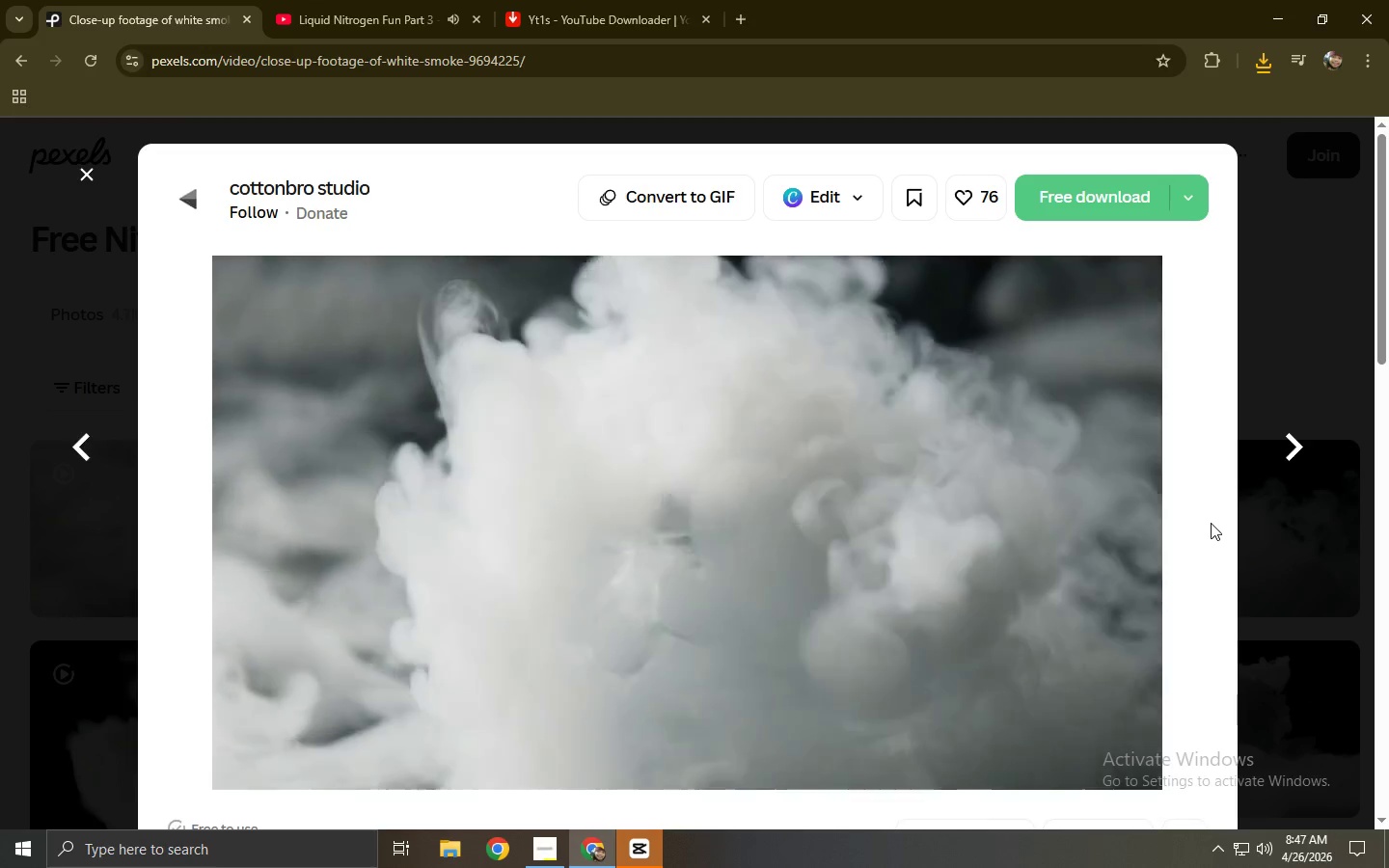 
left_click([1093, 201])
 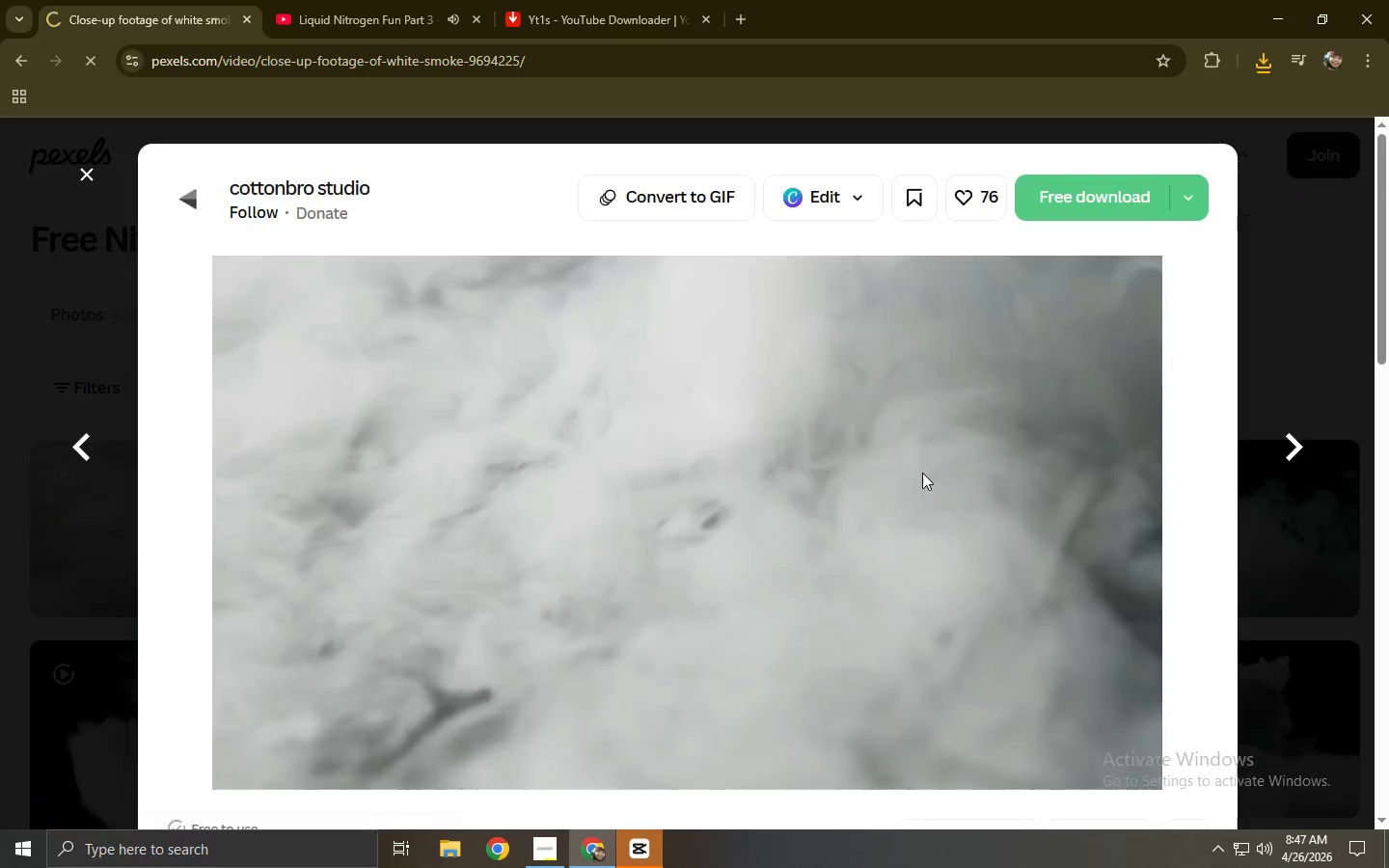 
left_click([368, 0])
 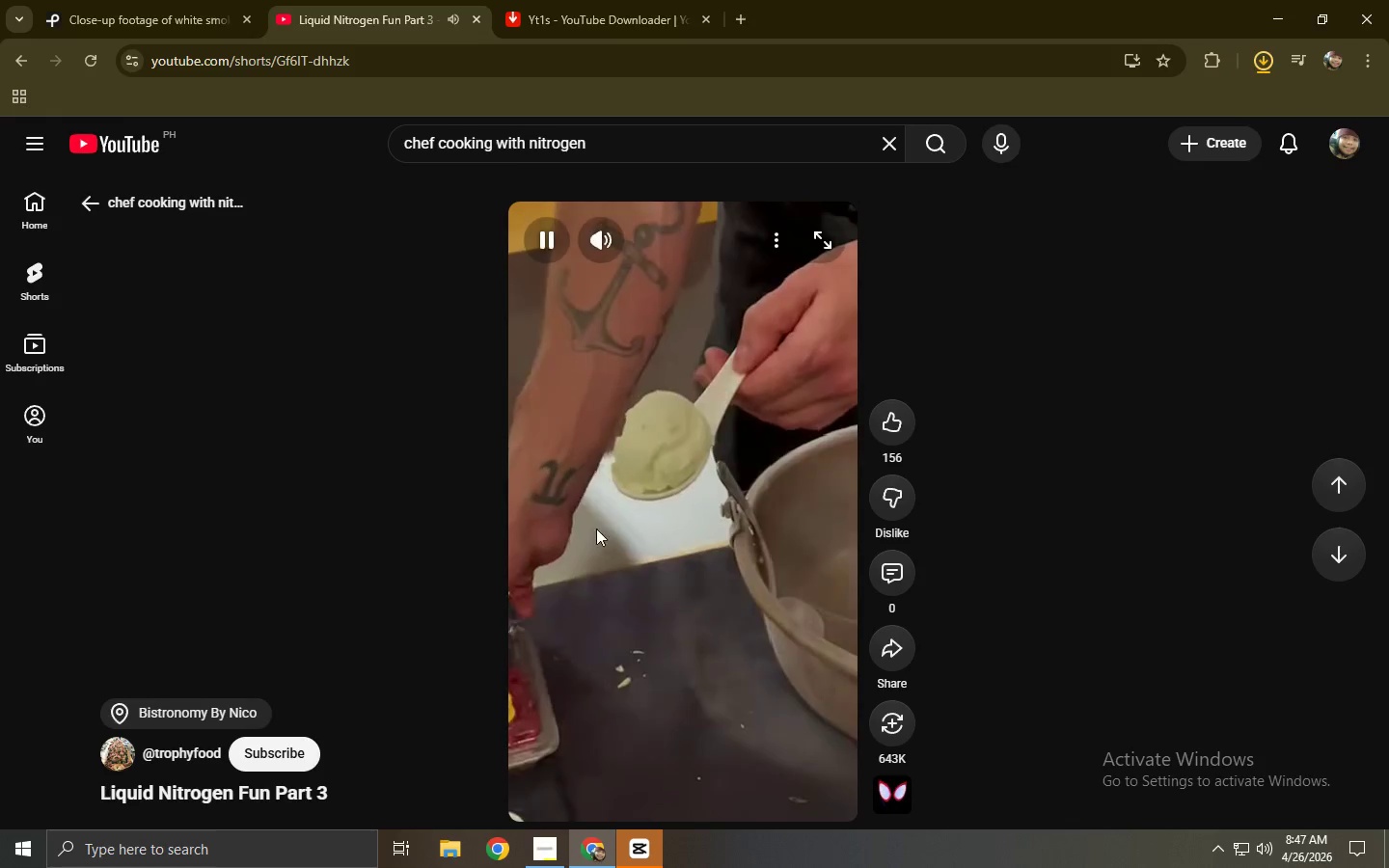 
left_click([609, 540])
 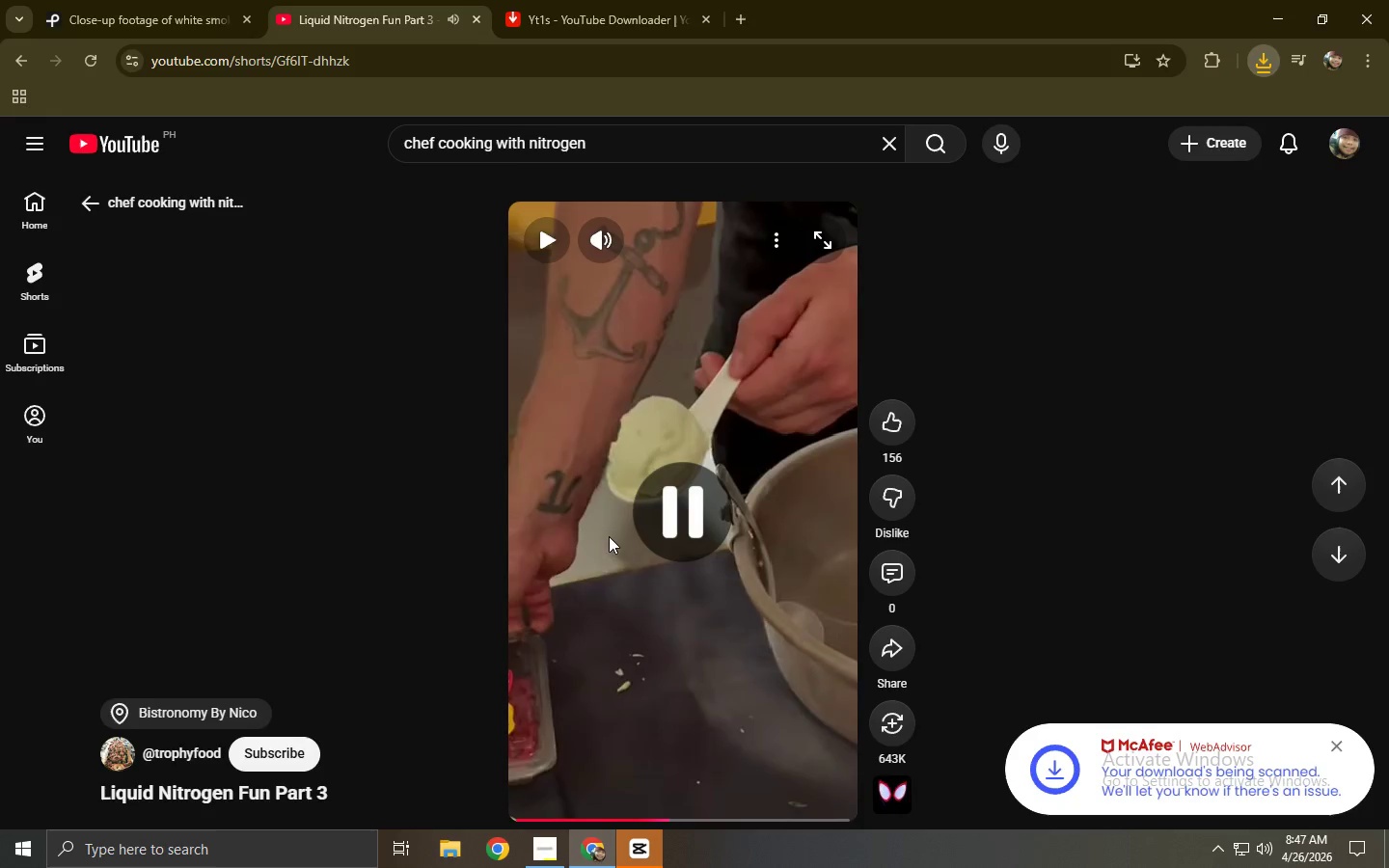 
scroll: coordinate [587, 471], scroll_direction: down, amount: 9.0
 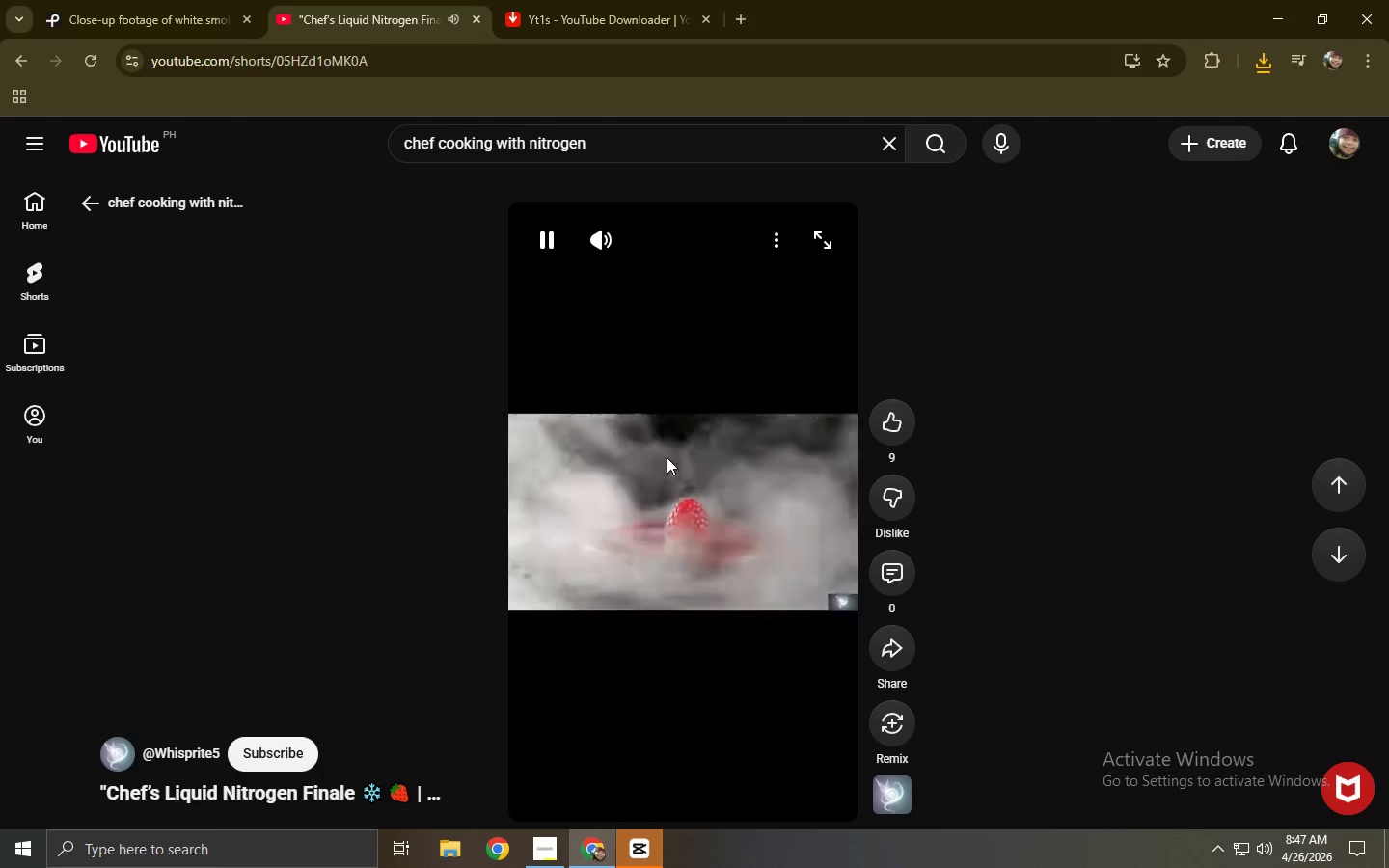 
left_click([667, 457])
 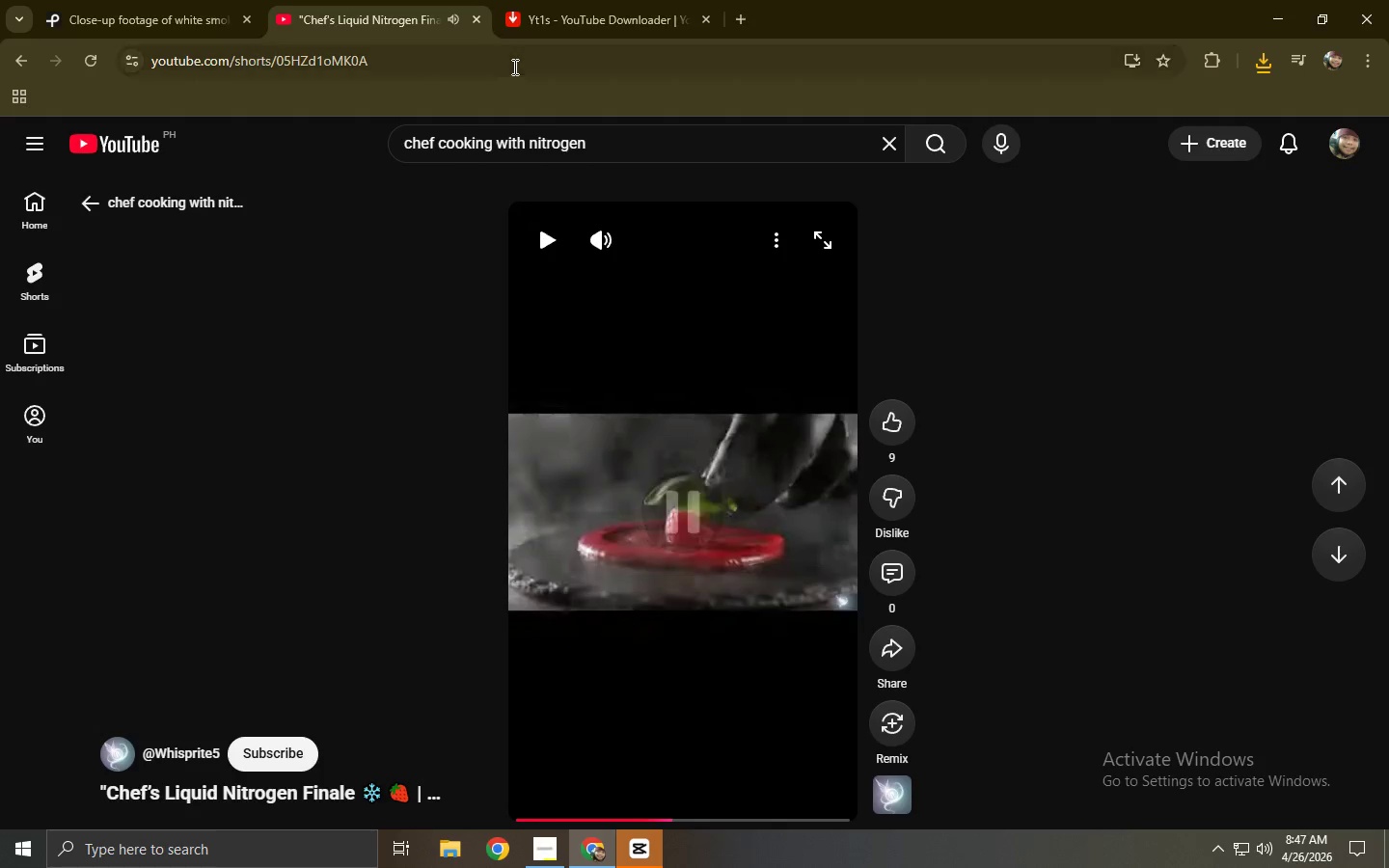 
key(Control+ControlLeft)
 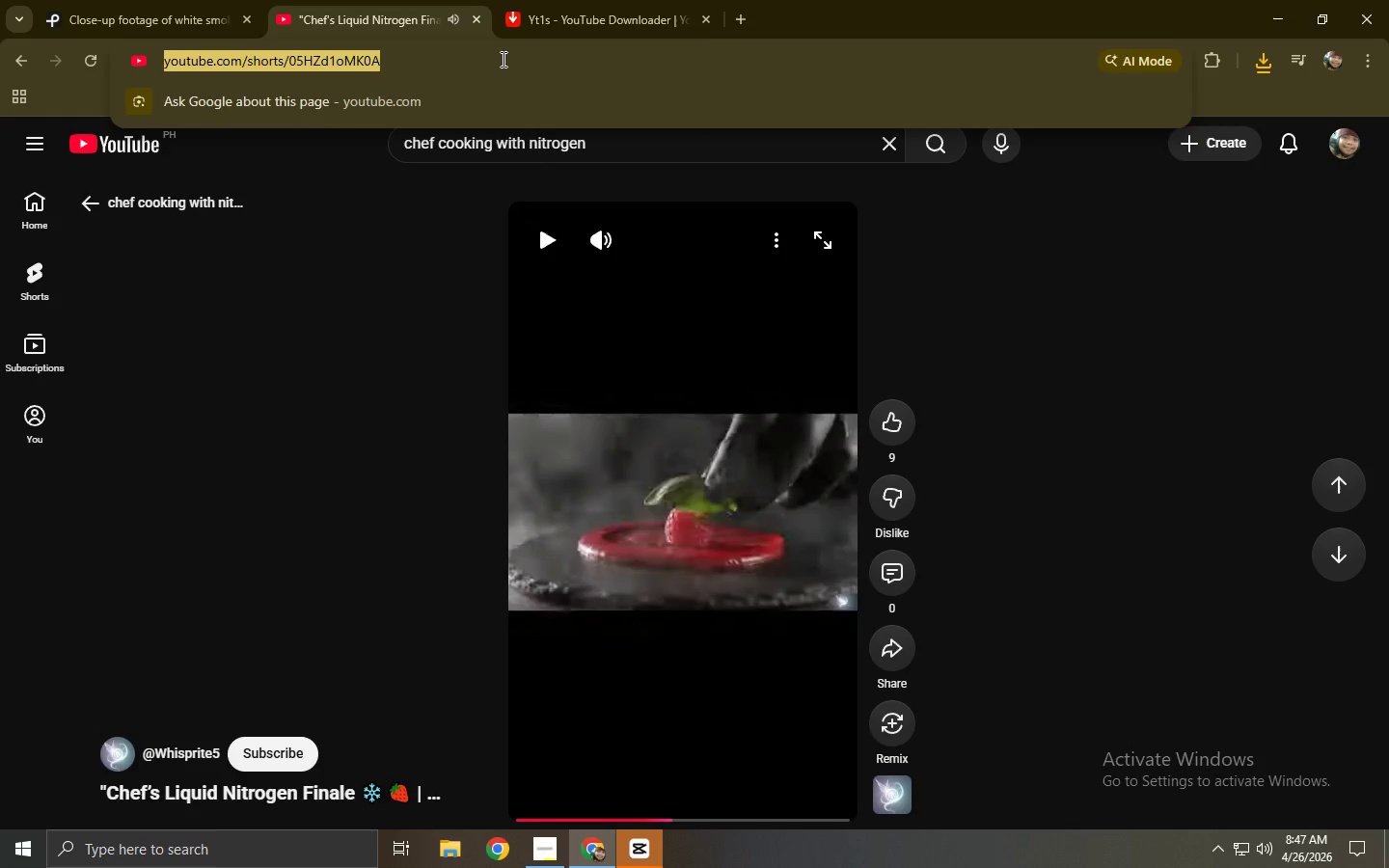 
key(Control+C)
 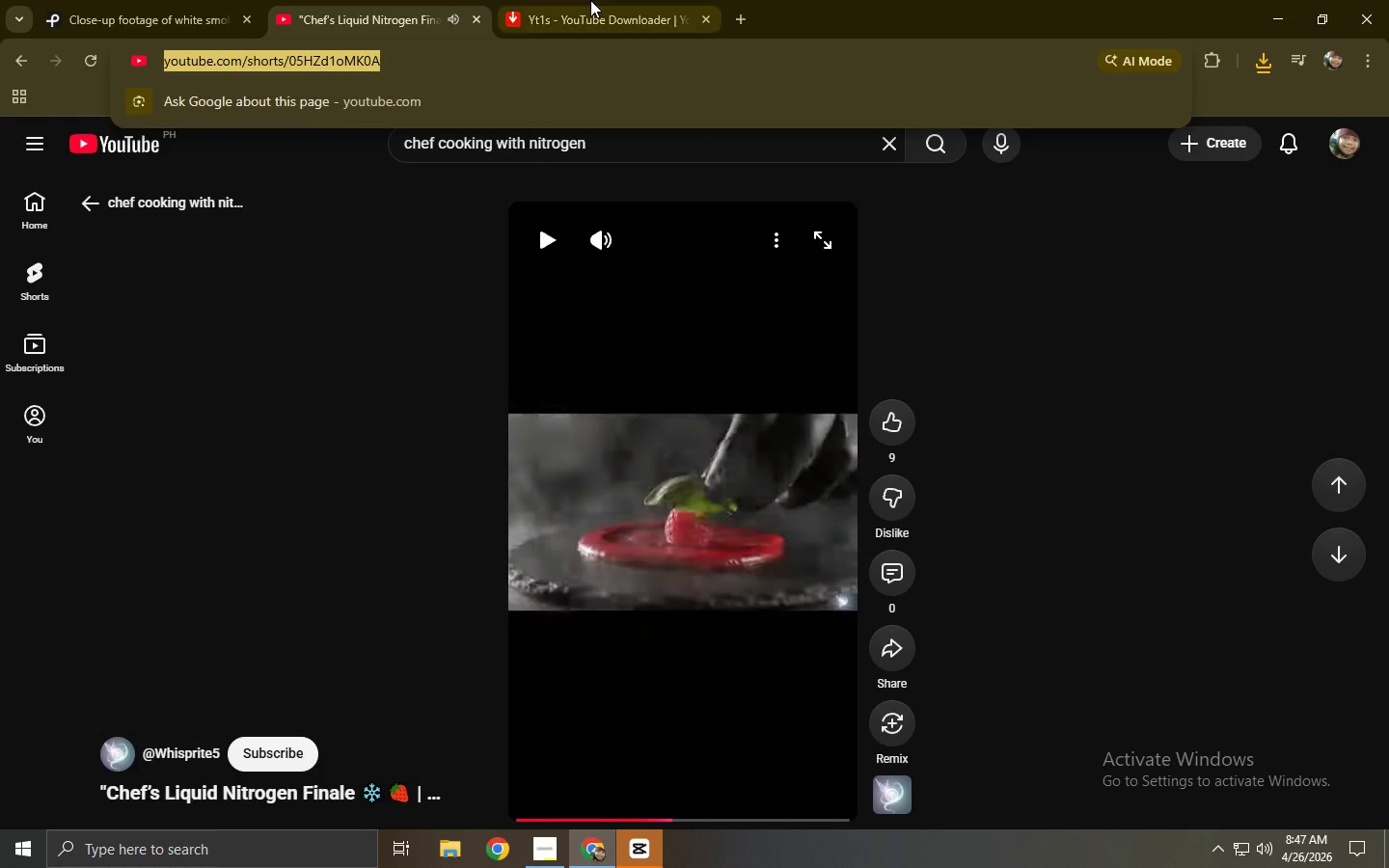 
double_click([590, 0])
 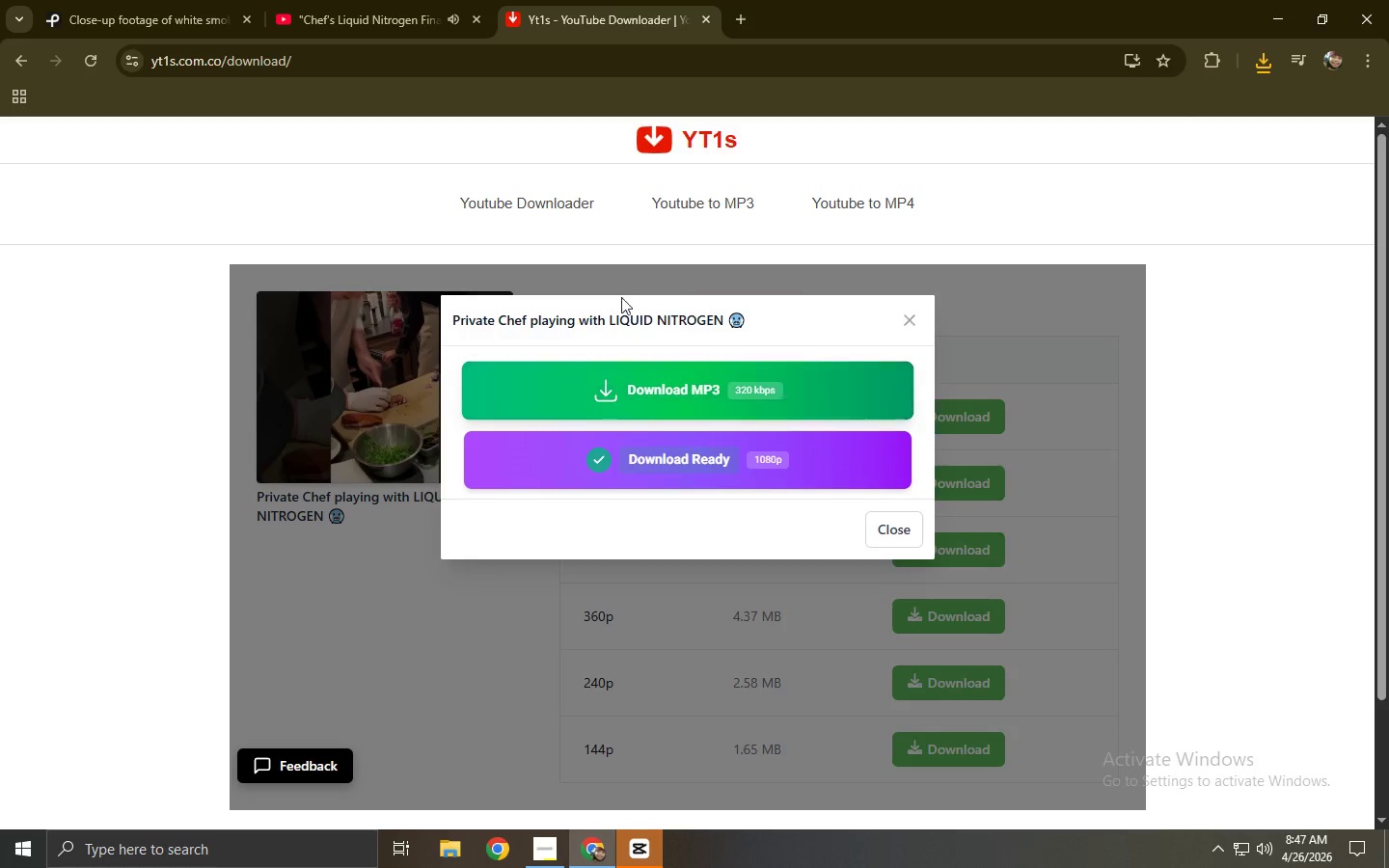 
left_click_drag(start_coordinate=[560, 196], to_coordinate=[557, 203])
 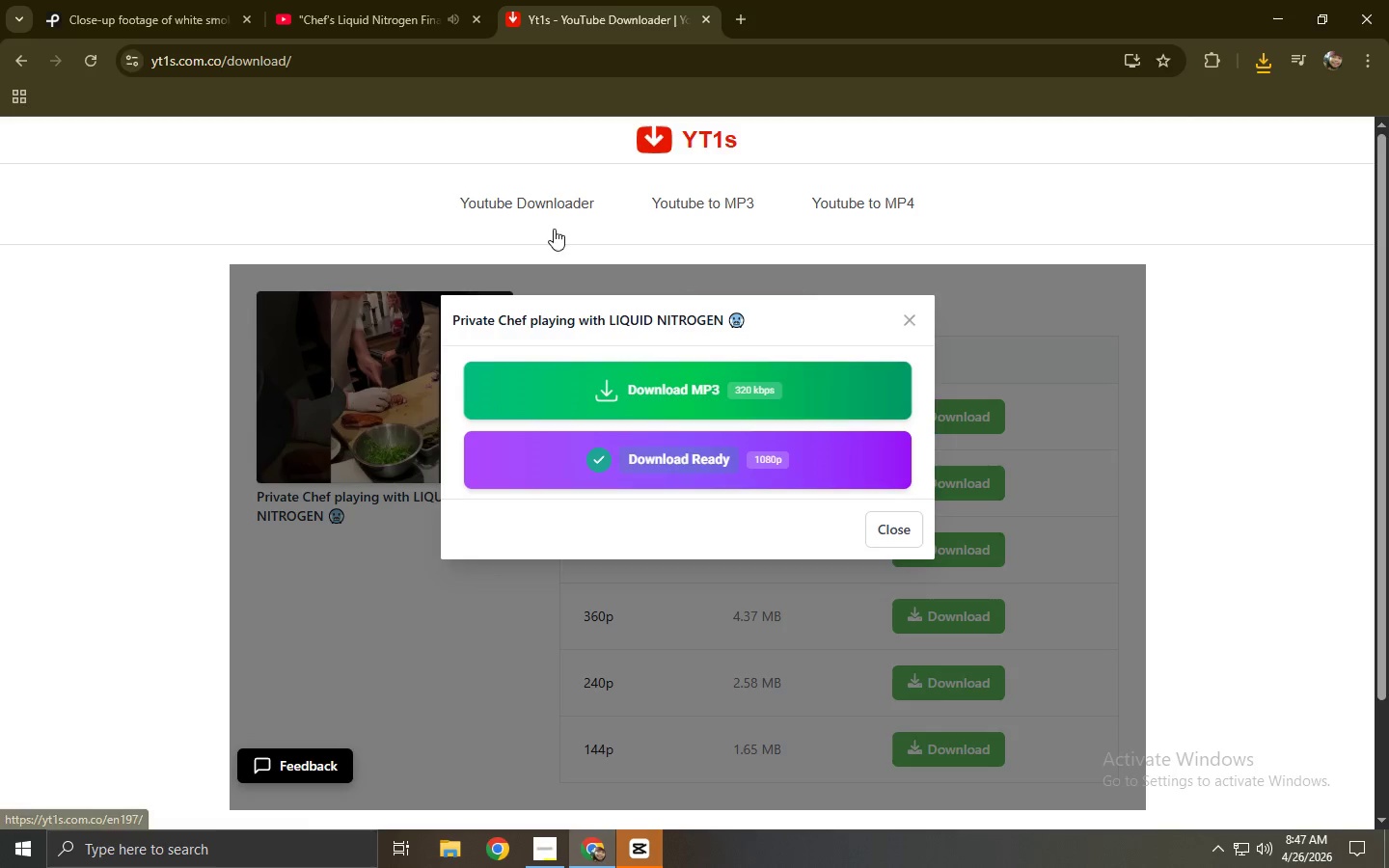 
left_click([546, 207])
 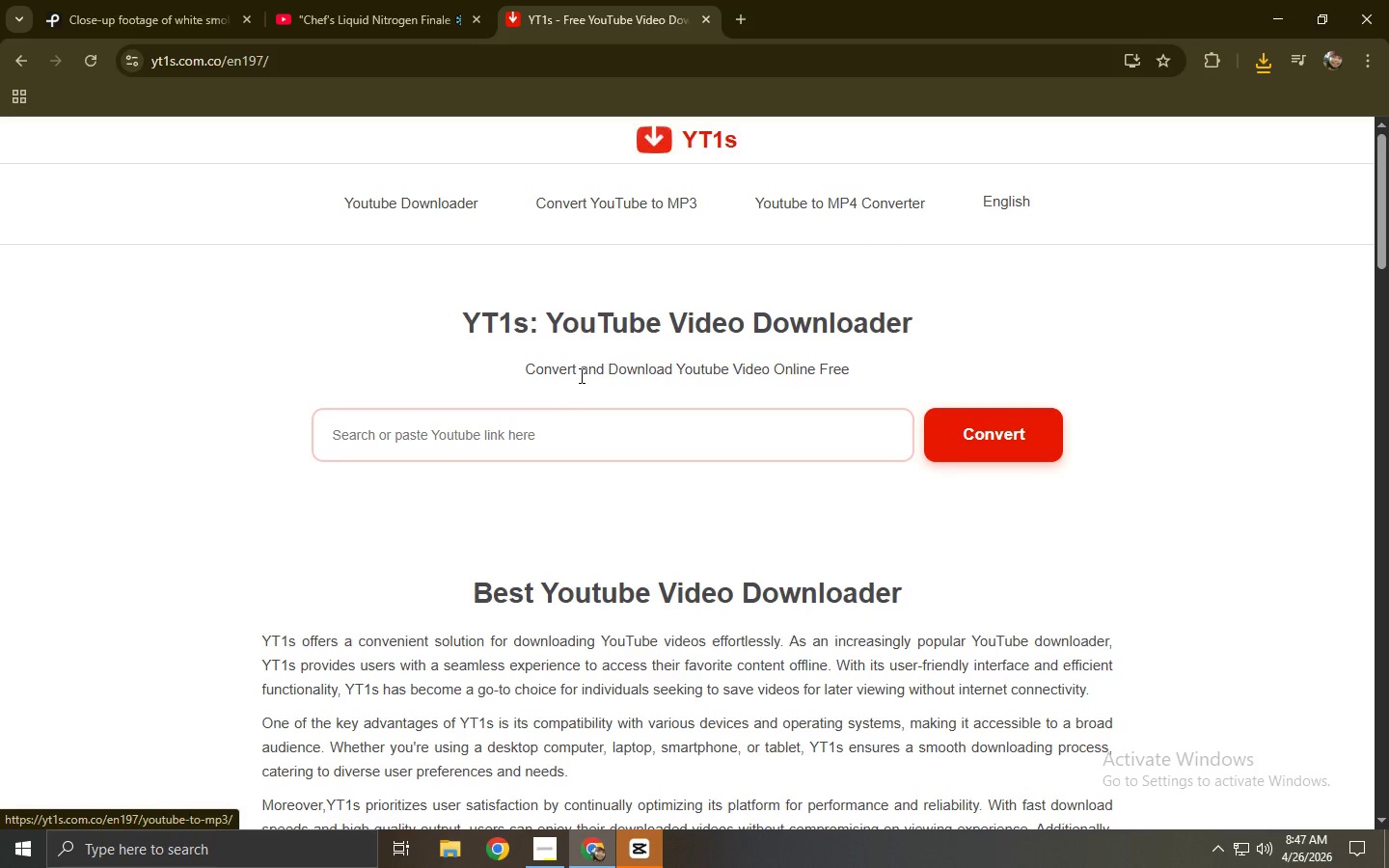 
left_click([559, 427])
 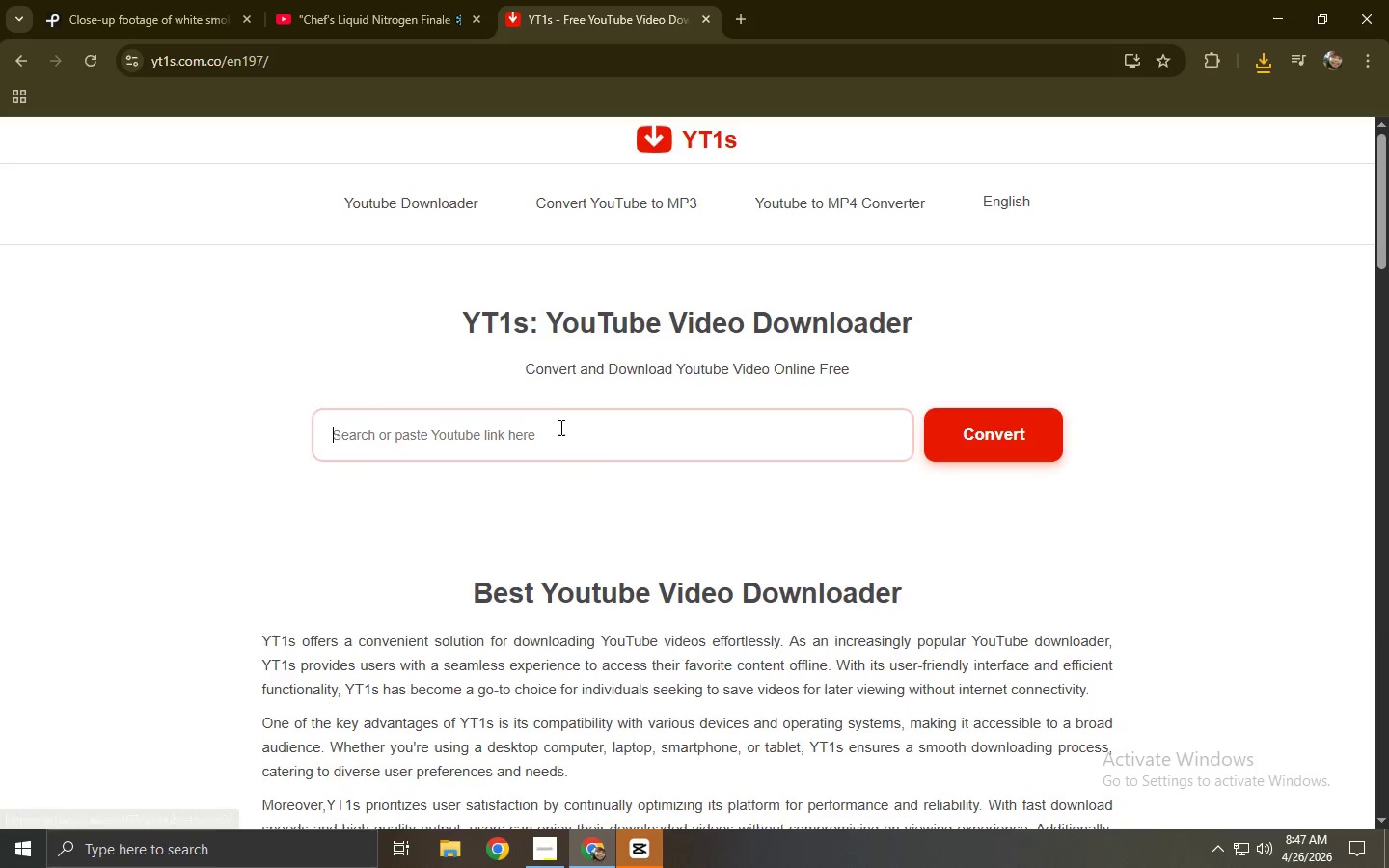 
key(Control+ControlLeft)
 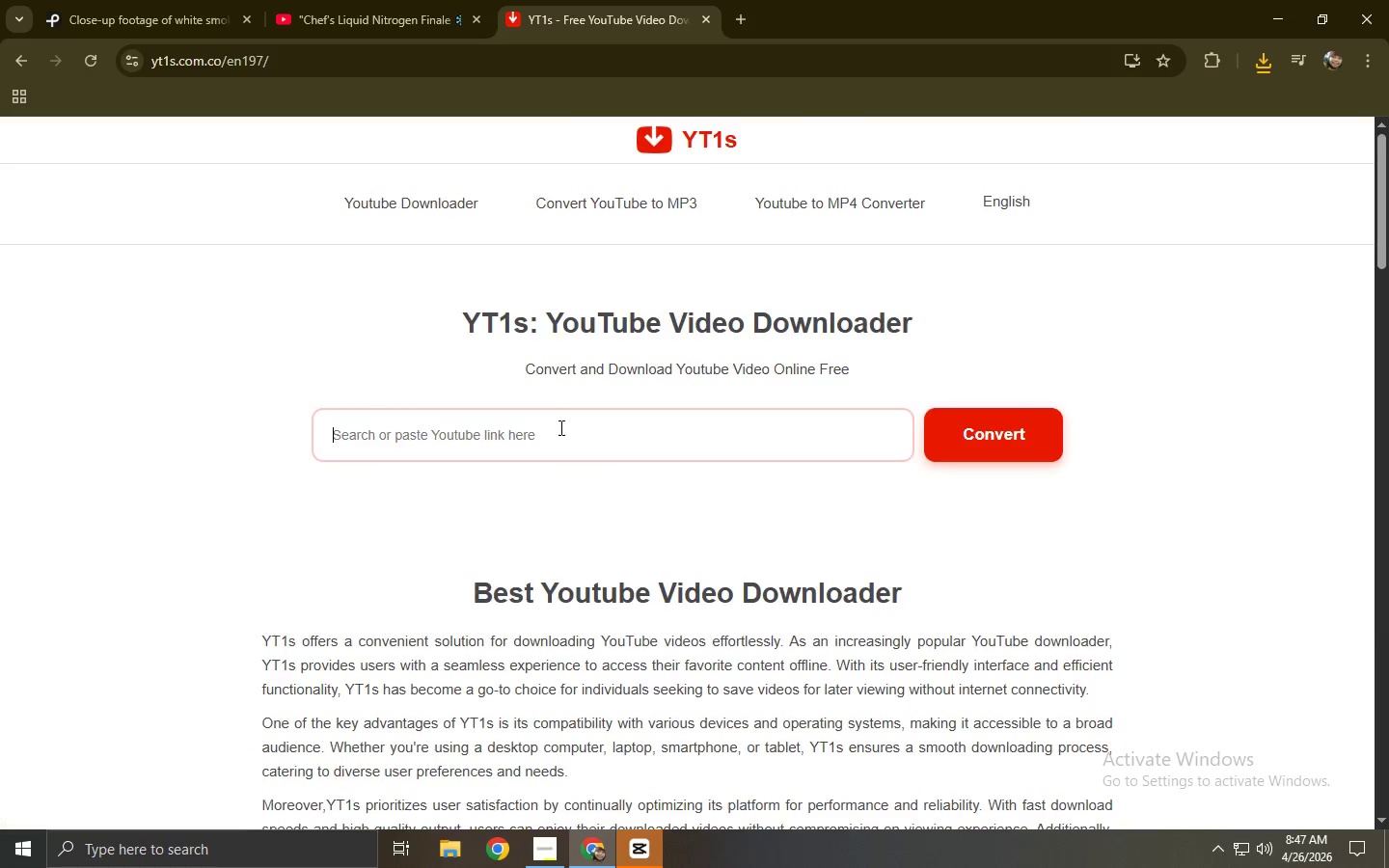 
key(Control+V)
 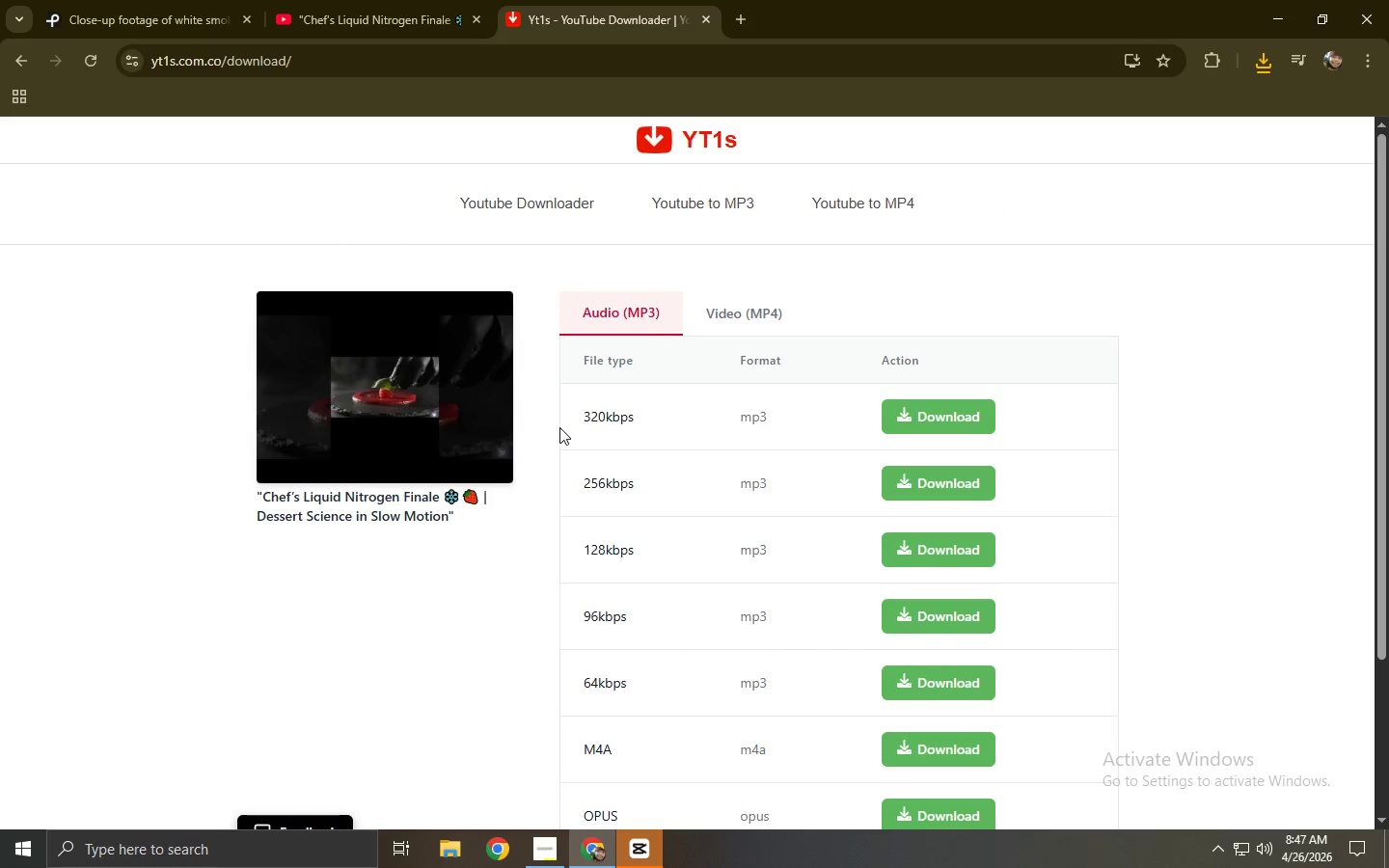 
left_click([728, 329])
 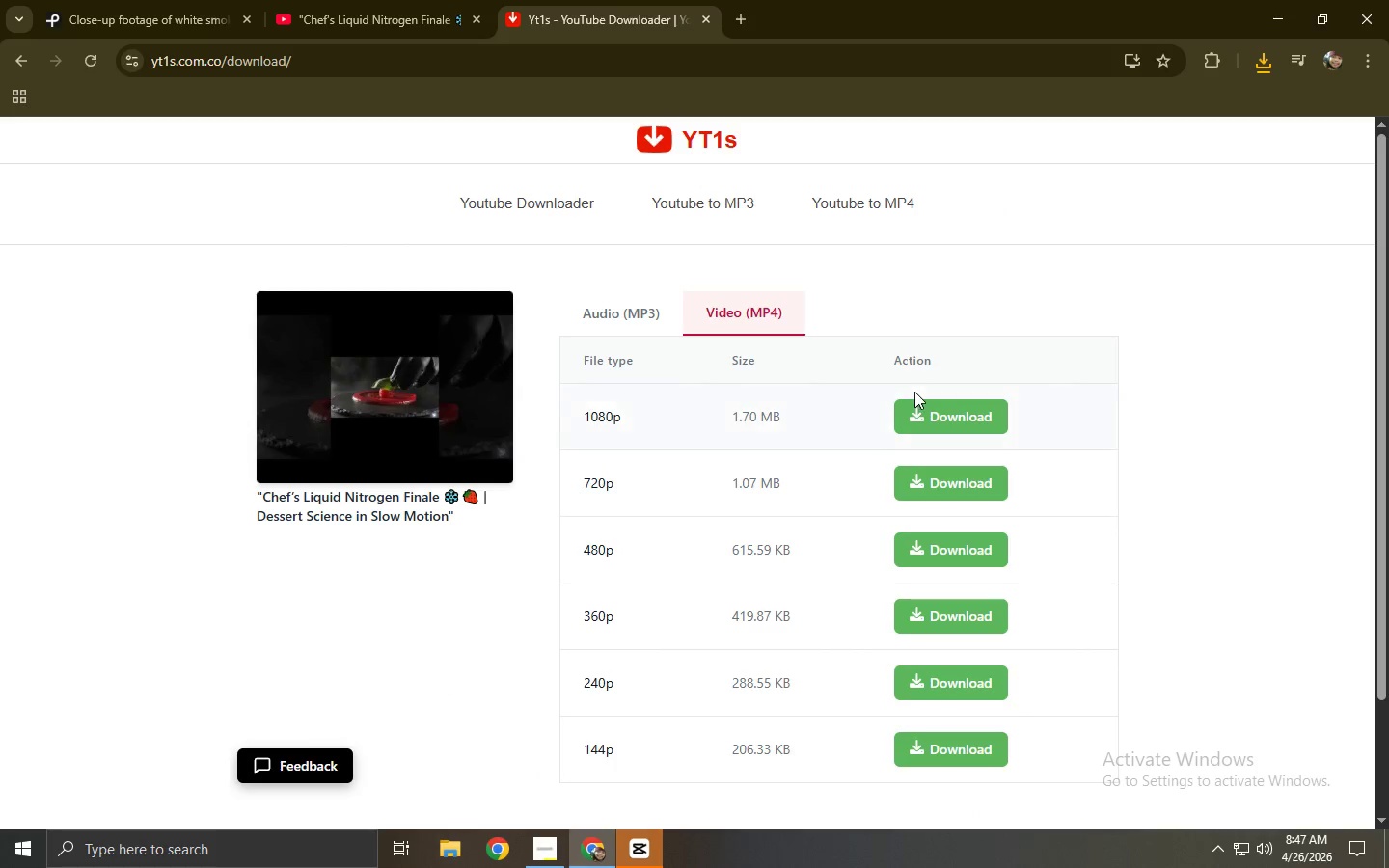 
left_click([933, 415])
 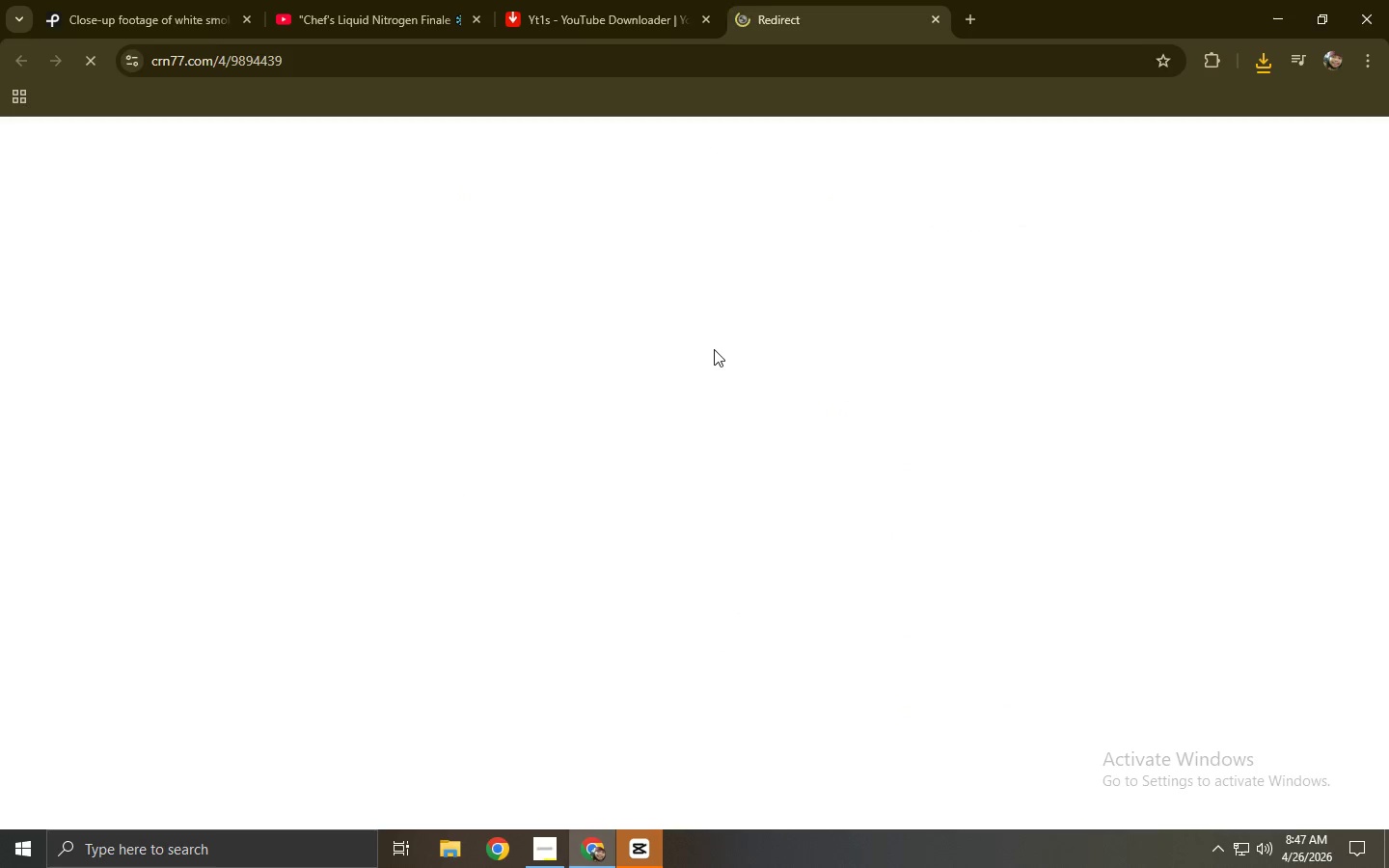 
key(Control+ControlLeft)
 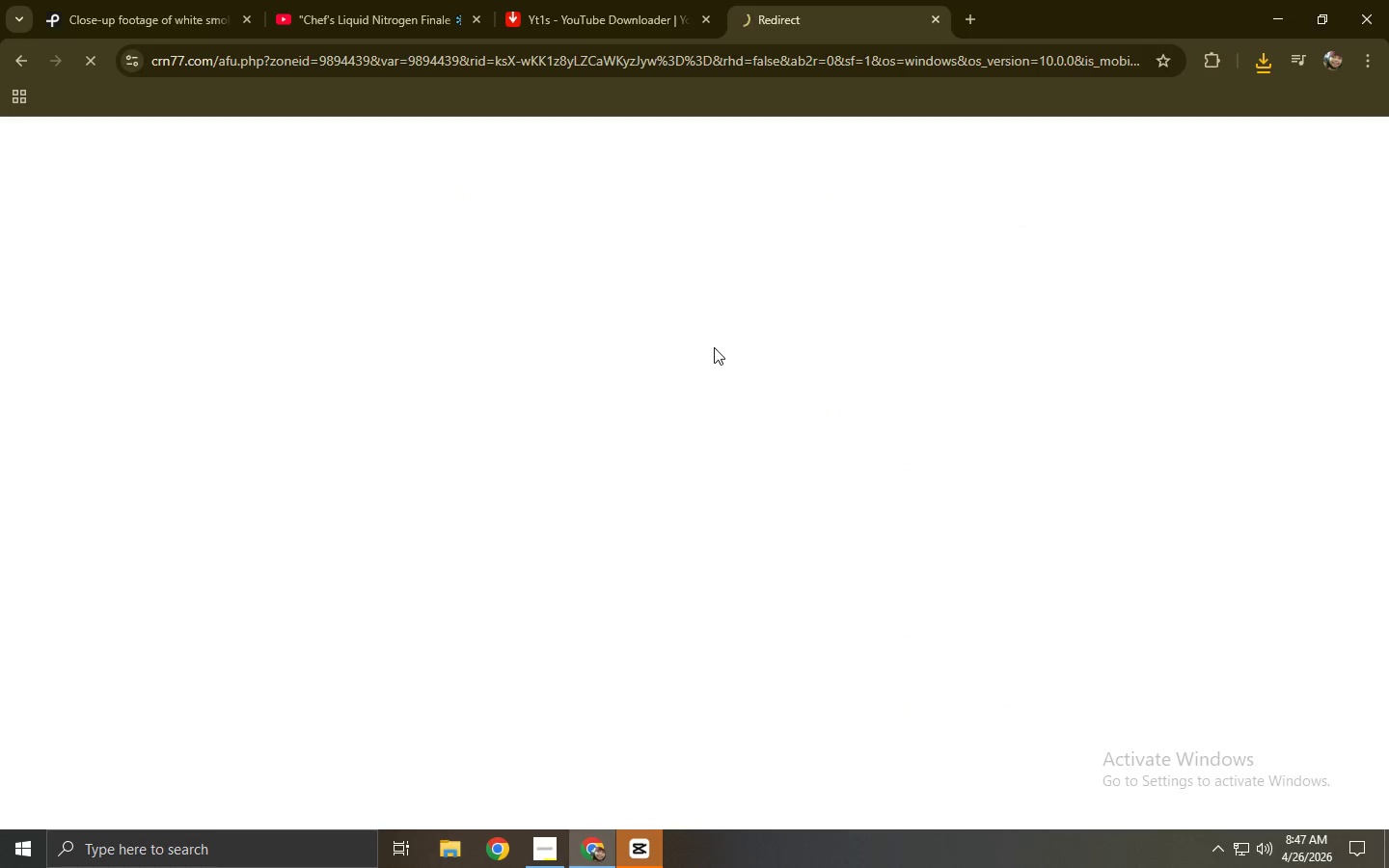 
key(Control+W)
 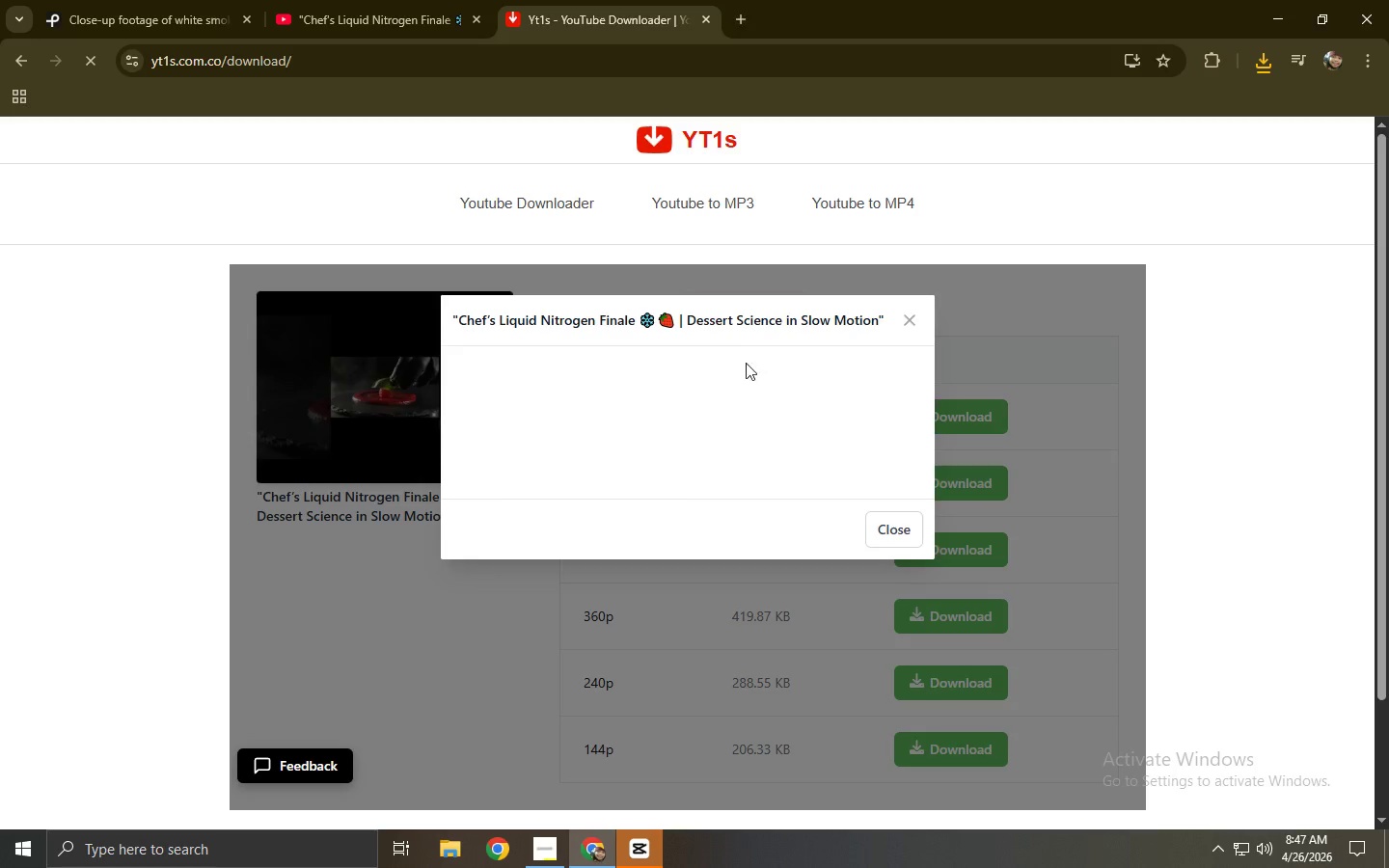 
mouse_move([830, 422])
 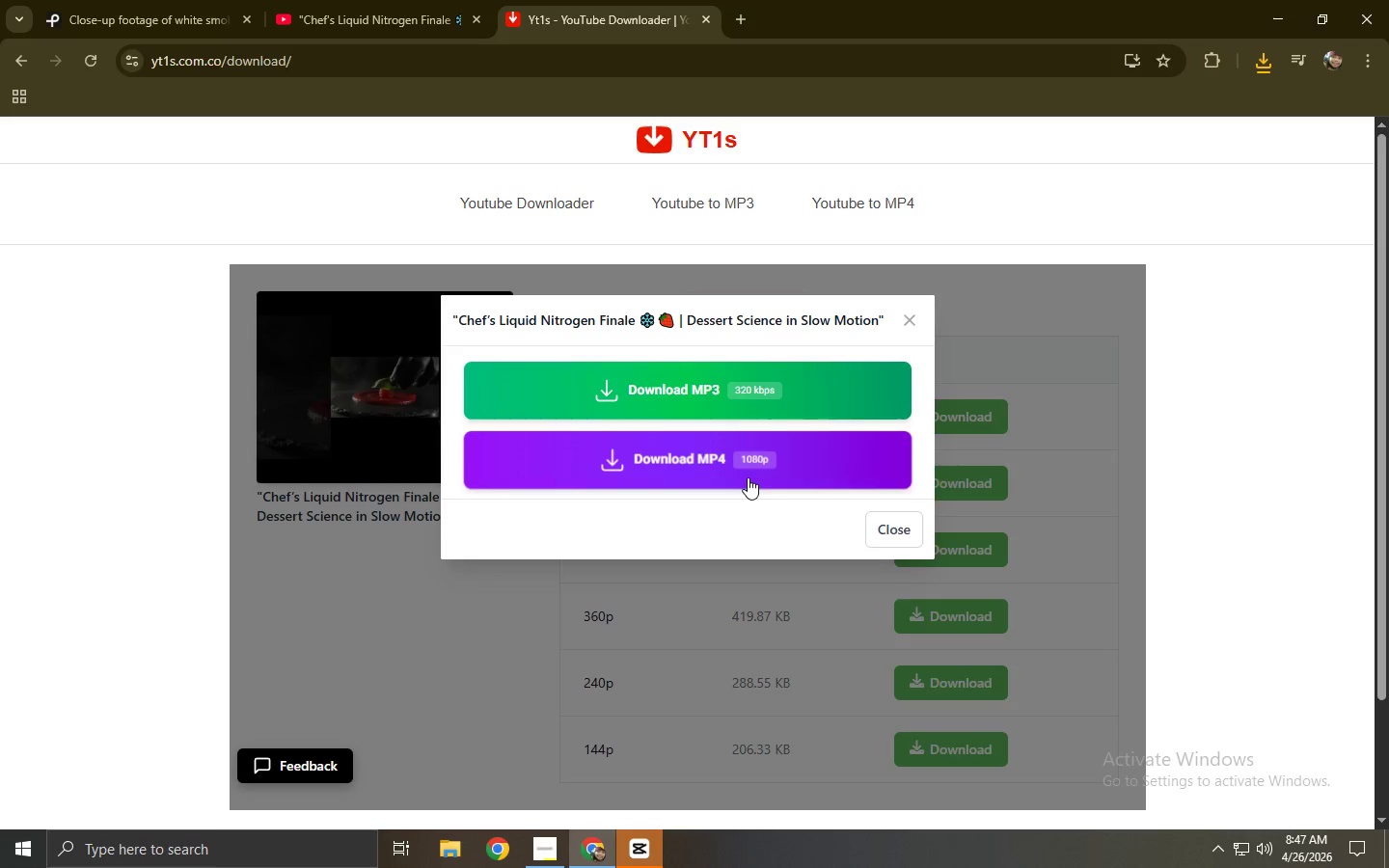 
left_click([747, 474])
 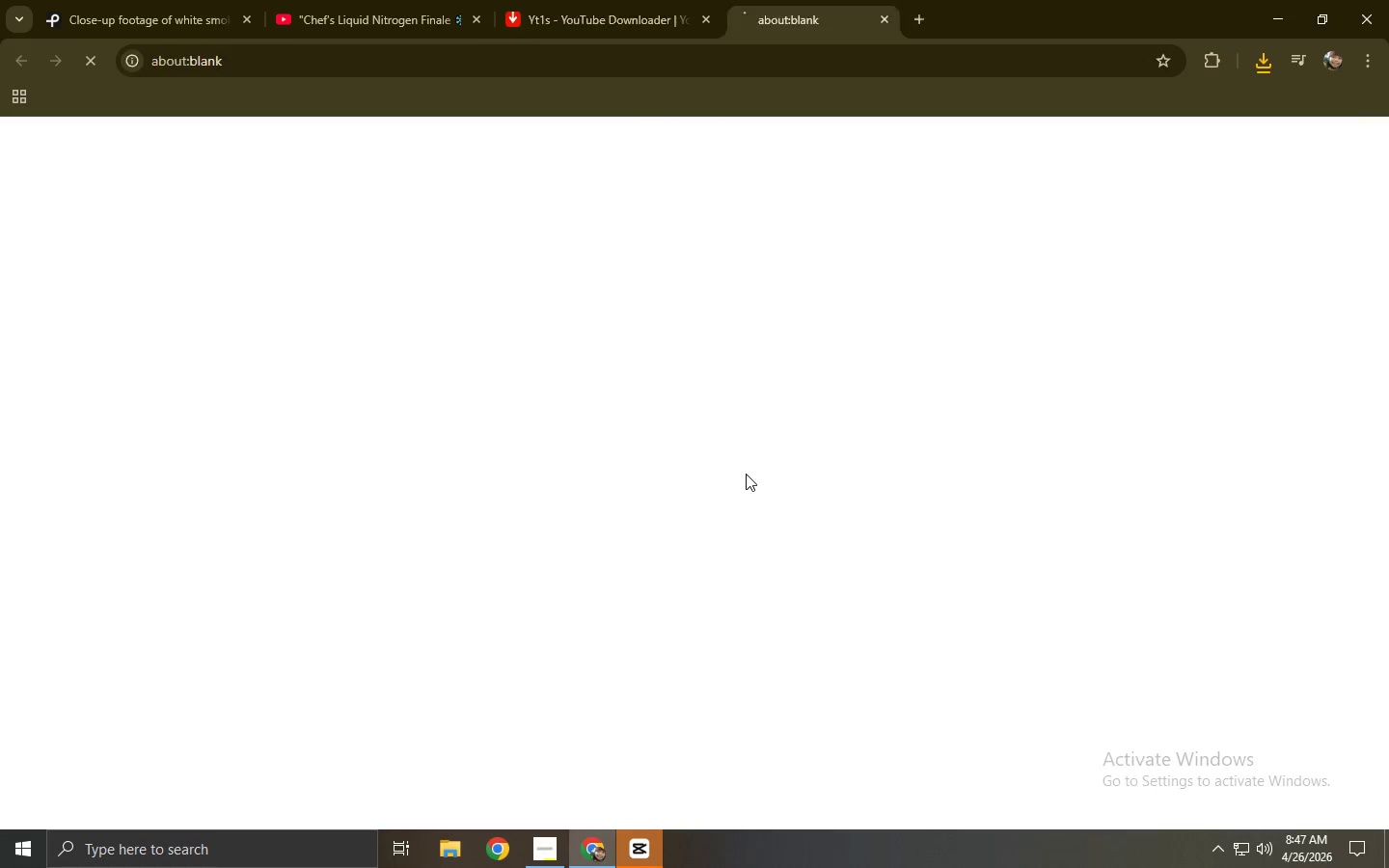 
key(Control+ControlLeft)
 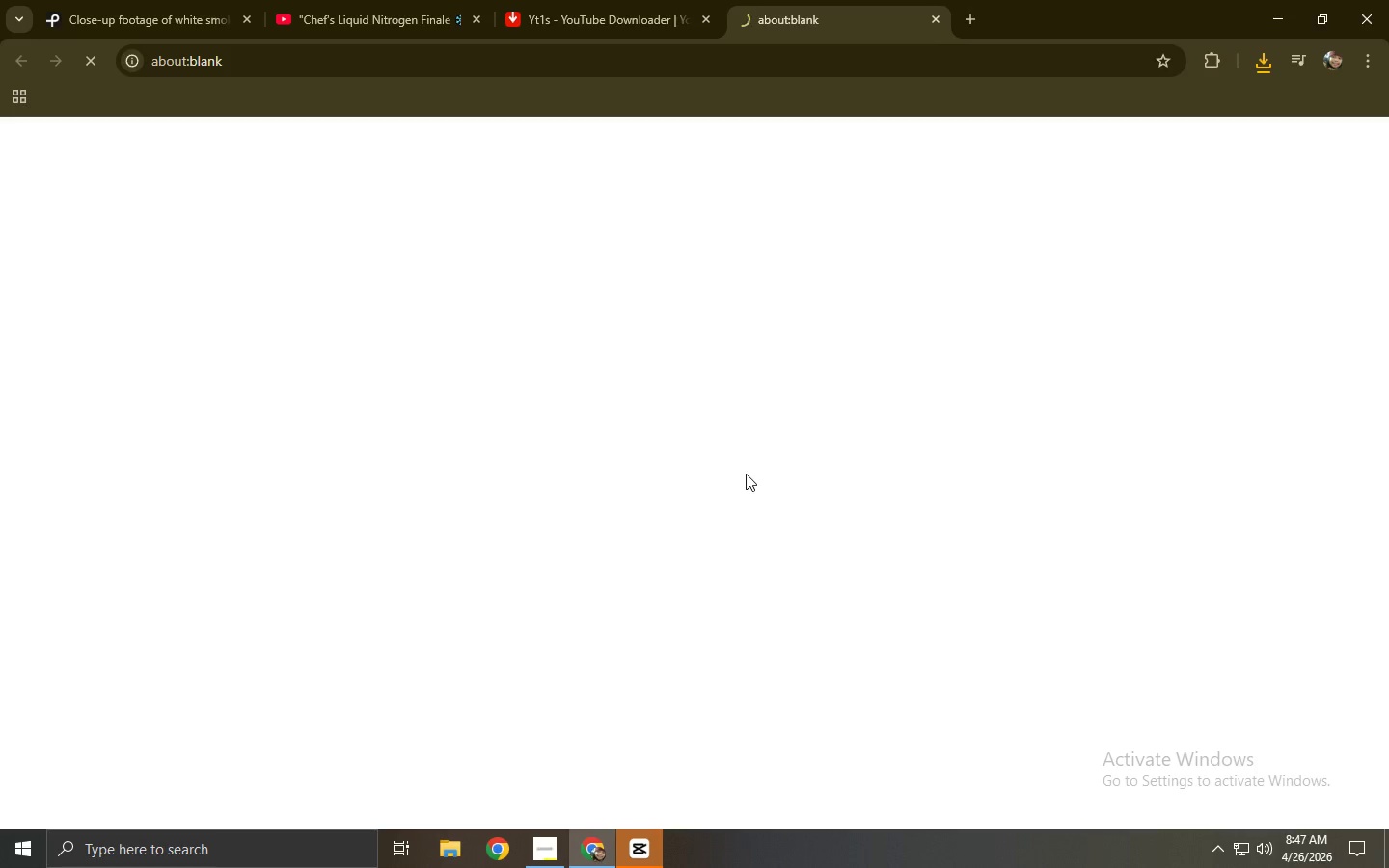 
key(Control+W)
 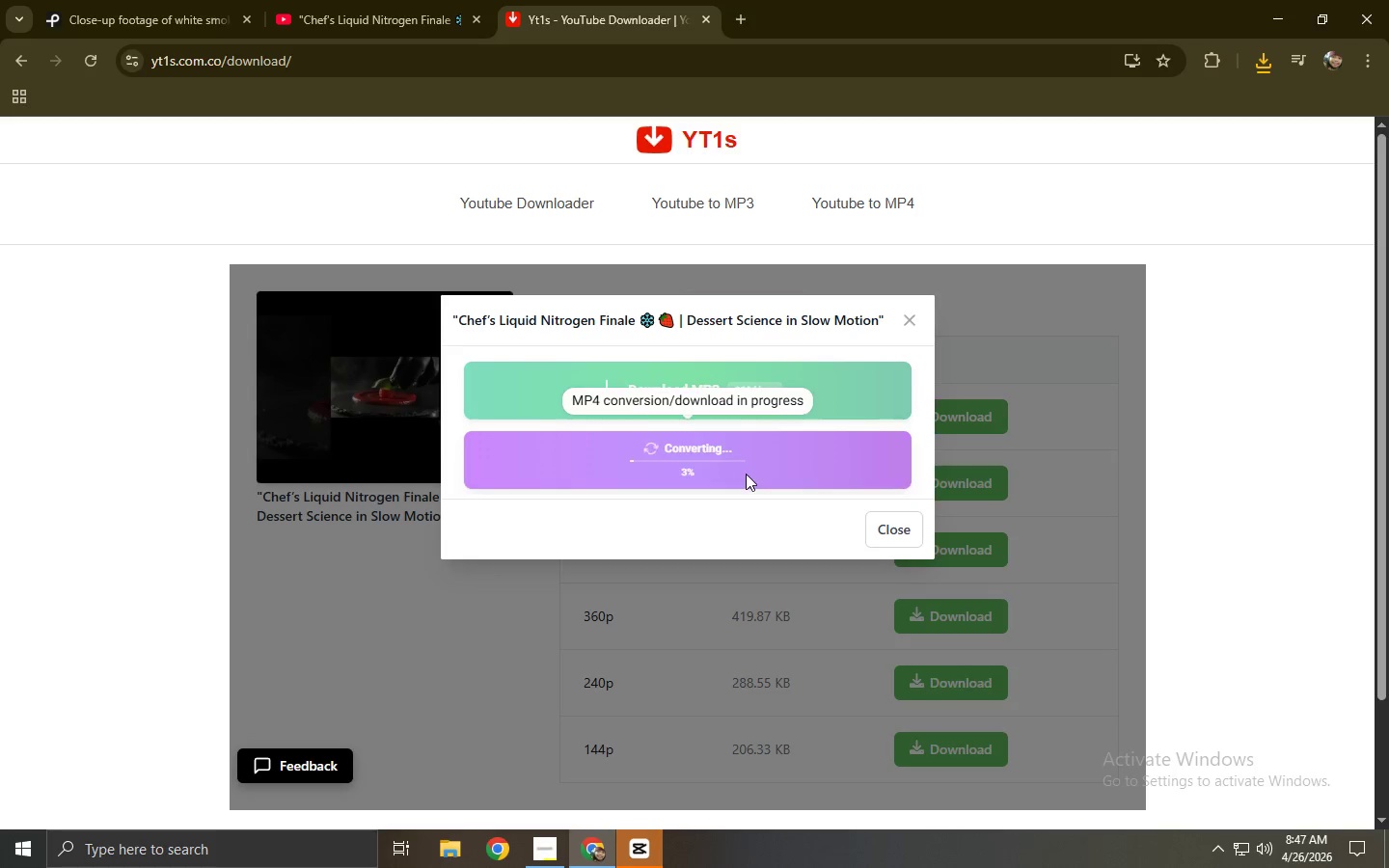 
wait(5.48)
 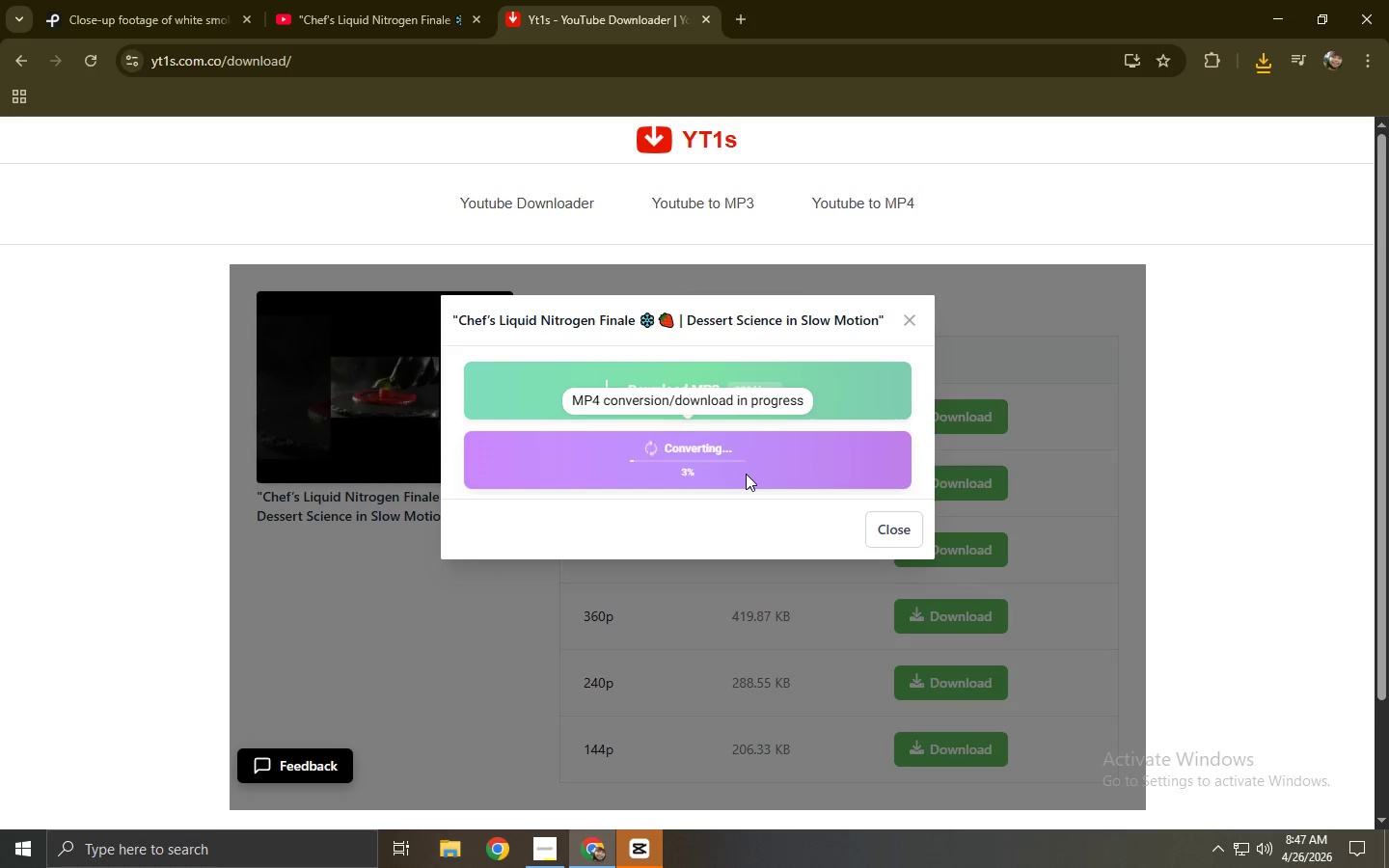 
left_click([744, 470])
 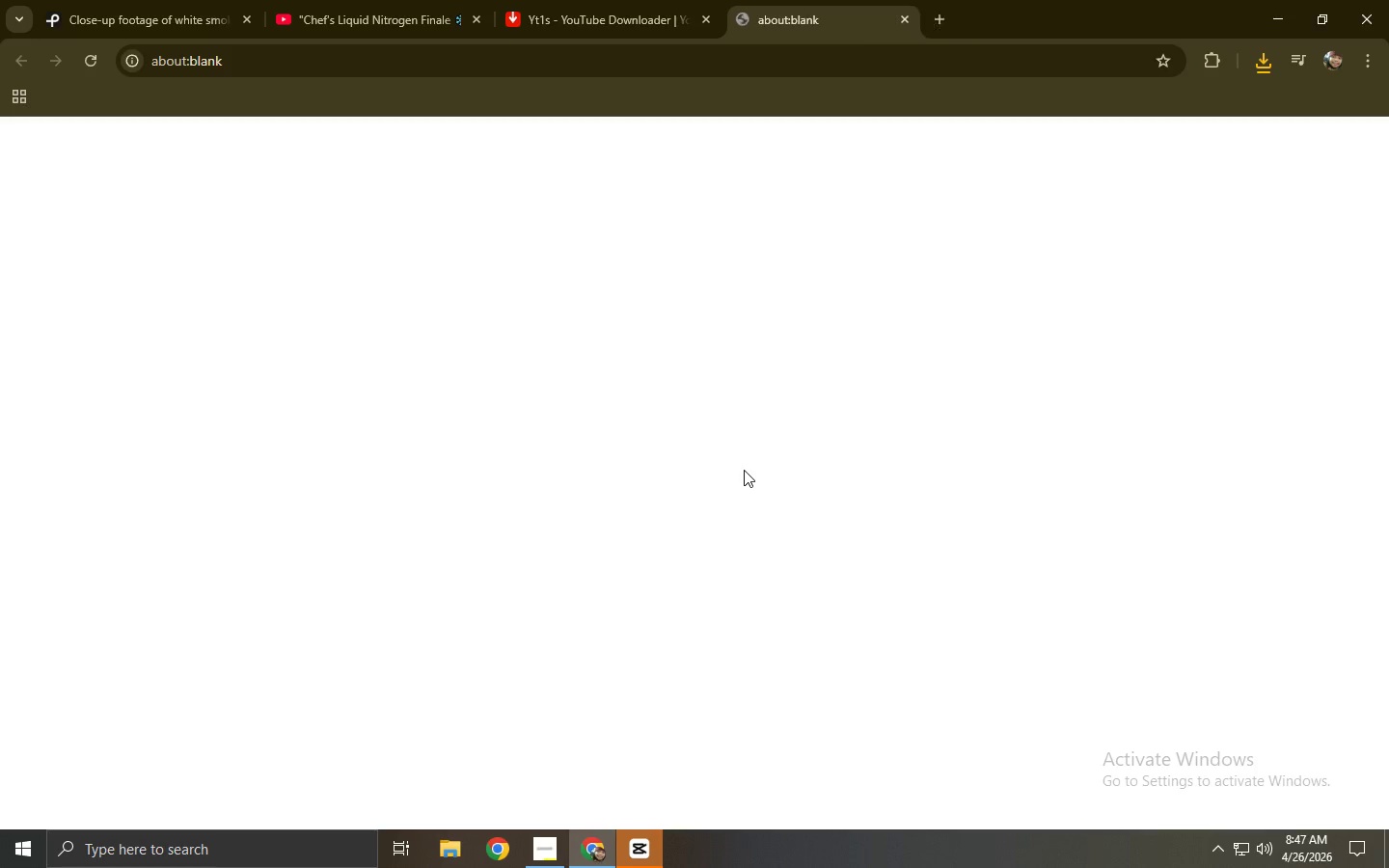 
key(Control+ControlLeft)
 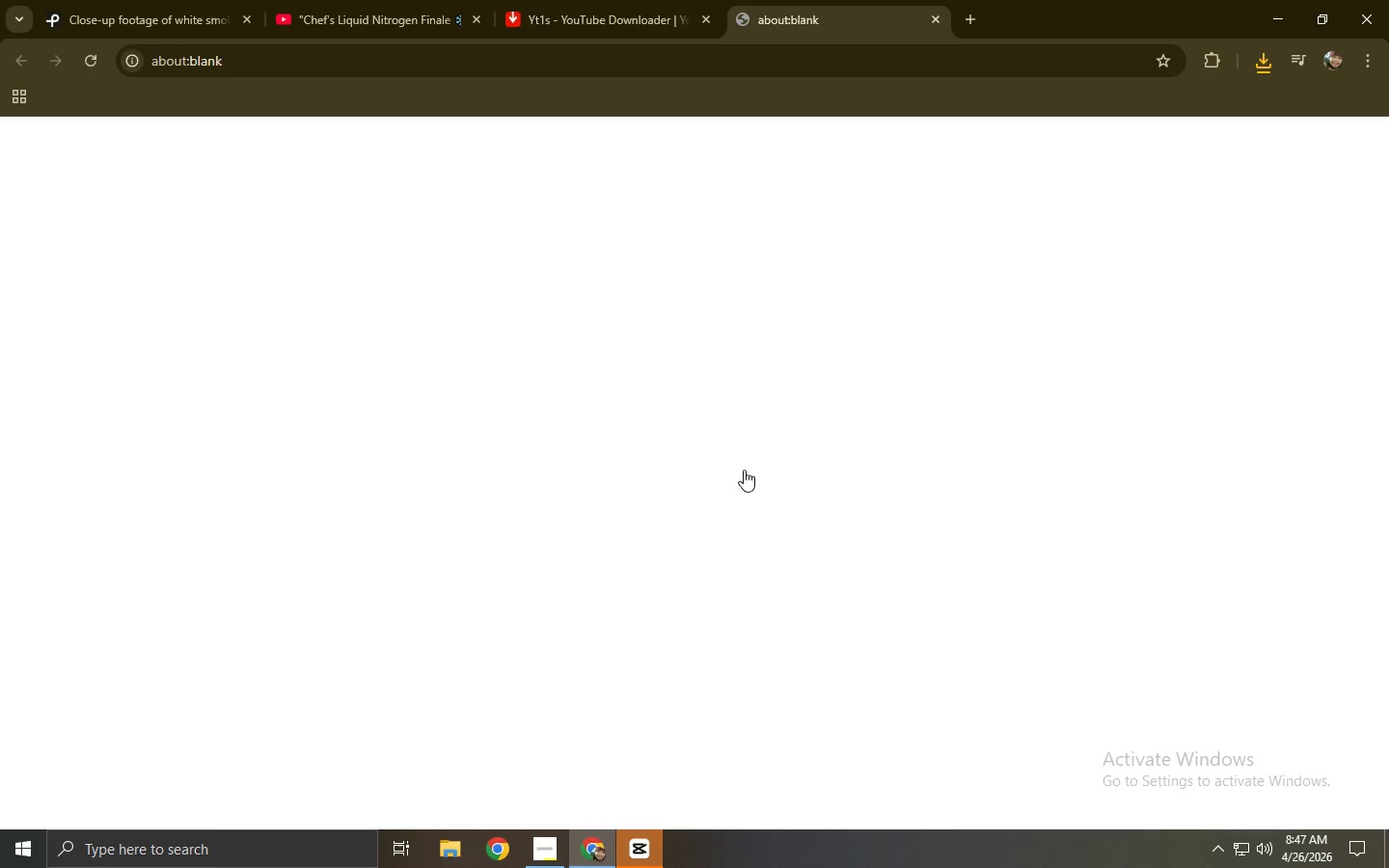 
key(Control+W)
 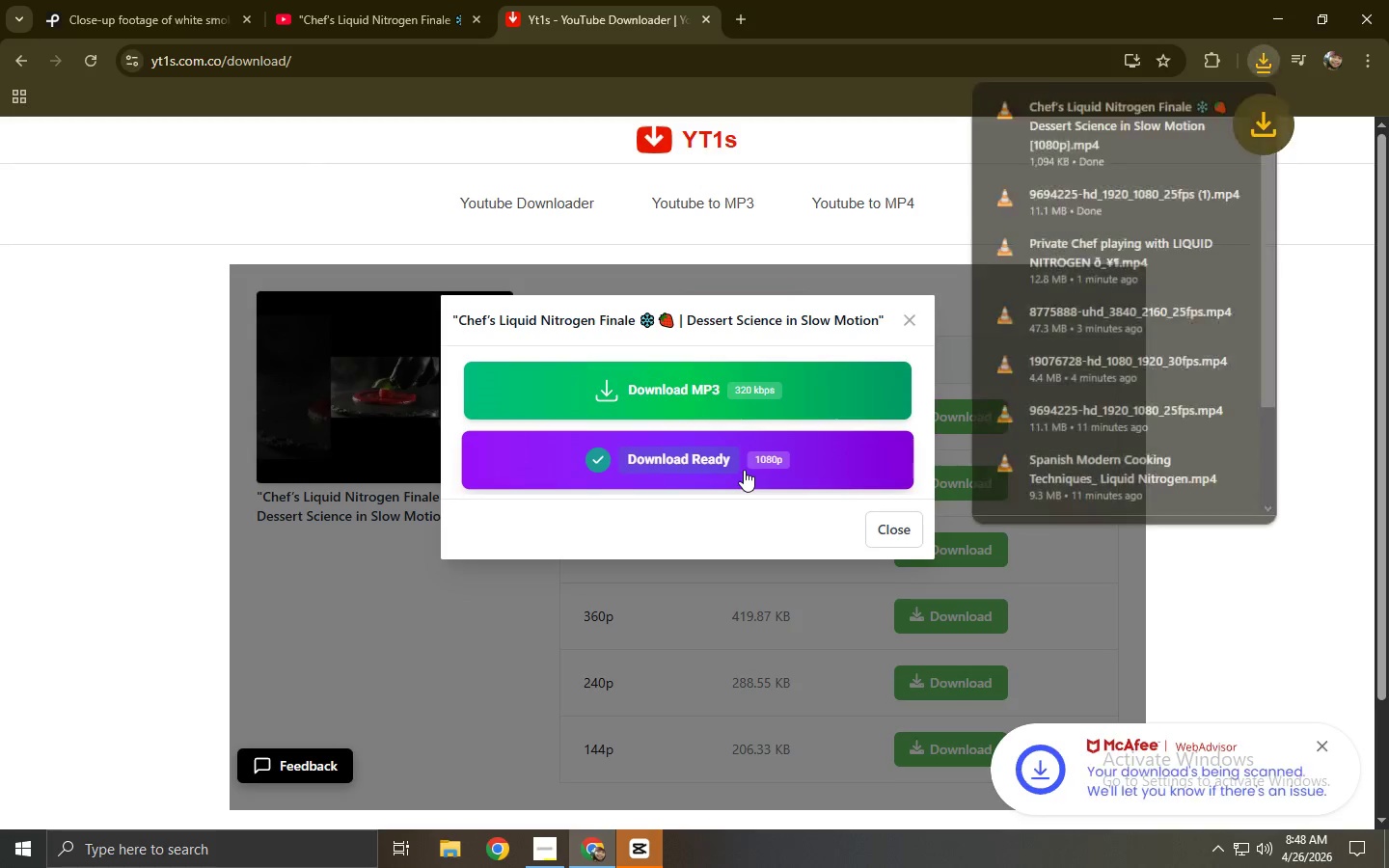 
left_click_drag(start_coordinate=[94, 0], to_coordinate=[99, 0])
 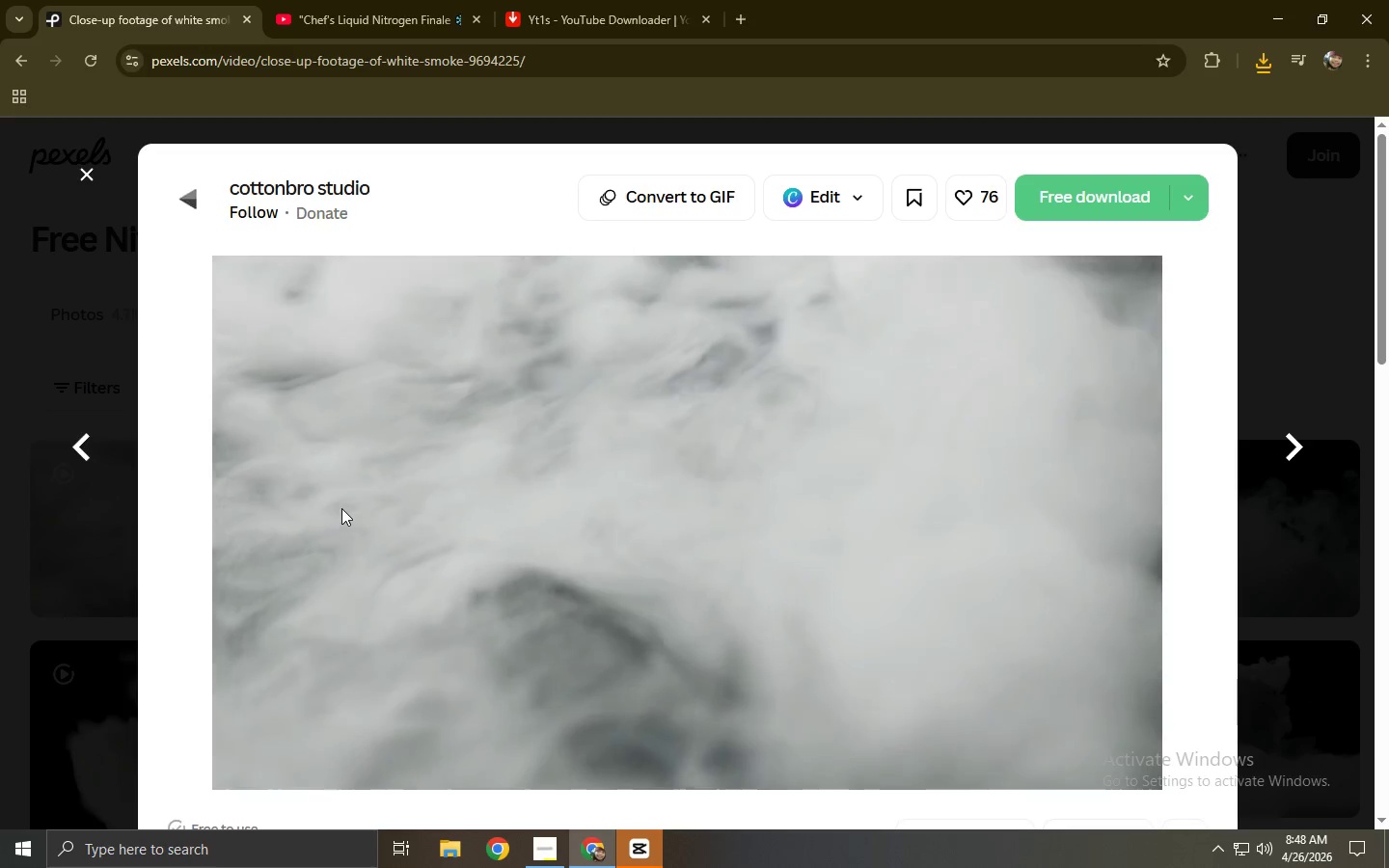 
wait(7.84)
 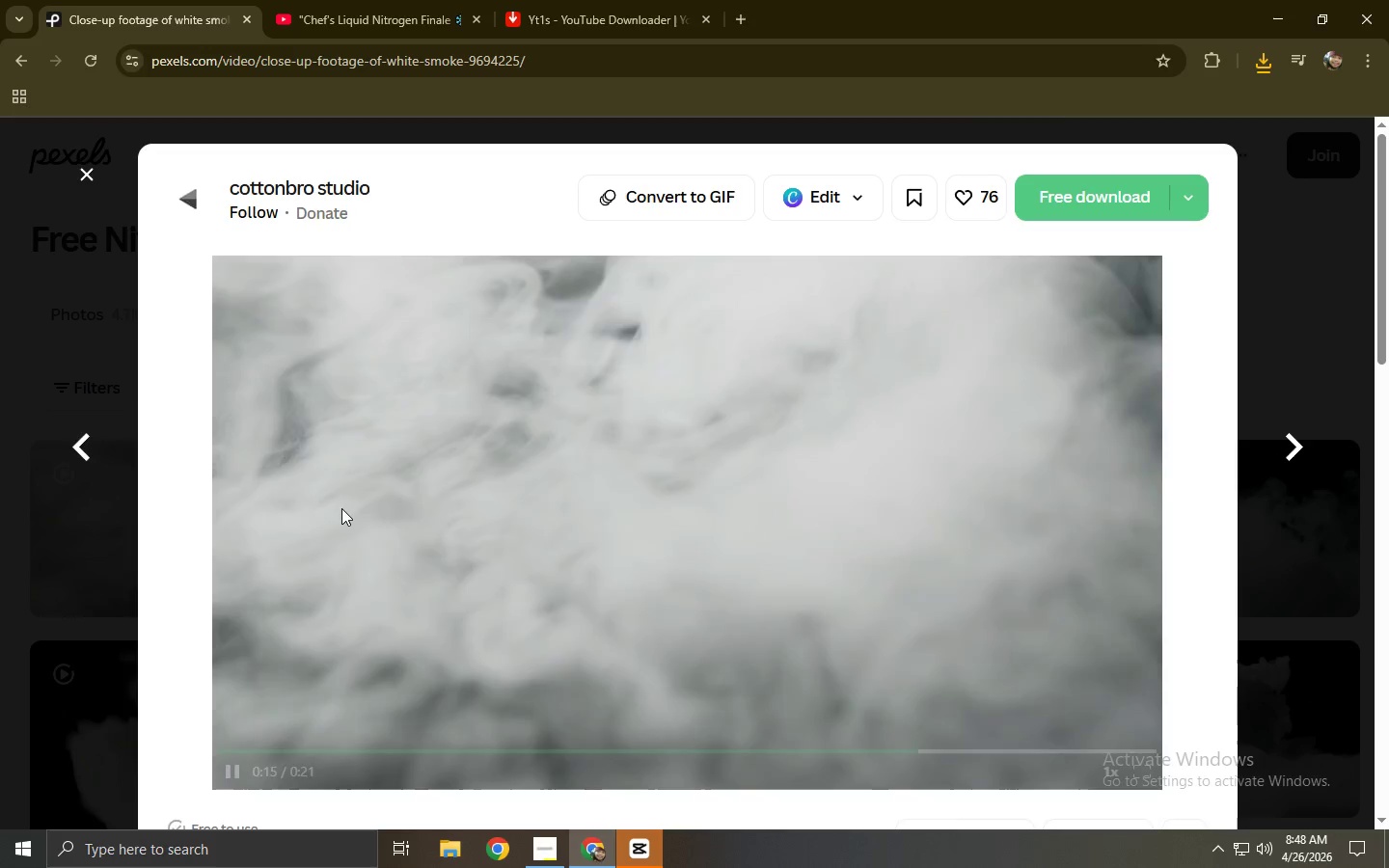 
left_click_drag(start_coordinate=[544, 154], to_coordinate=[197, 145])
 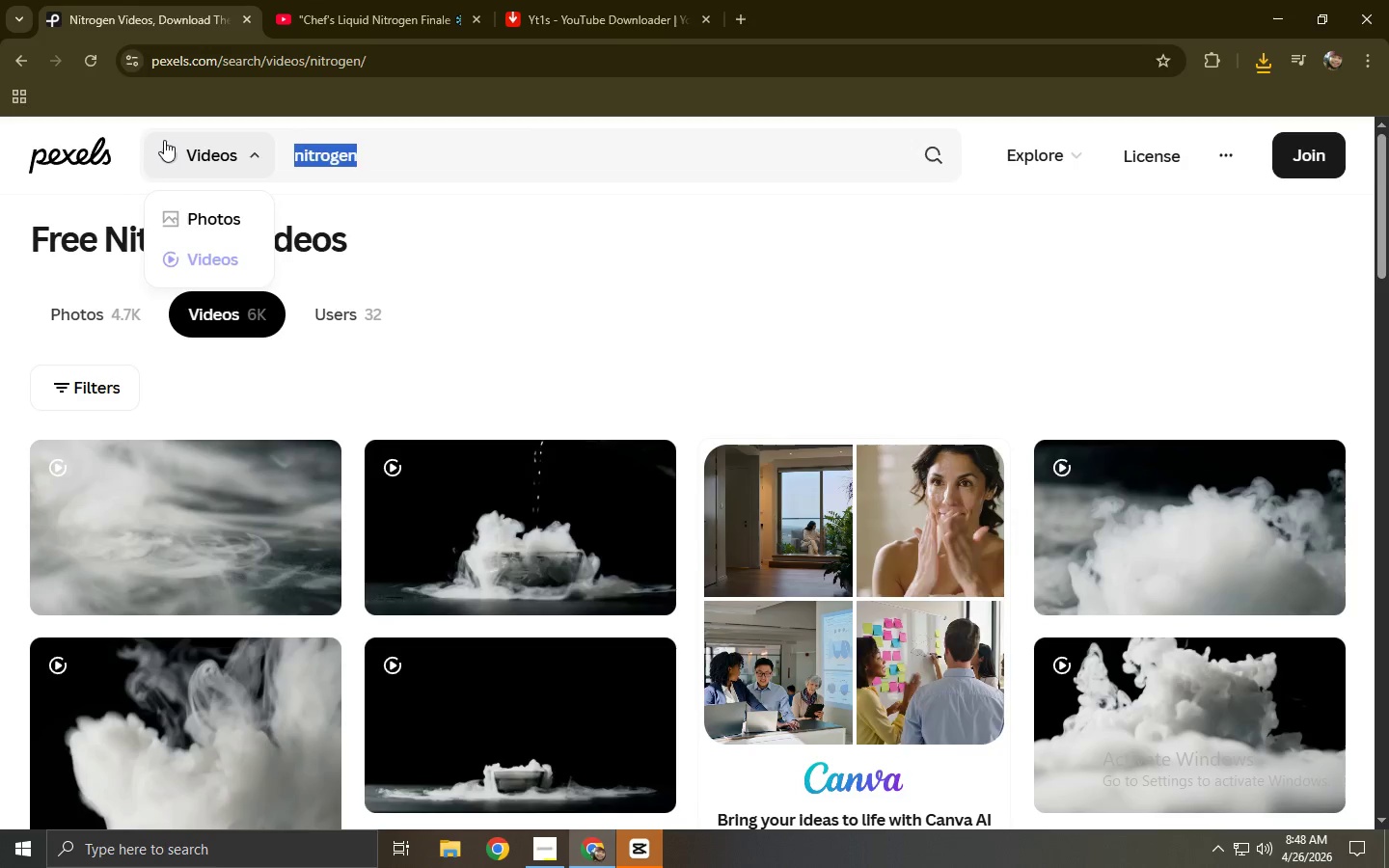 
type(guest film,)
key(Backspace)
key(Backspace)
type(ming)
 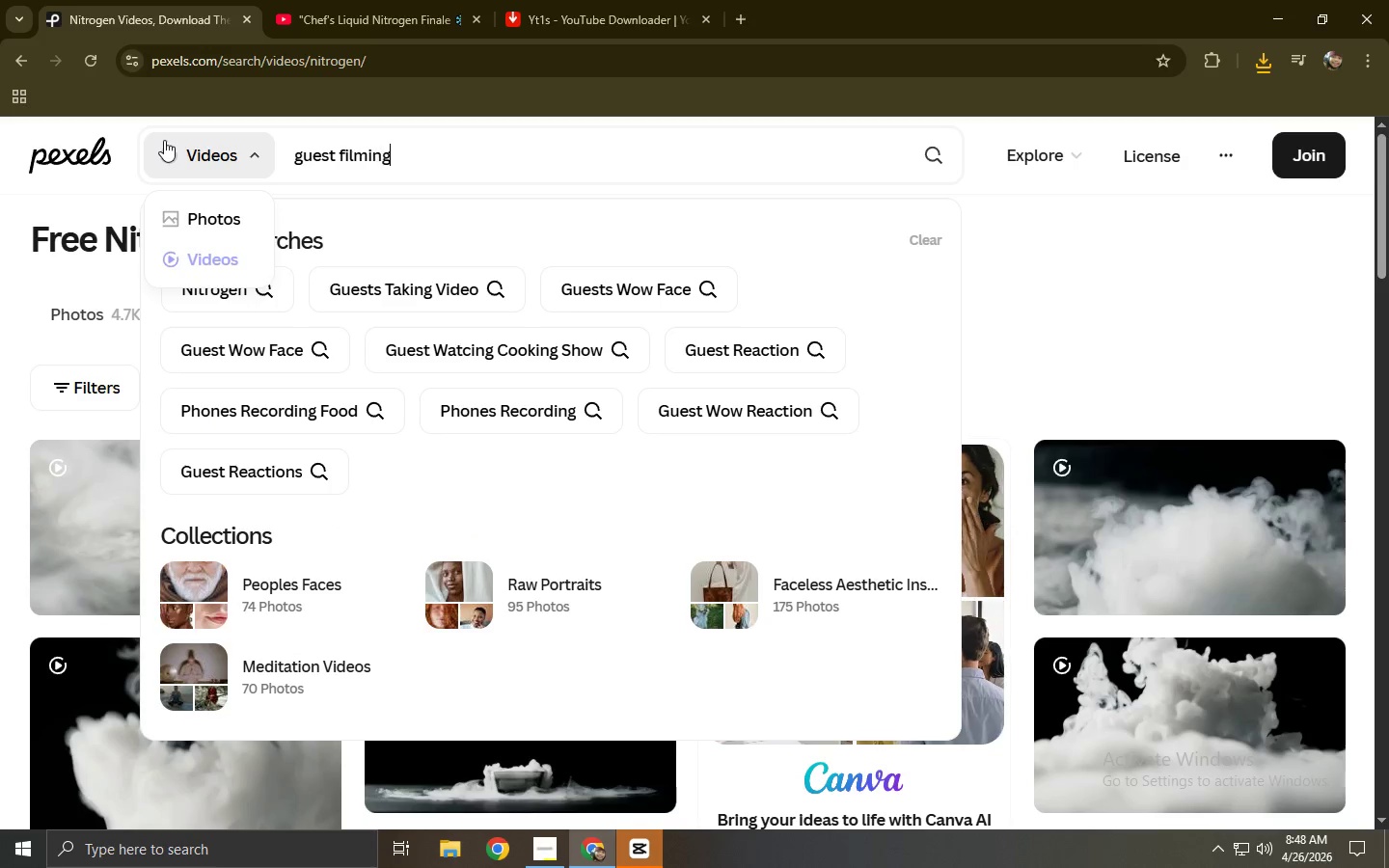 
key(Enter)
 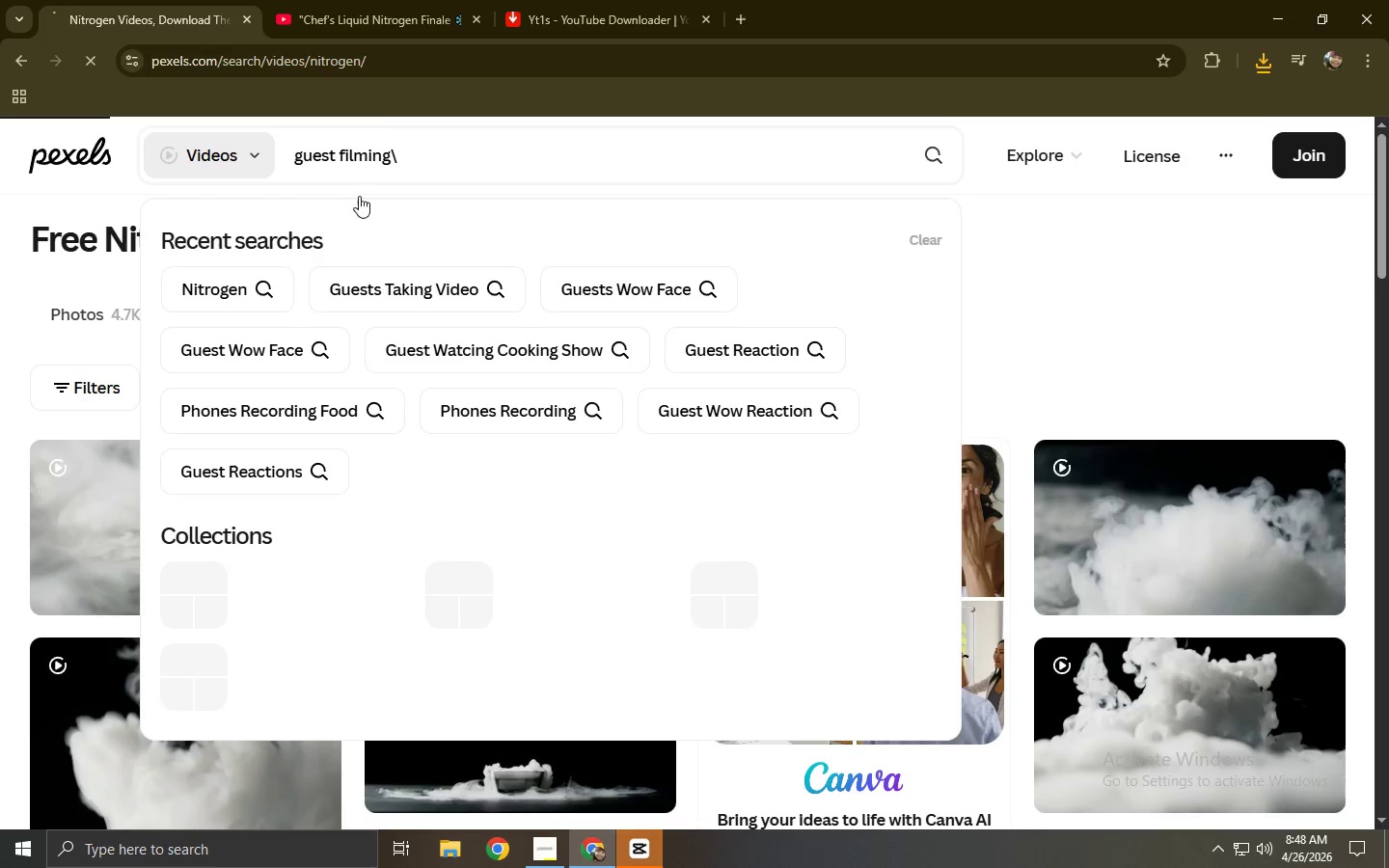 
key(Backslash)
 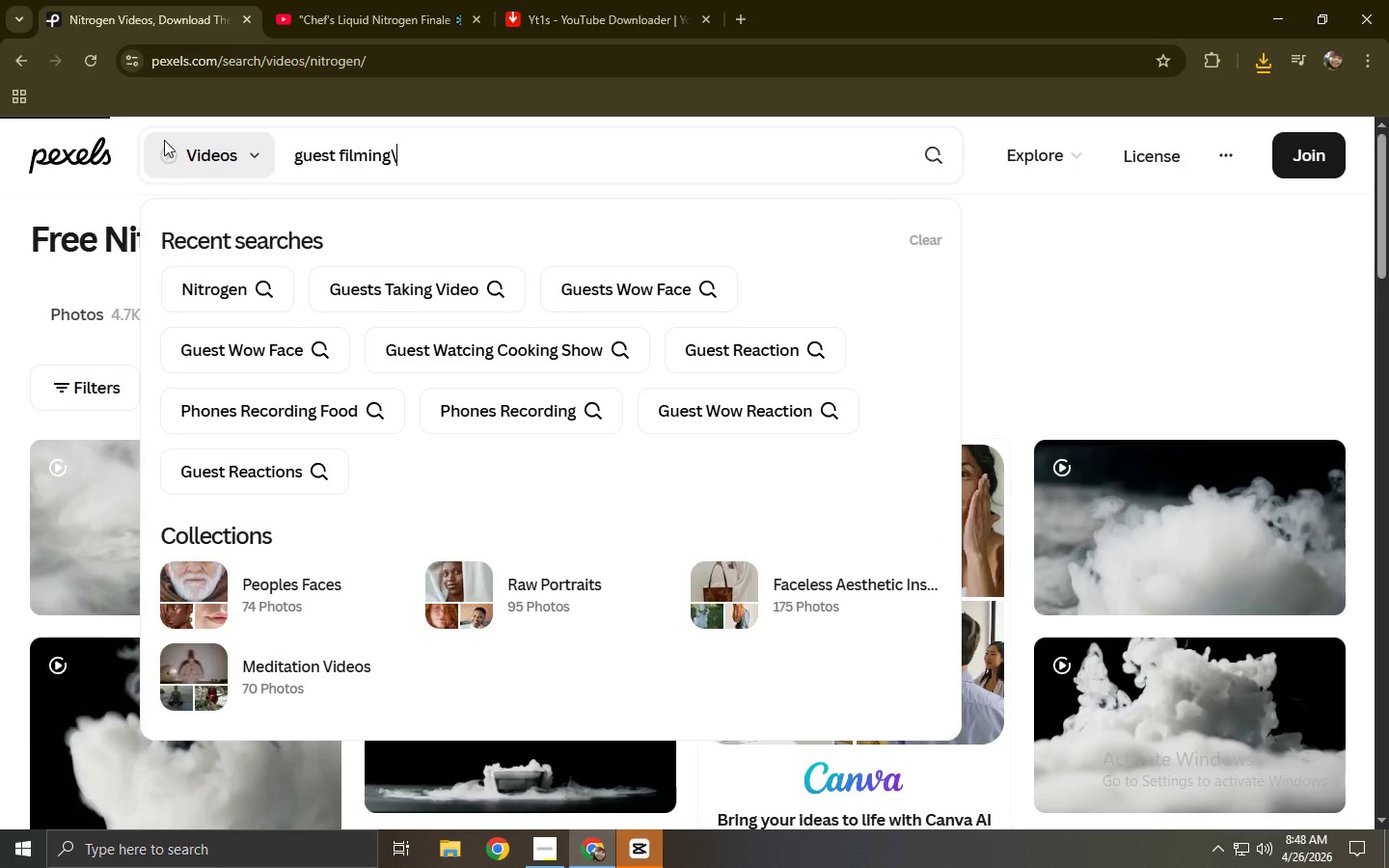 
left_click([454, 156])
 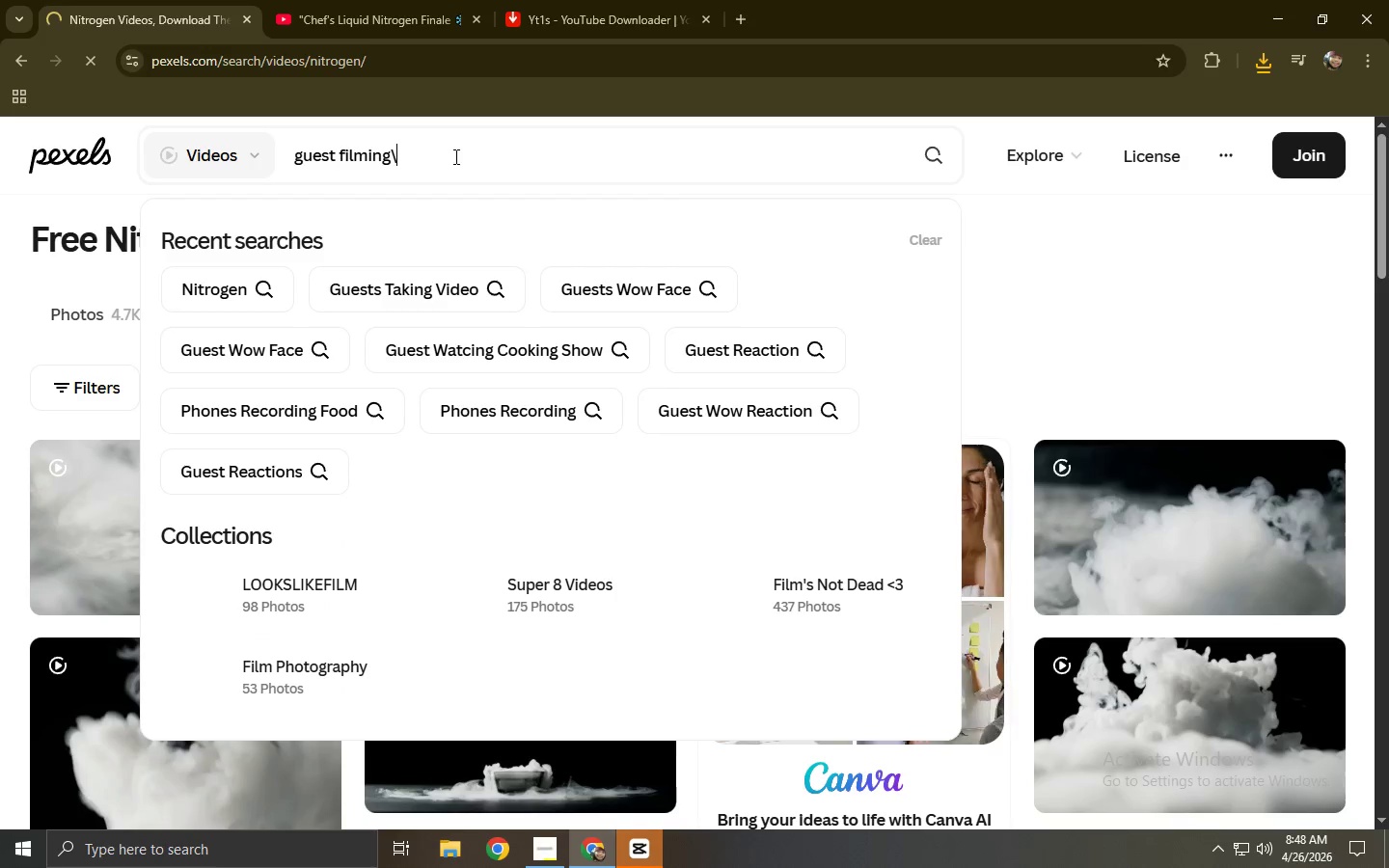 
key(Backspace)
 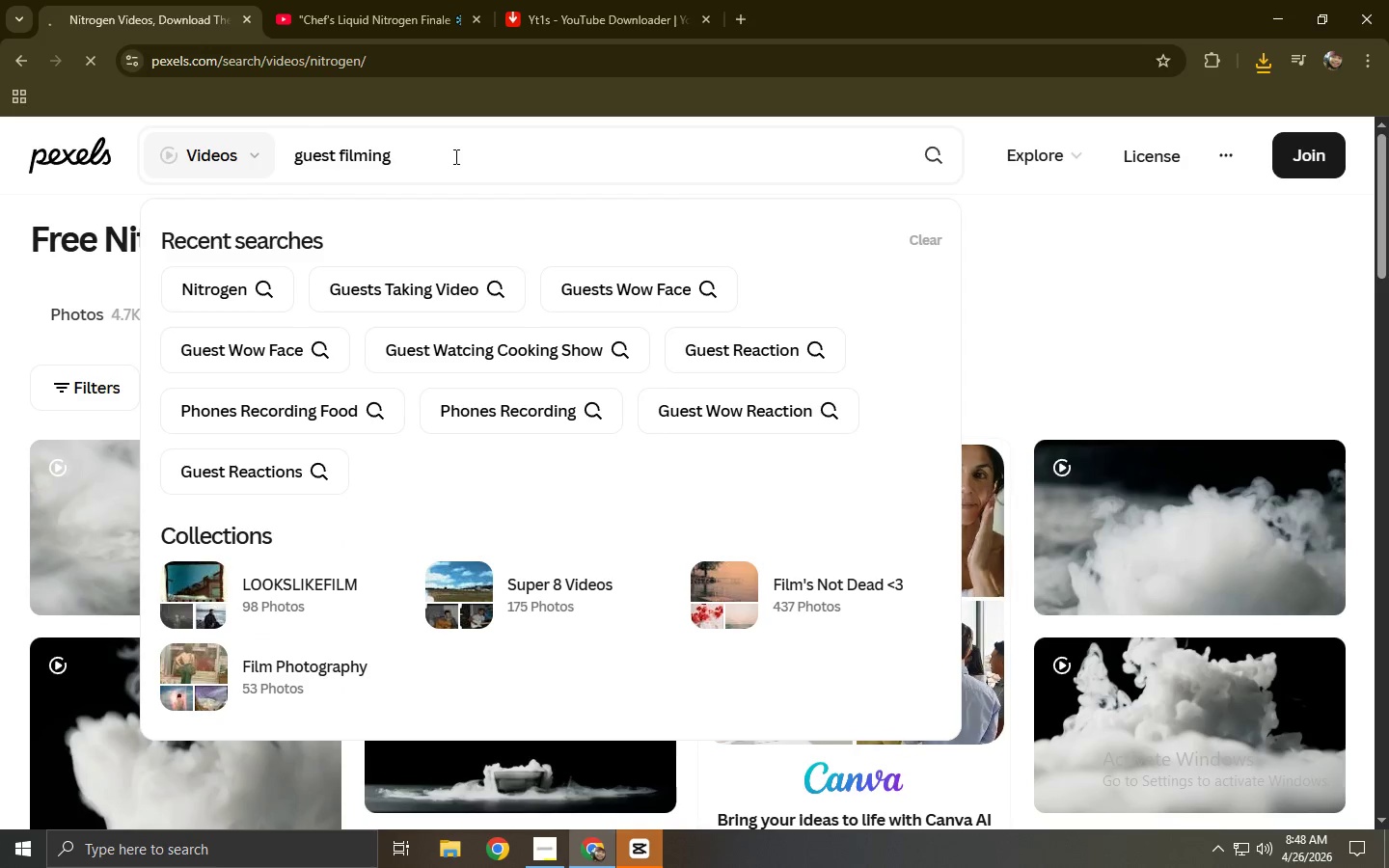 
key(Enter)
 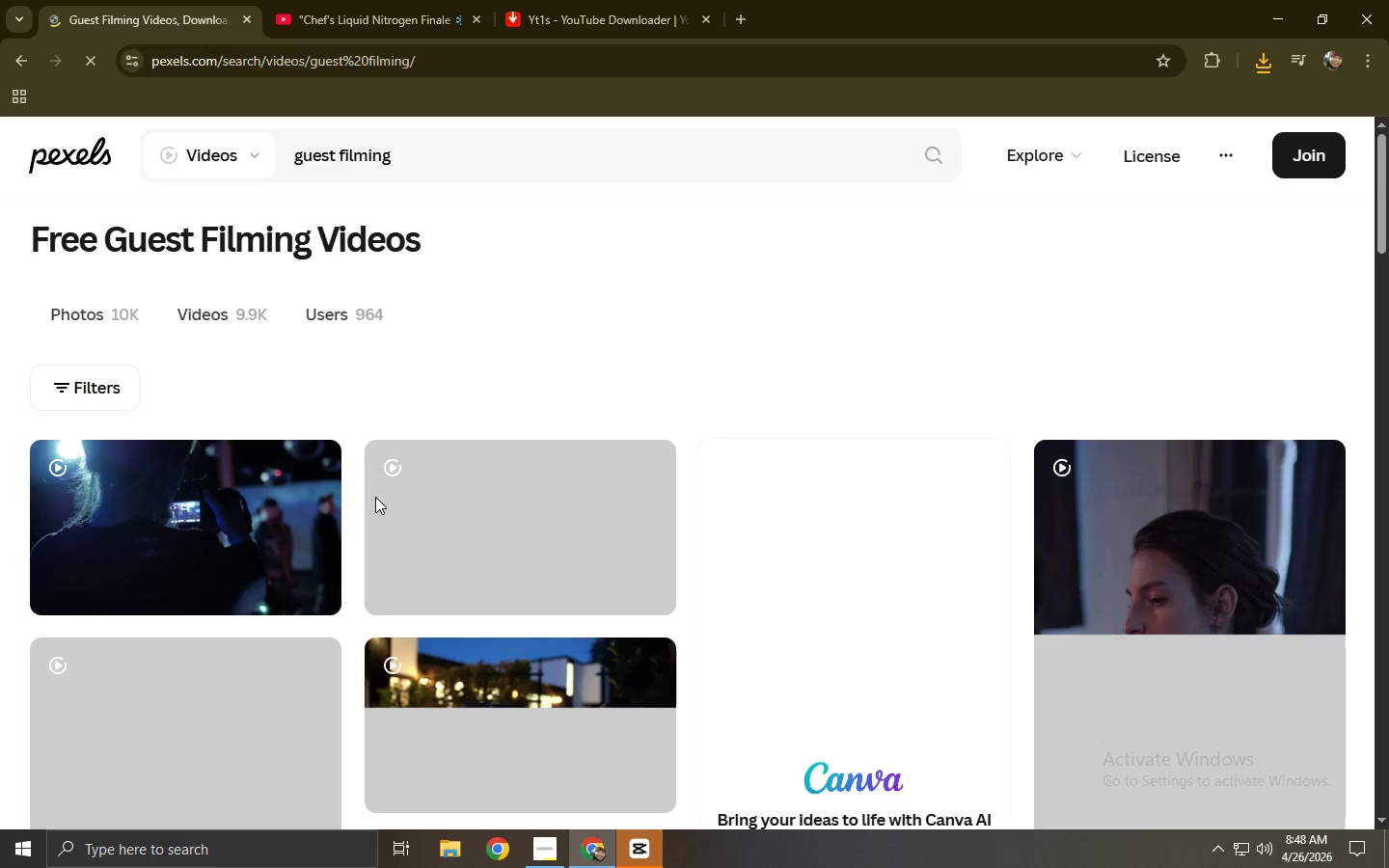 
scroll: coordinate [622, 457], scroll_direction: down, amount: 7.0
 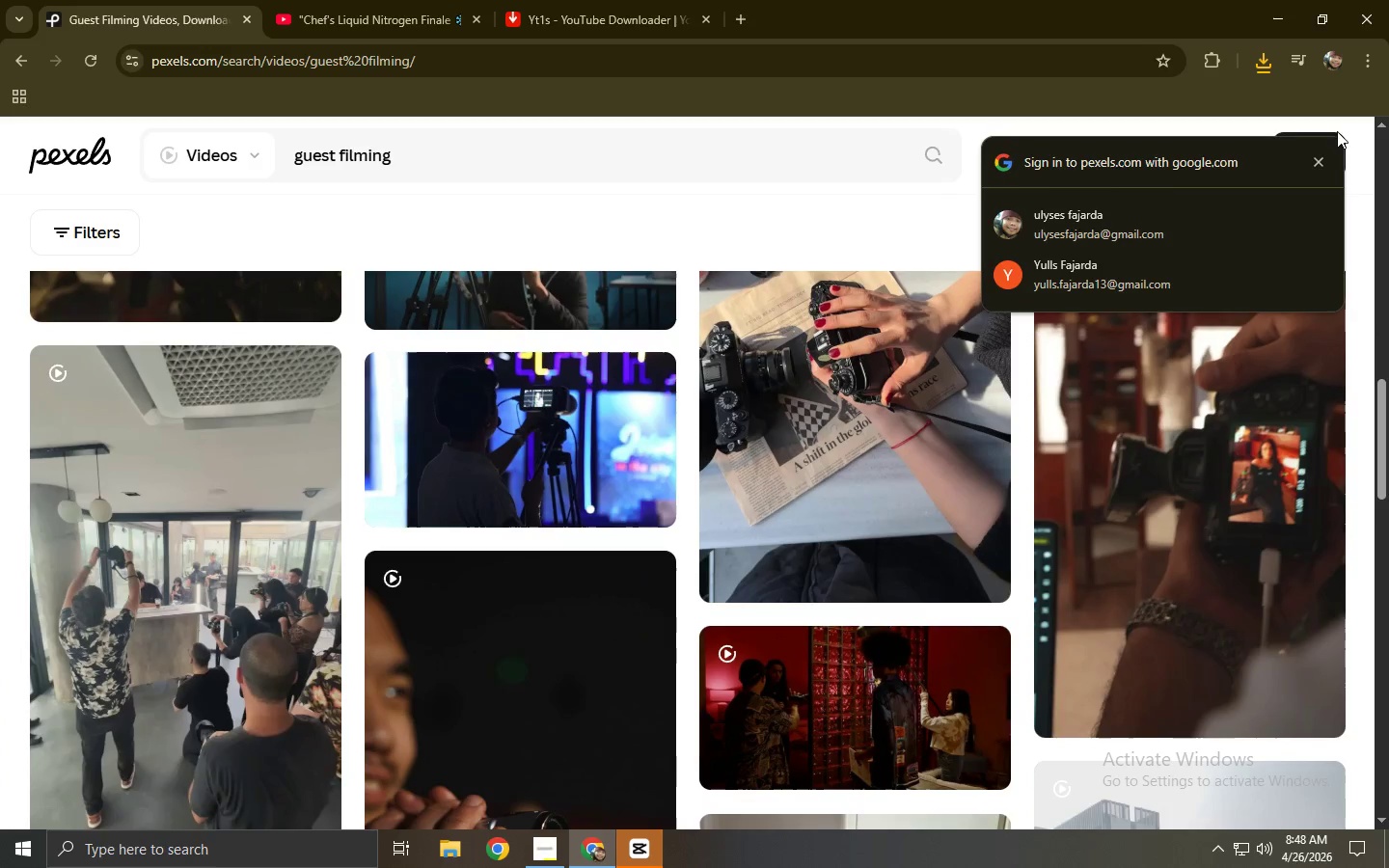 
left_click([1357, 56])
 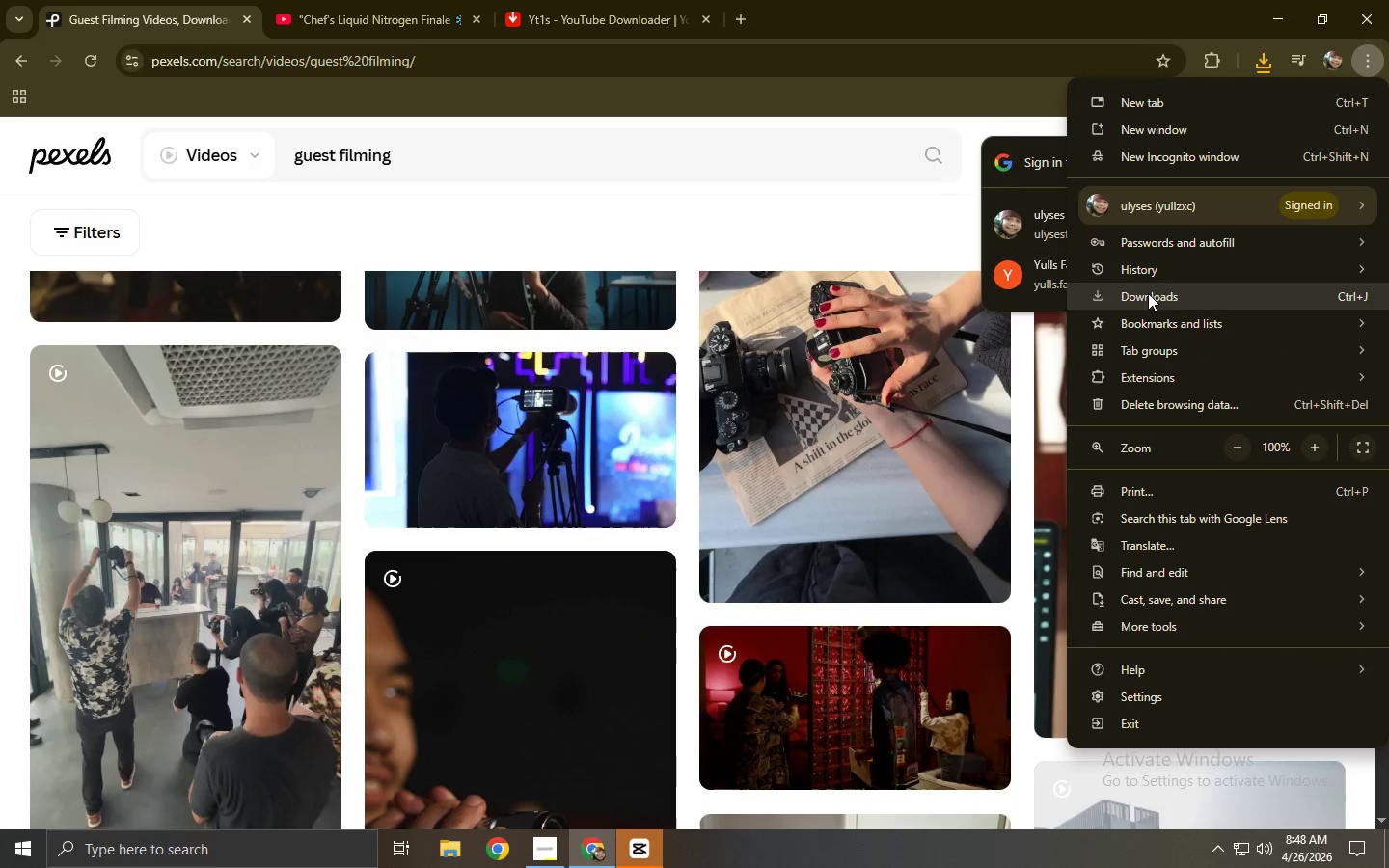 
left_click([1149, 265])
 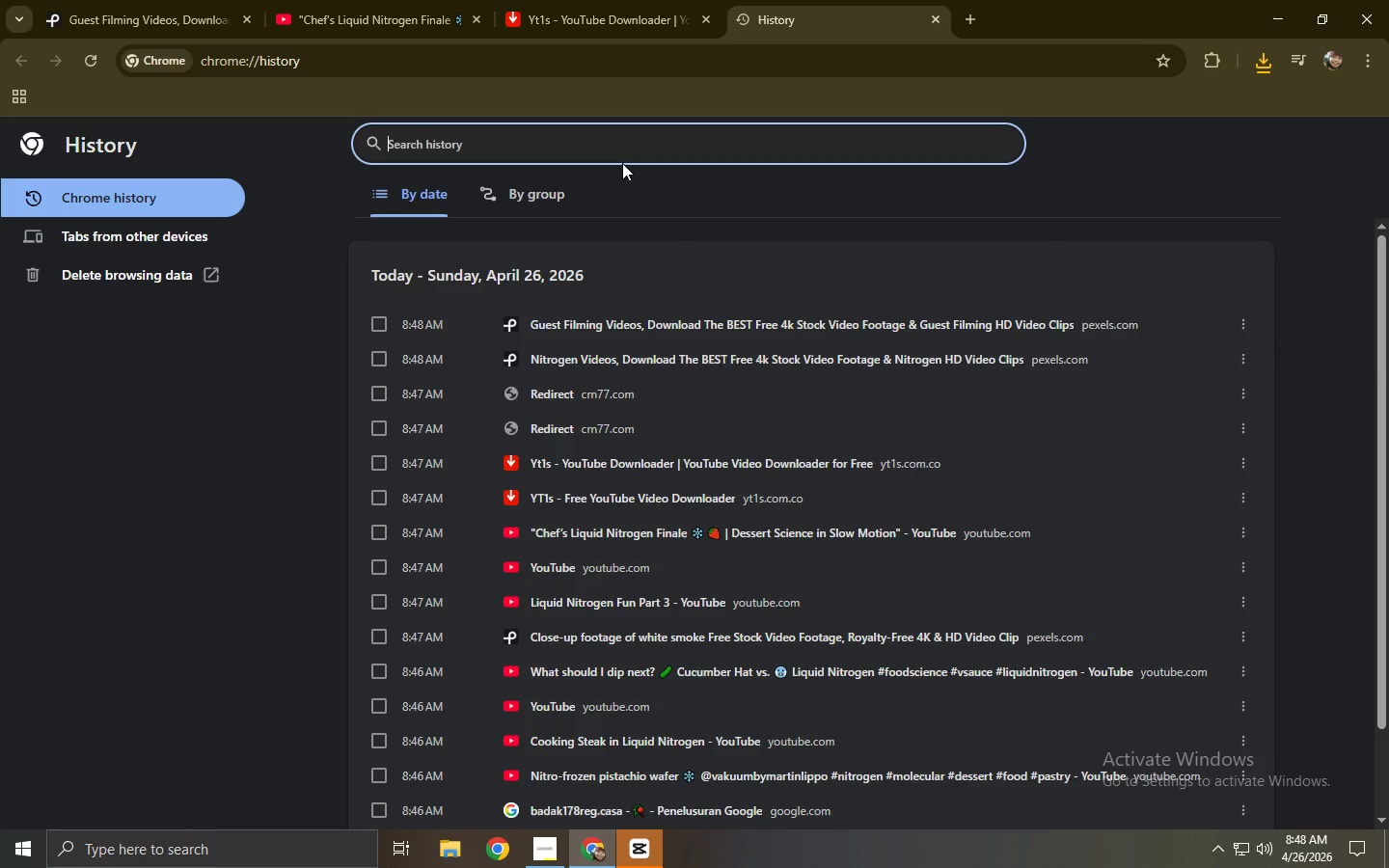 
scroll: coordinate [626, 451], scroll_direction: down, amount: 4.0
 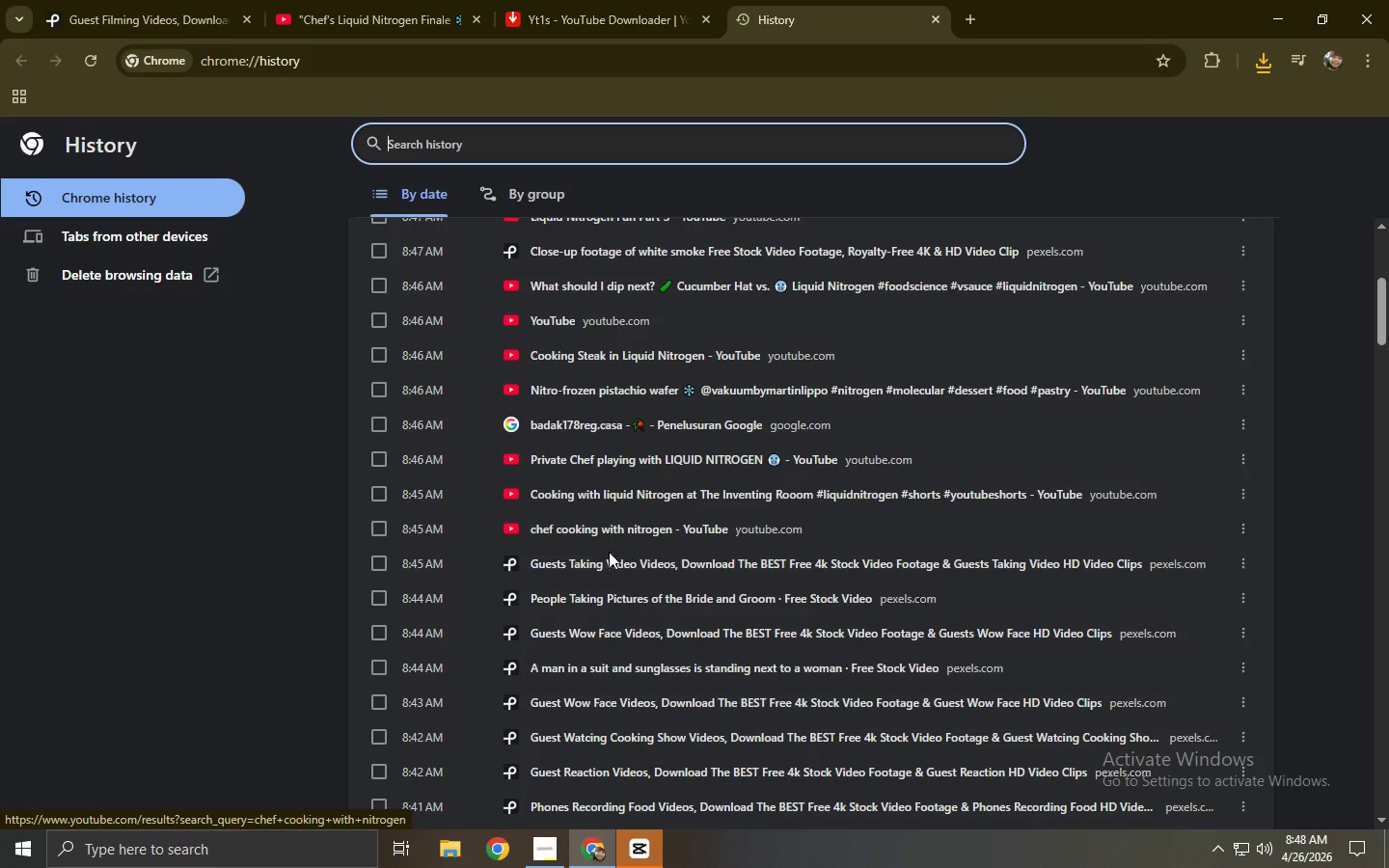 
right_click([612, 564])
 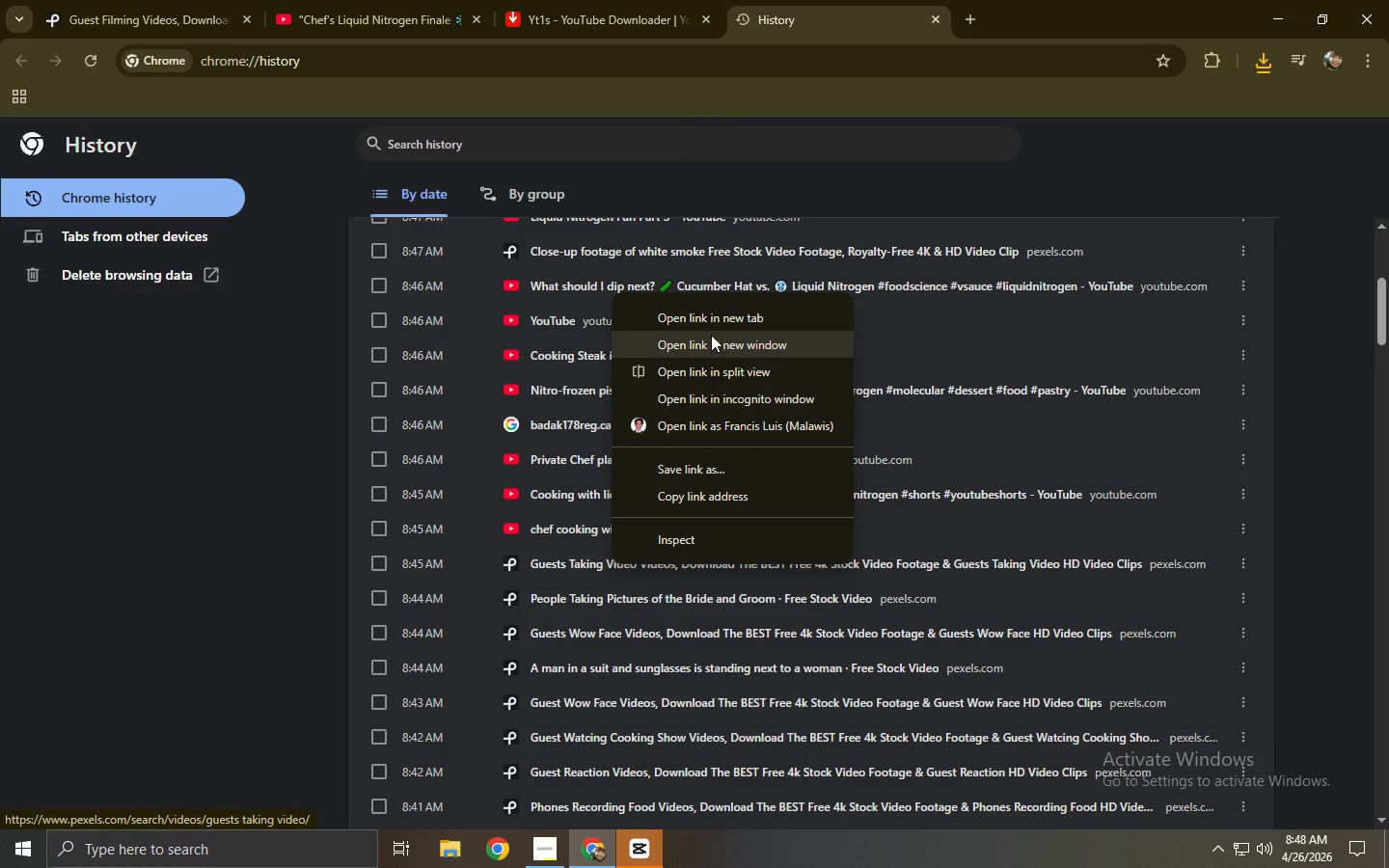 
left_click([716, 328])
 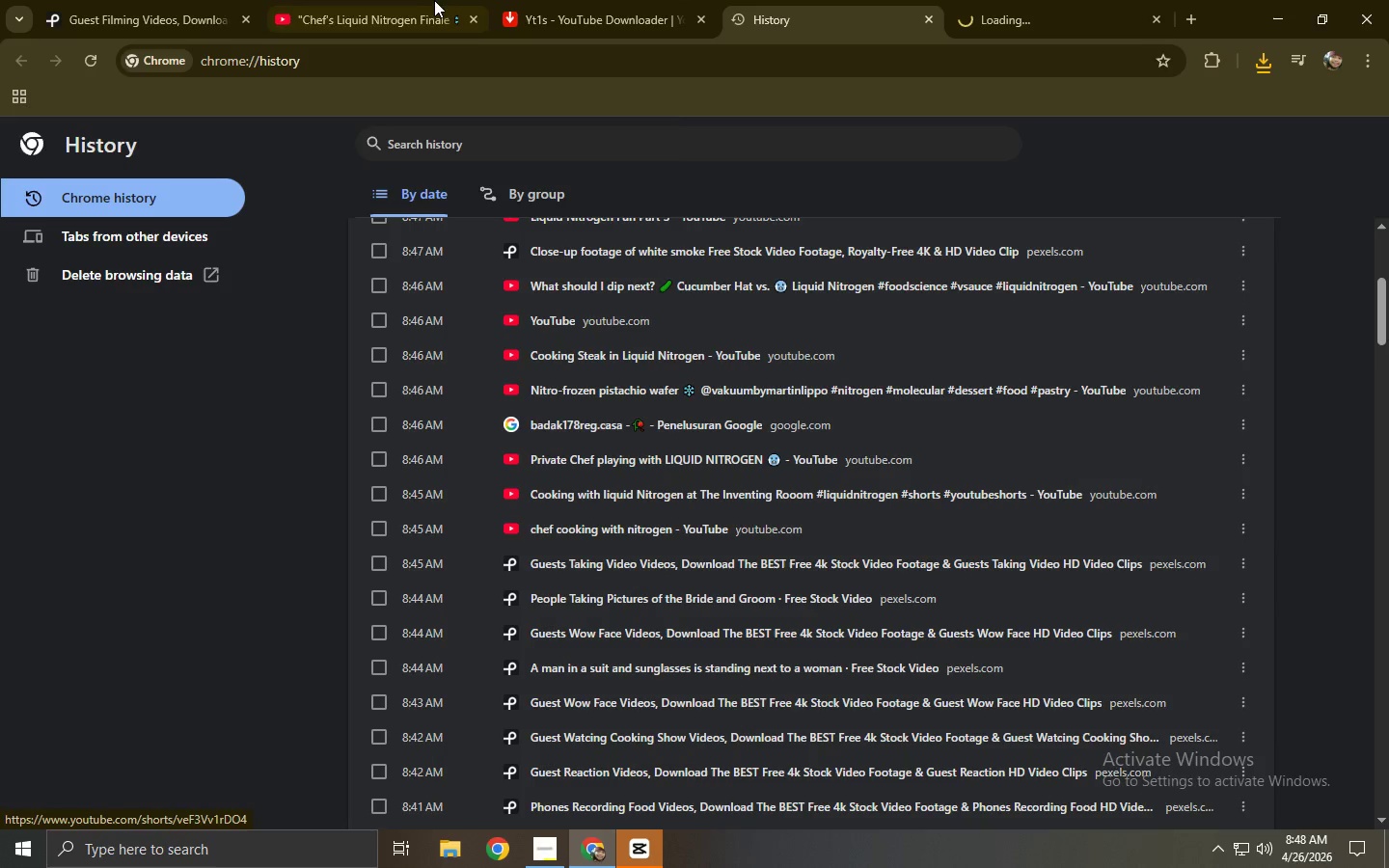 
left_click([416, 0])
 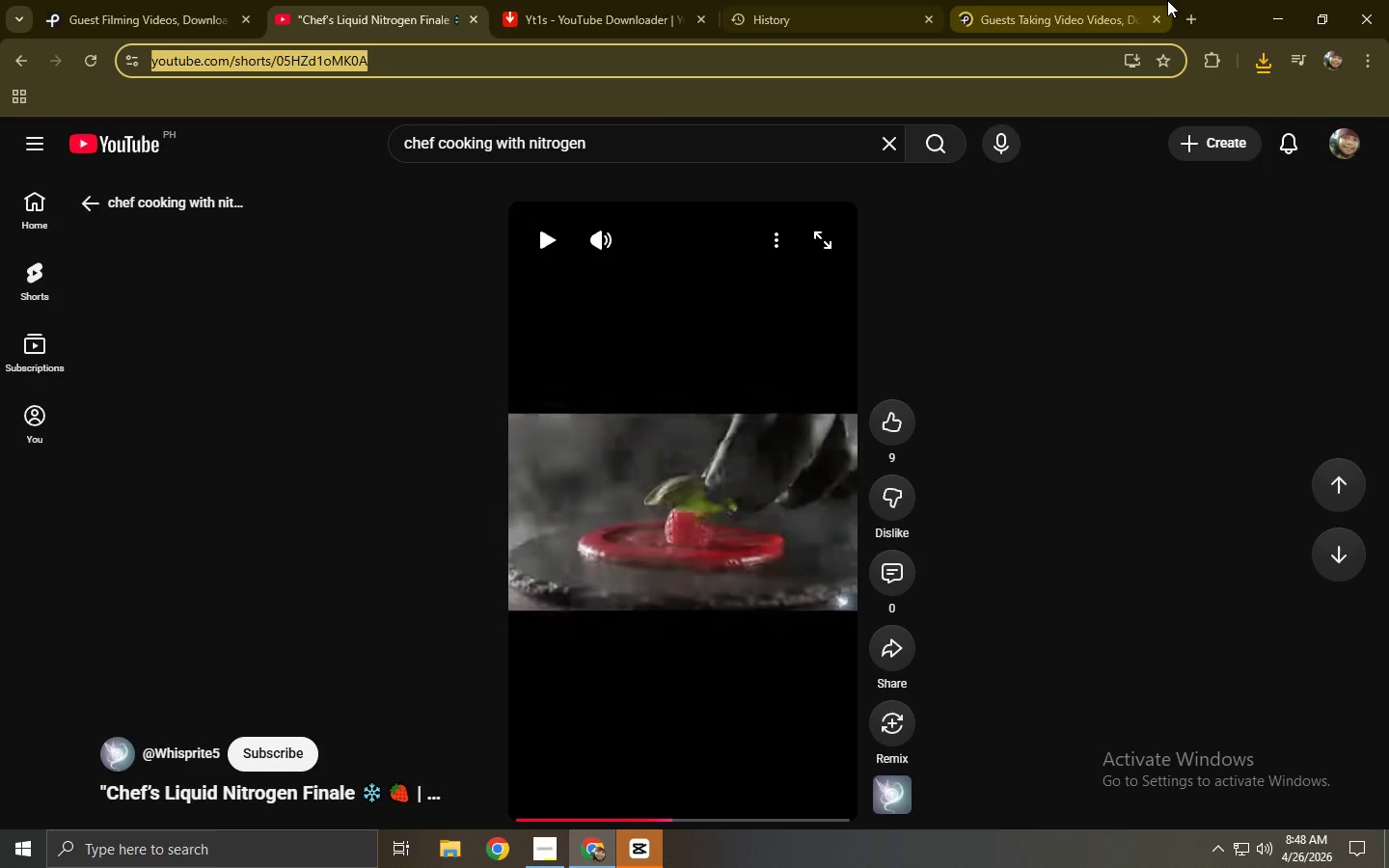 
left_click([1049, 0])
 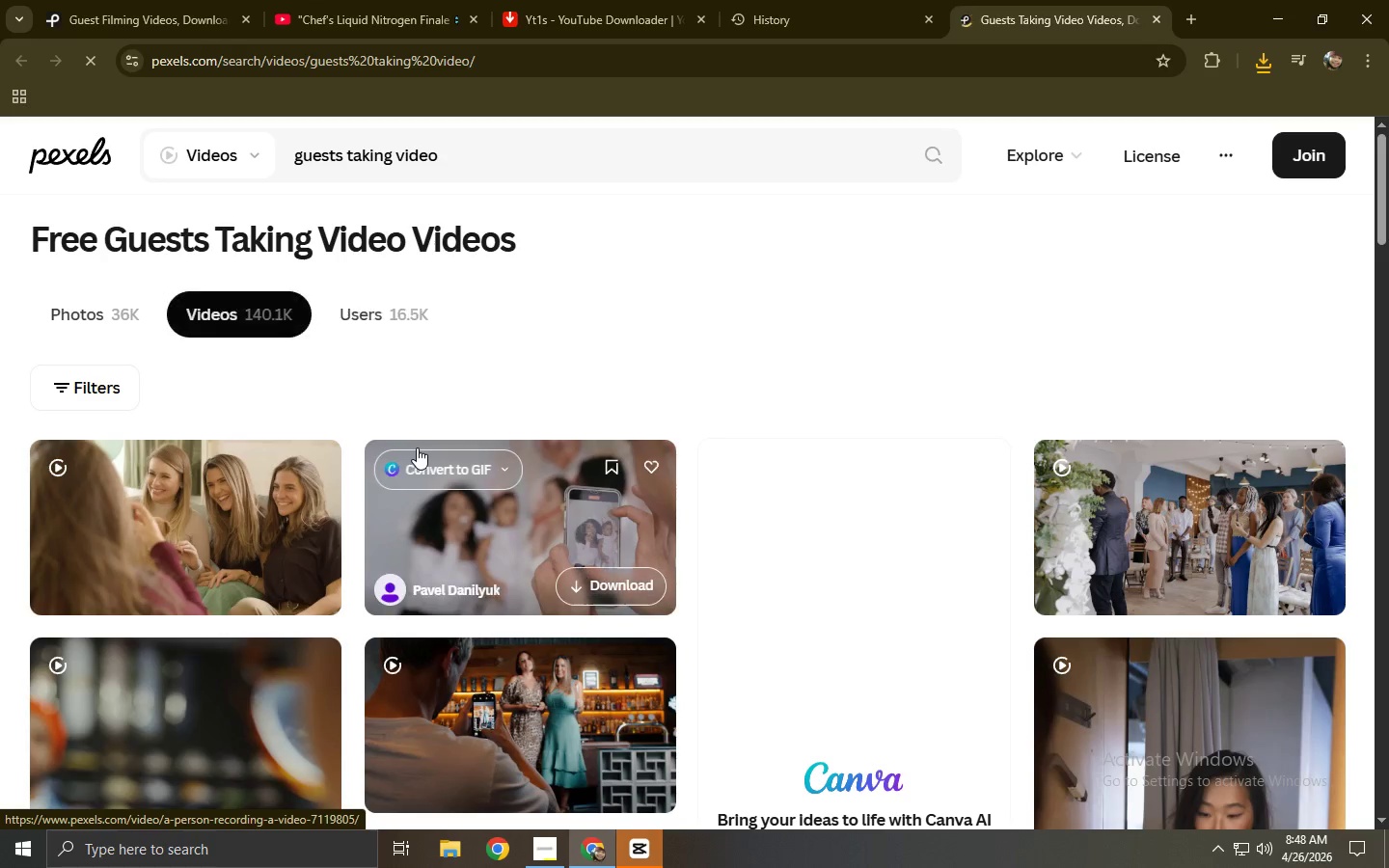 
scroll: coordinate [416, 445], scroll_direction: down, amount: 3.0
 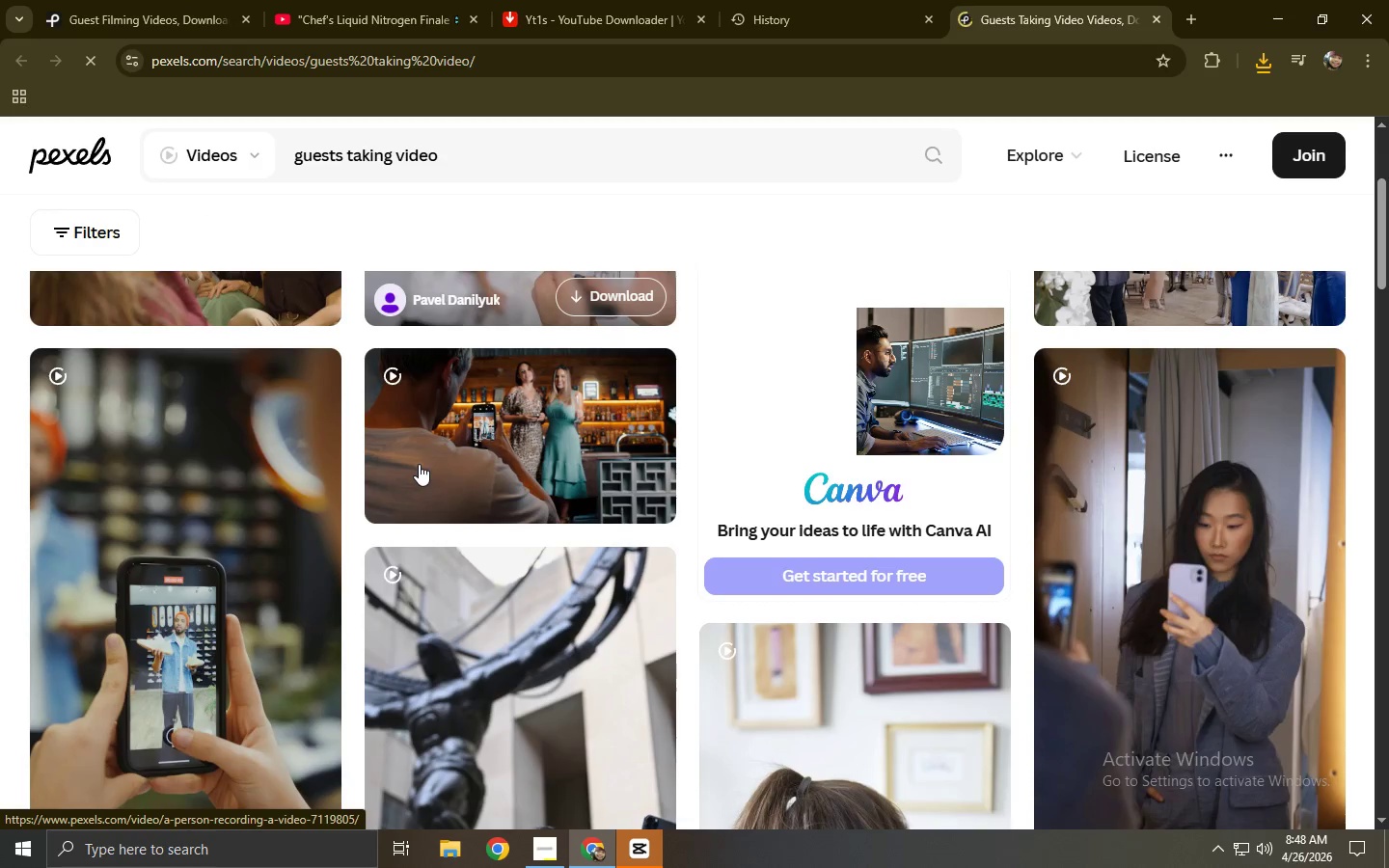 
scroll: coordinate [443, 458], scroll_direction: none, amount: 0.0
 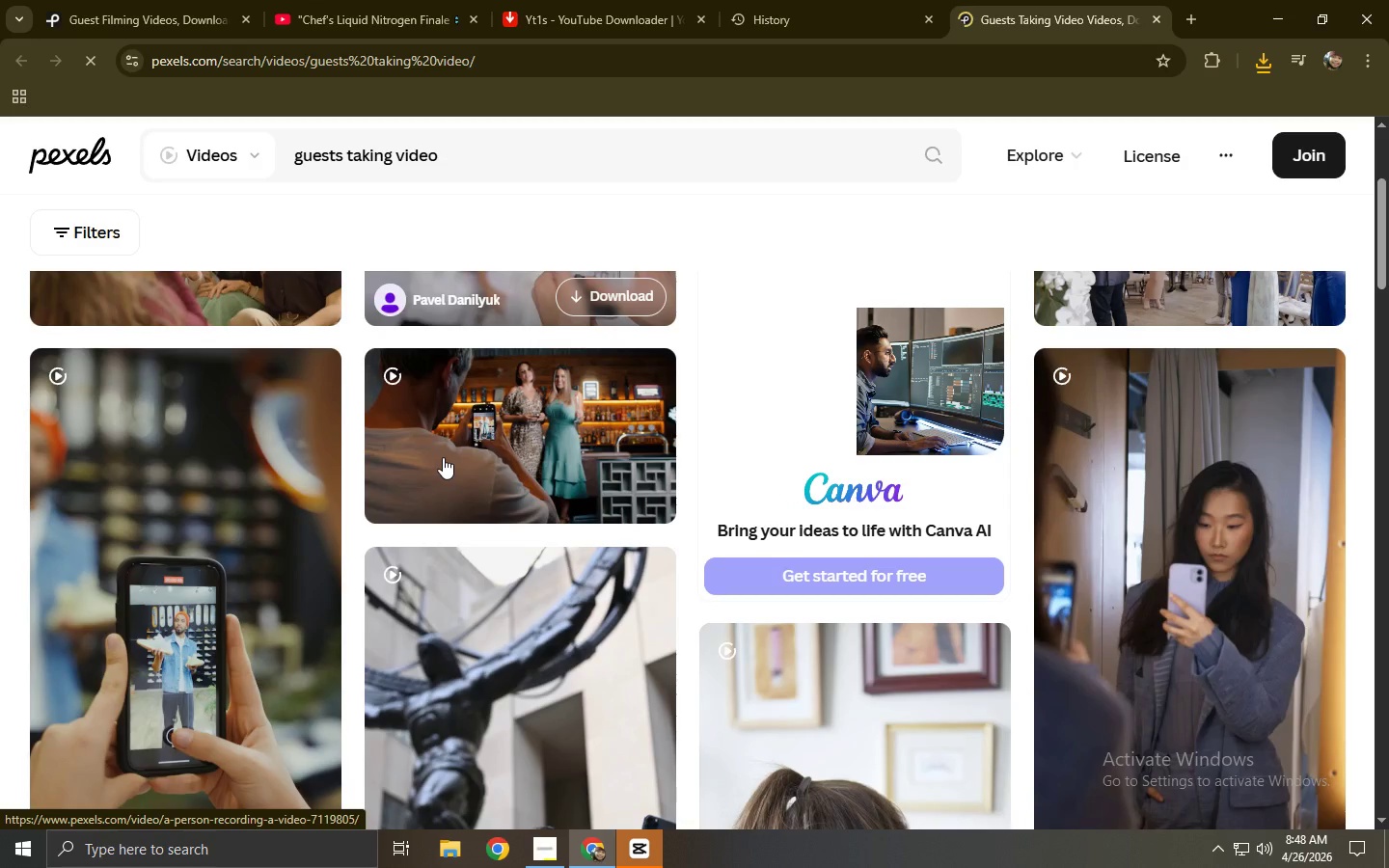 
scroll: coordinate [450, 453], scroll_direction: up, amount: 3.0
 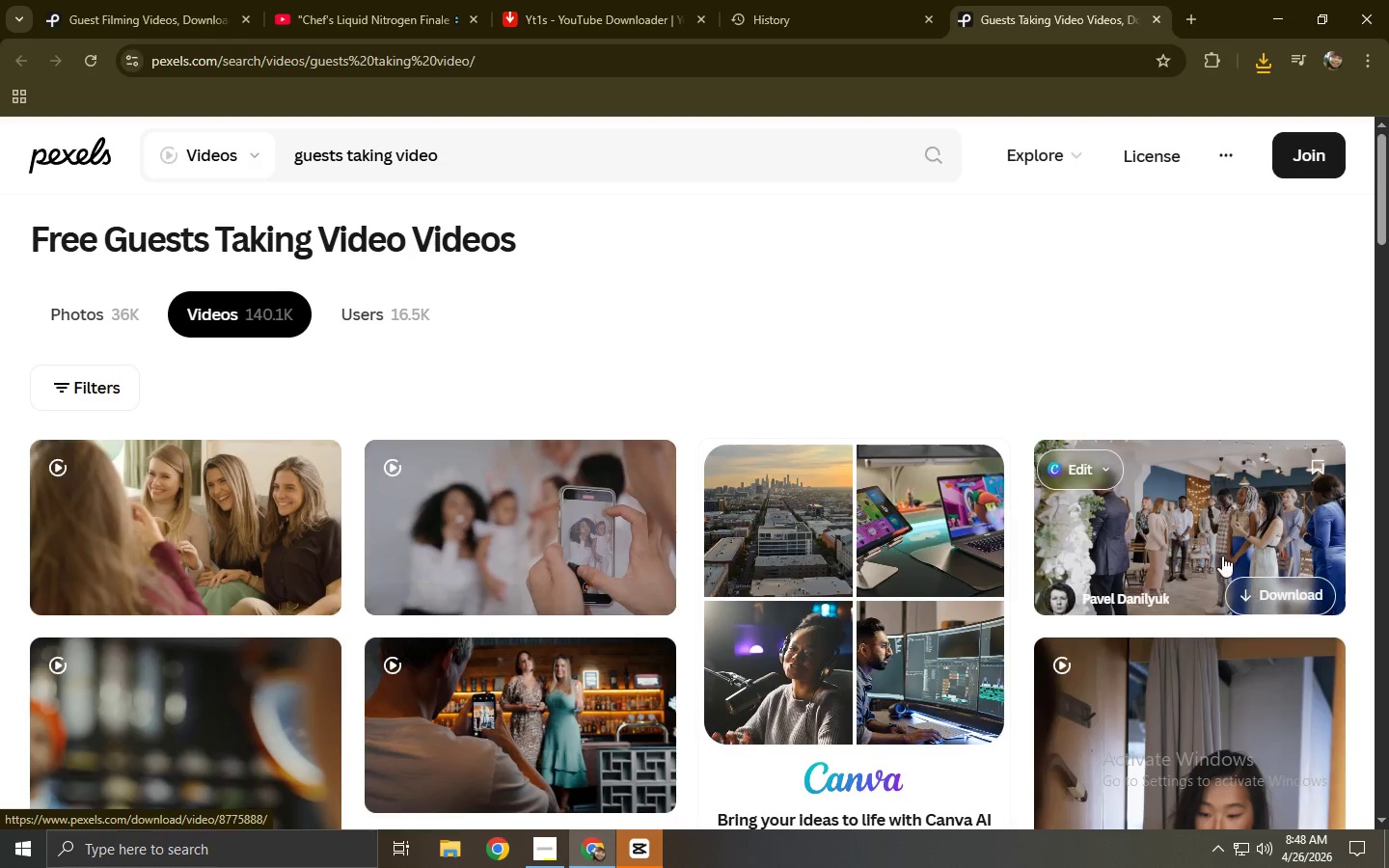 
left_click([1196, 533])
 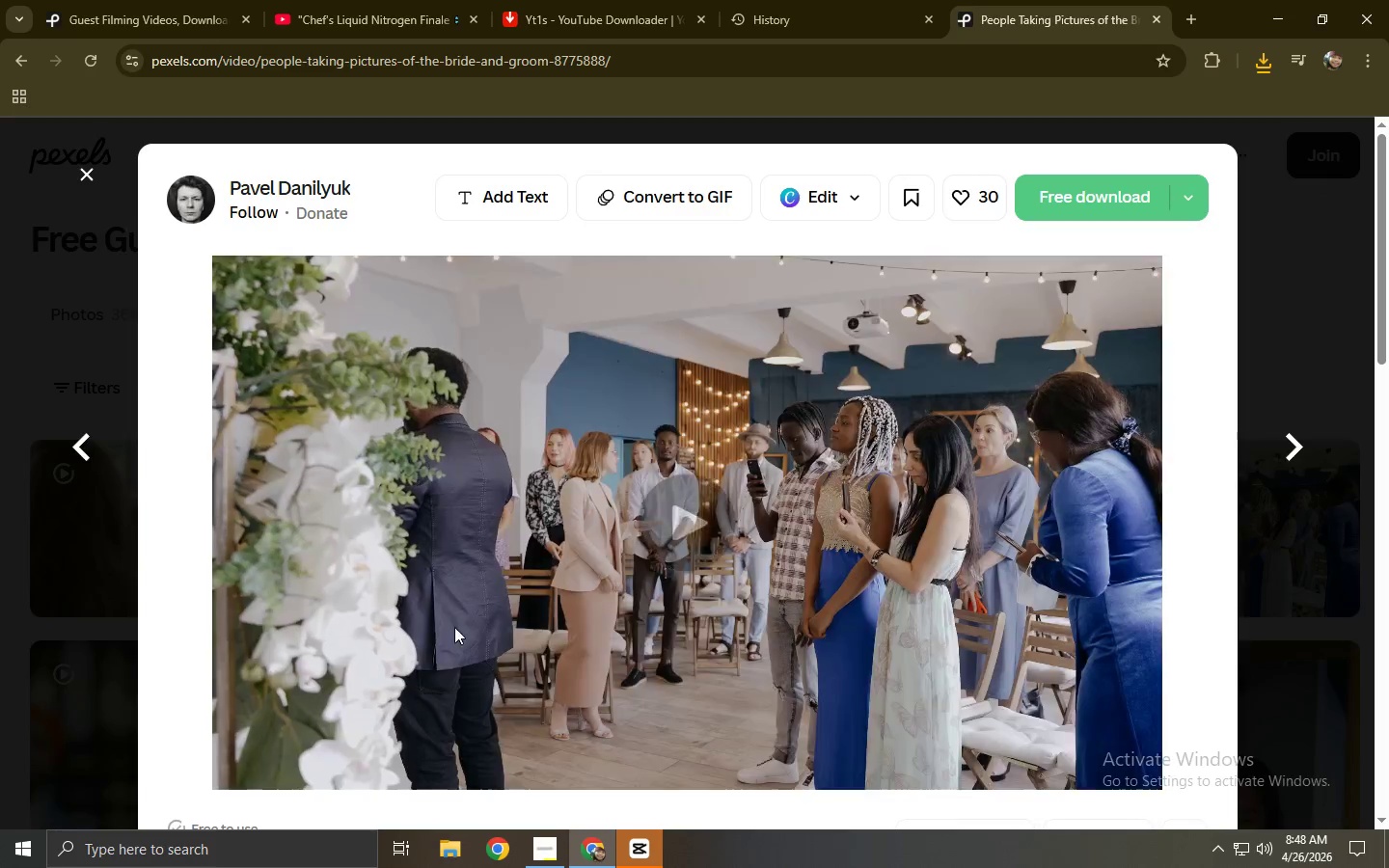 
scroll: coordinate [565, 537], scroll_direction: down, amount: 15.0
 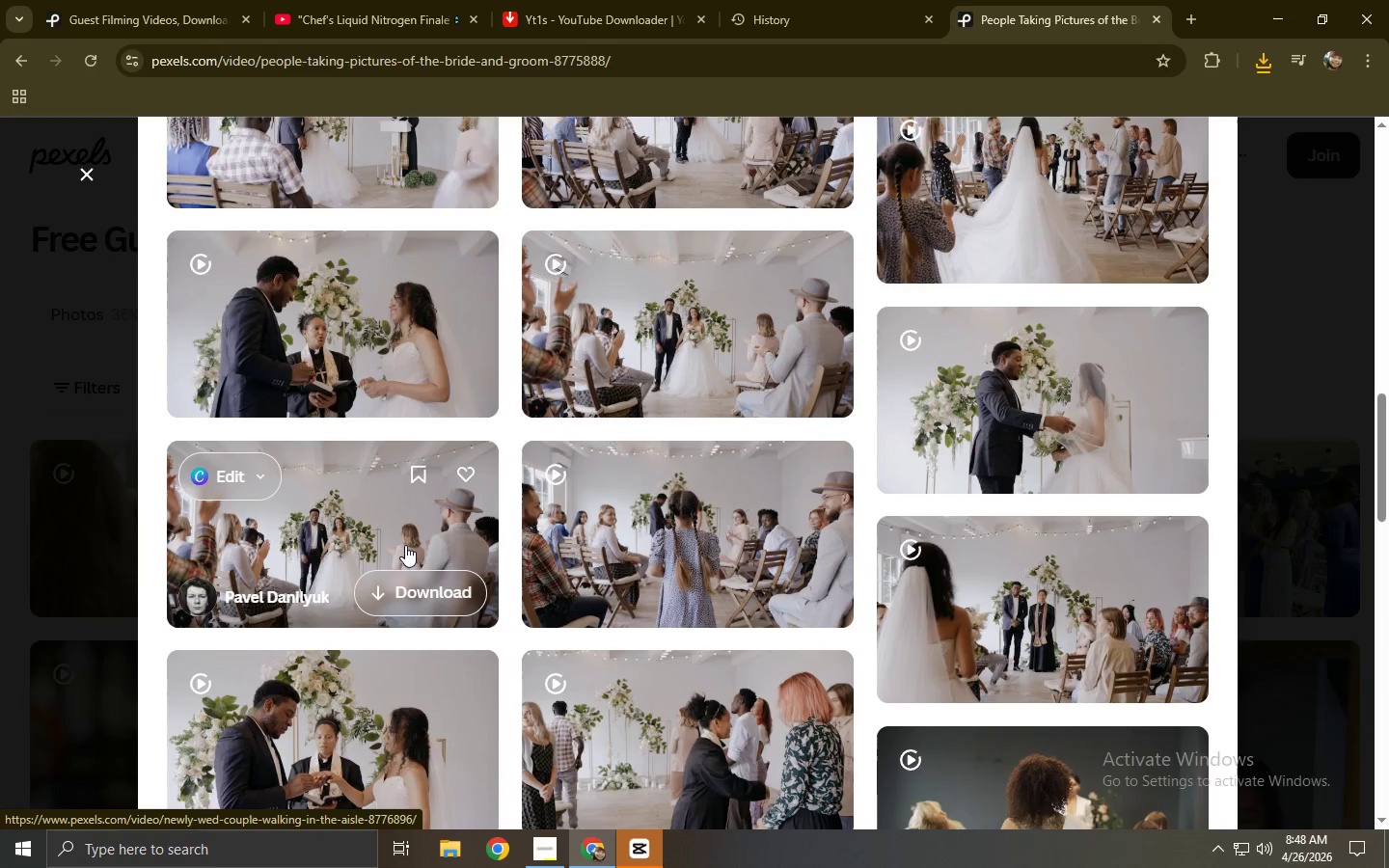 
scroll: coordinate [406, 547], scroll_direction: down, amount: 3.0
 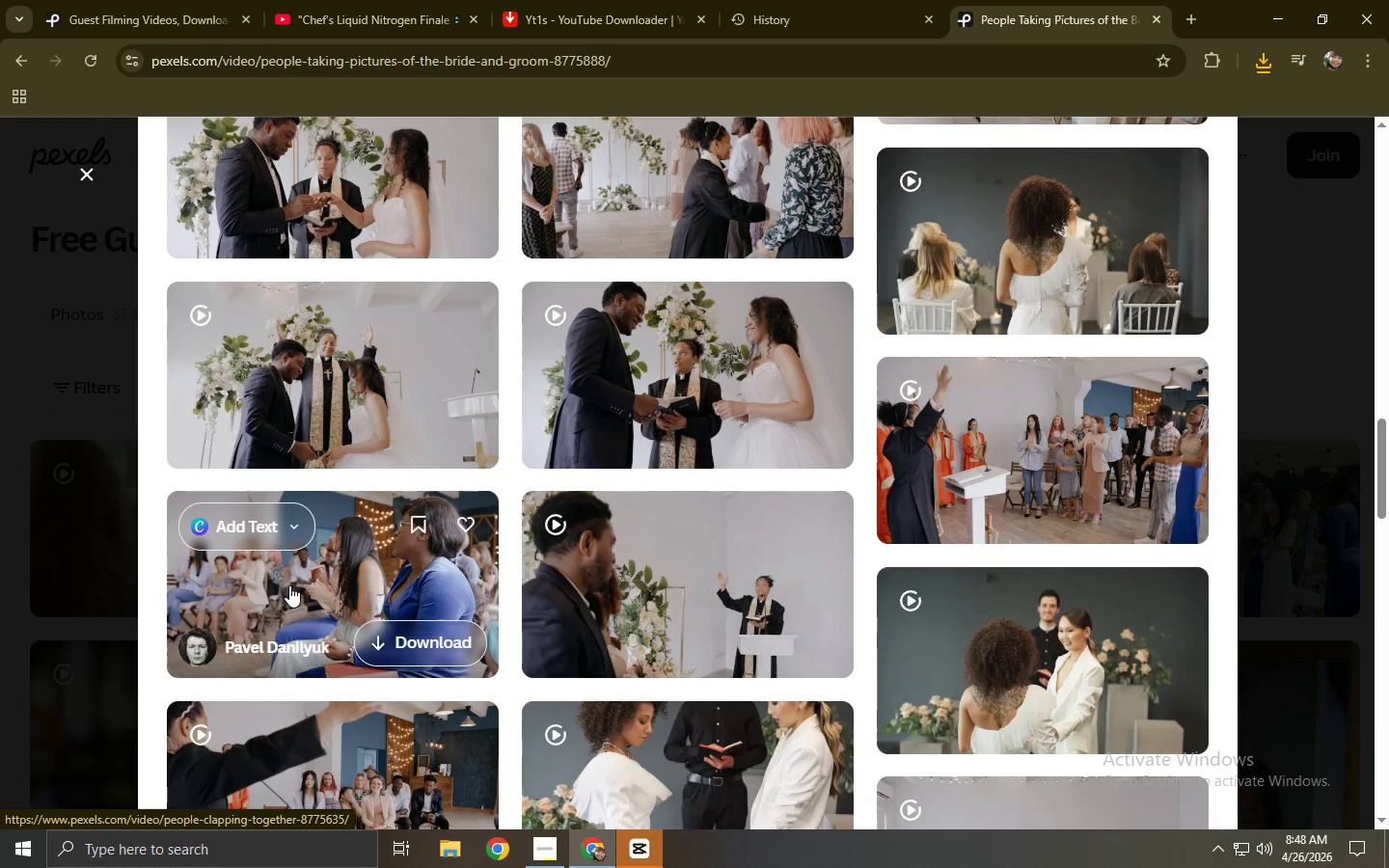 
left_click([294, 592])
 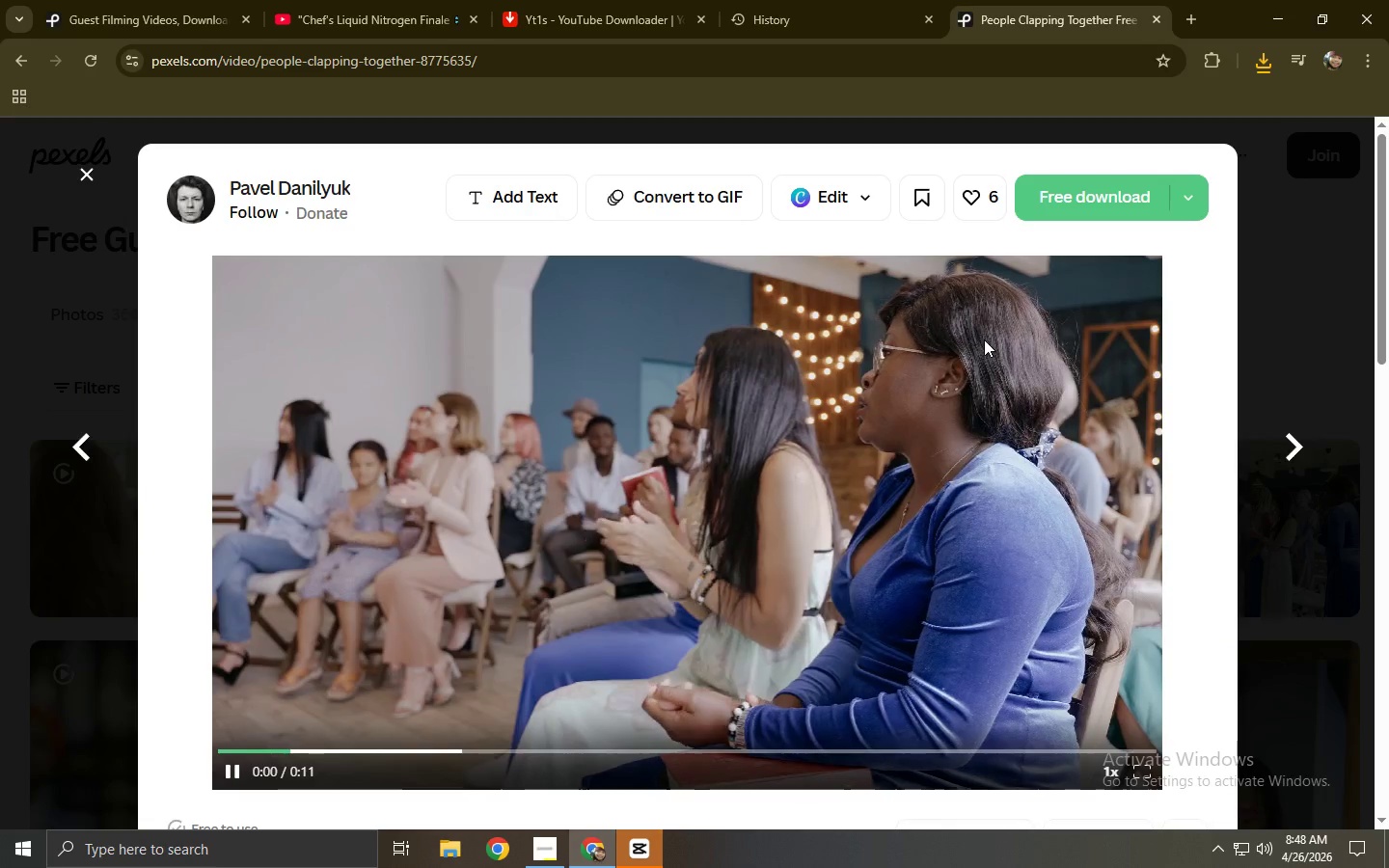 
scroll: coordinate [655, 484], scroll_direction: down, amount: 5.0
 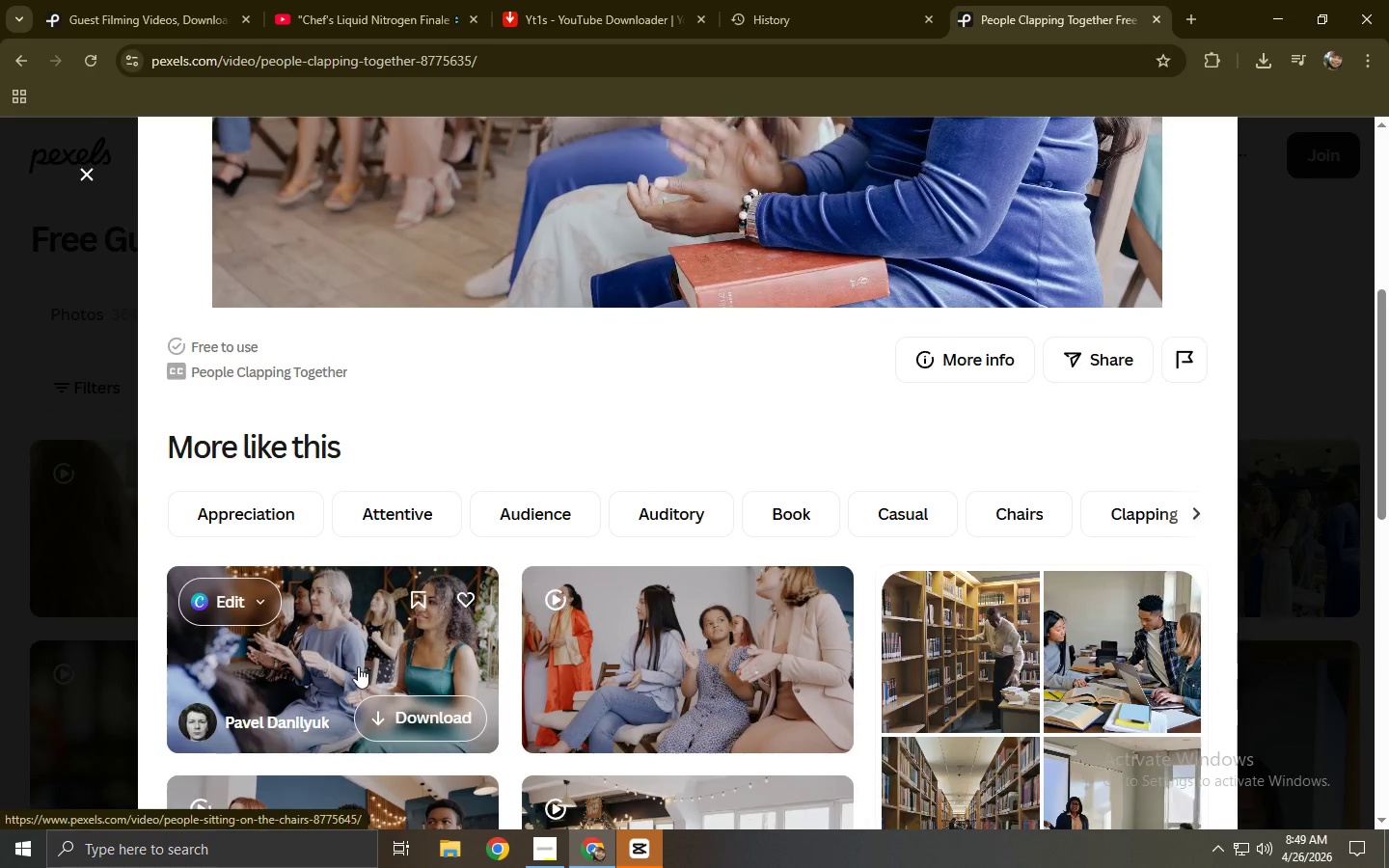 
left_click([355, 658])
 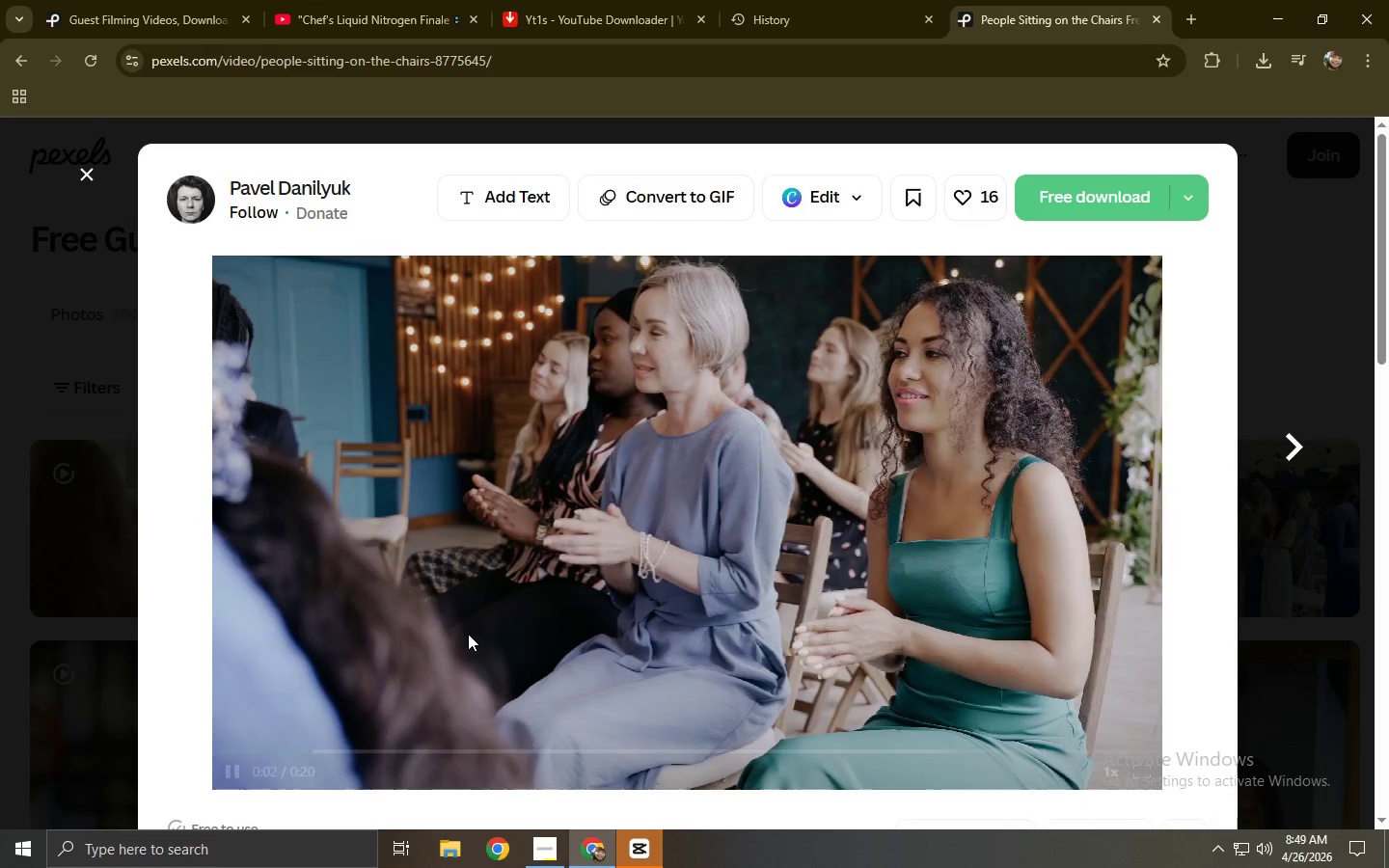 
wait(6.34)
 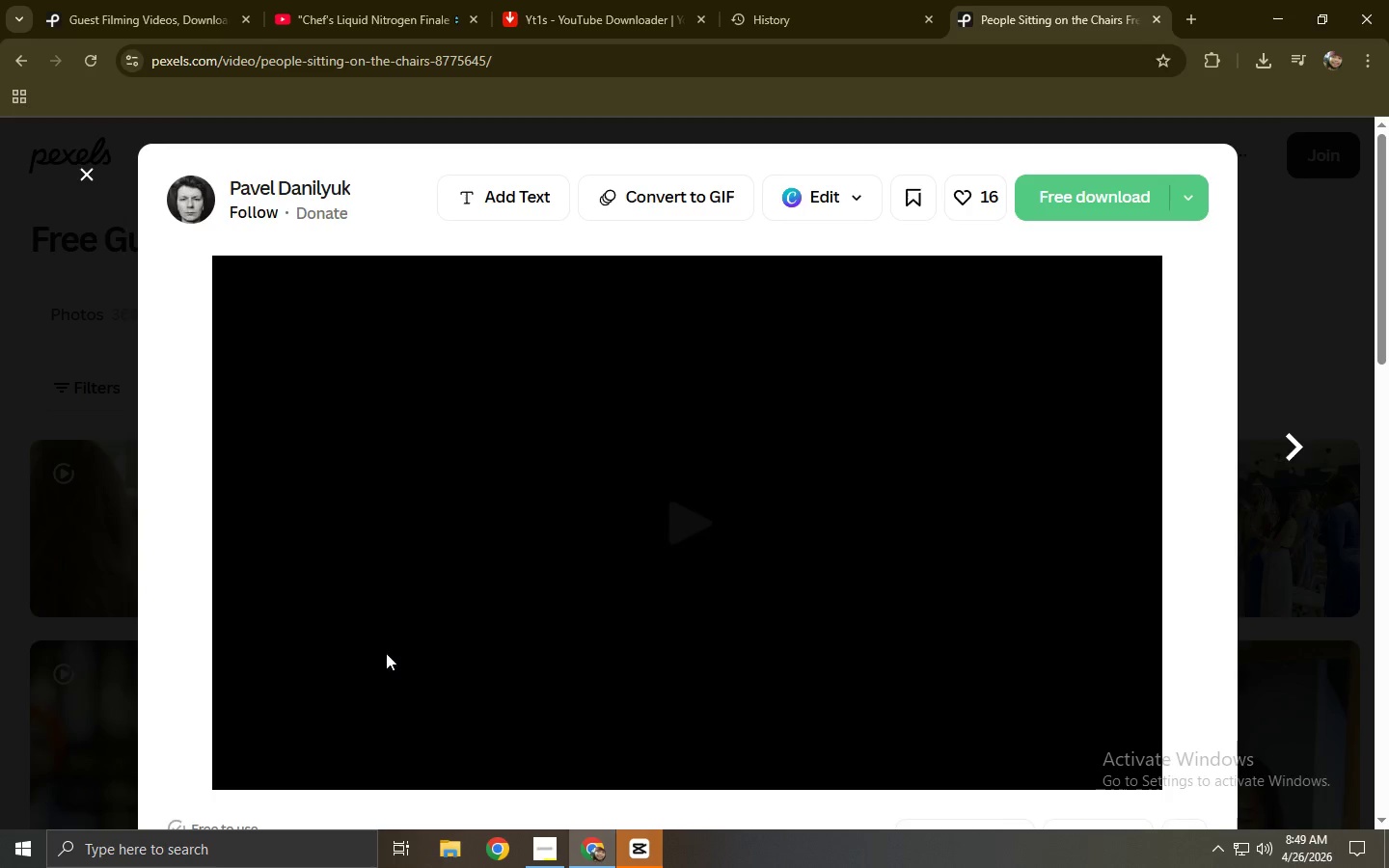 
scroll: coordinate [468, 634], scroll_direction: down, amount: 9.0
 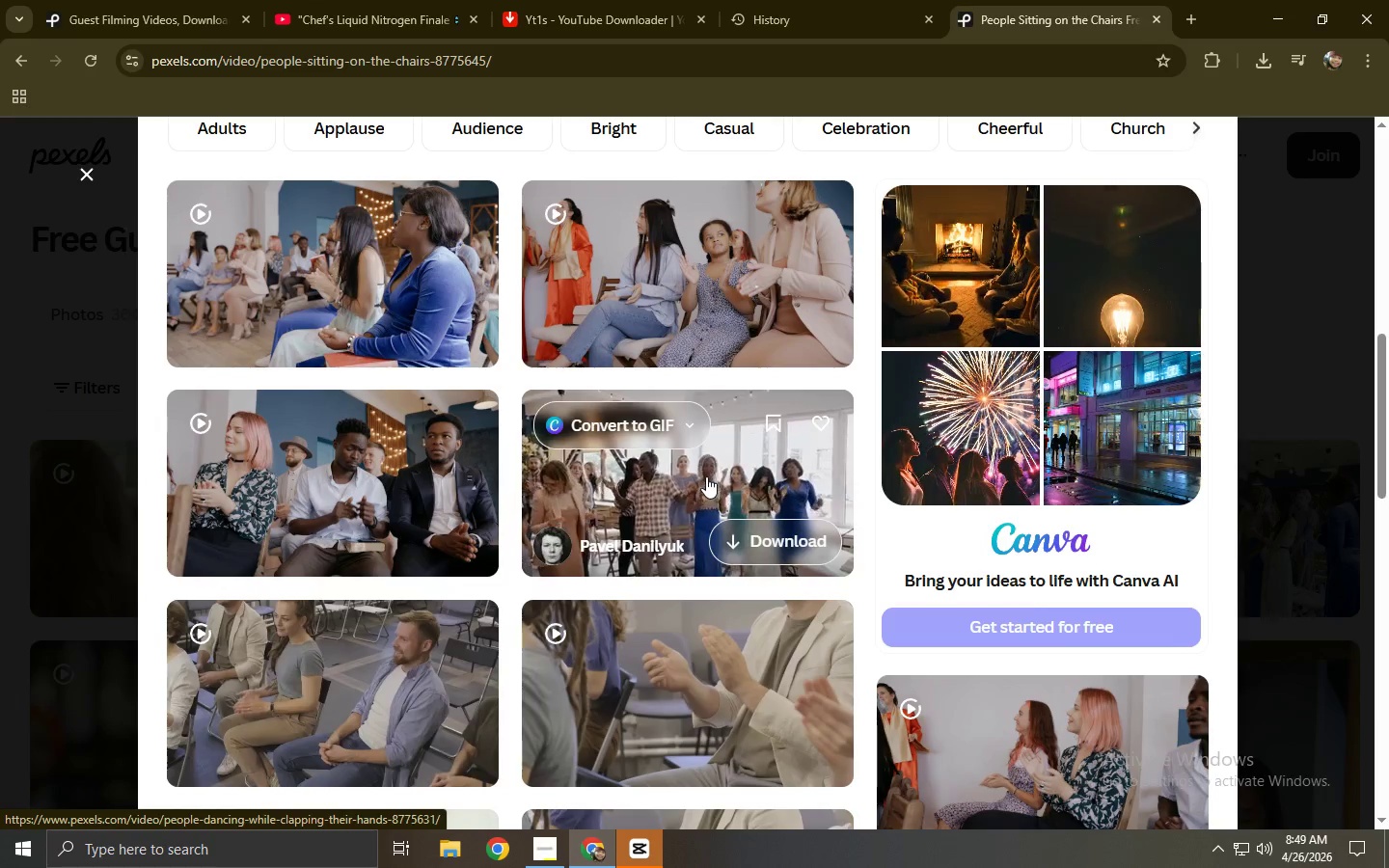 
wait(6.04)
 